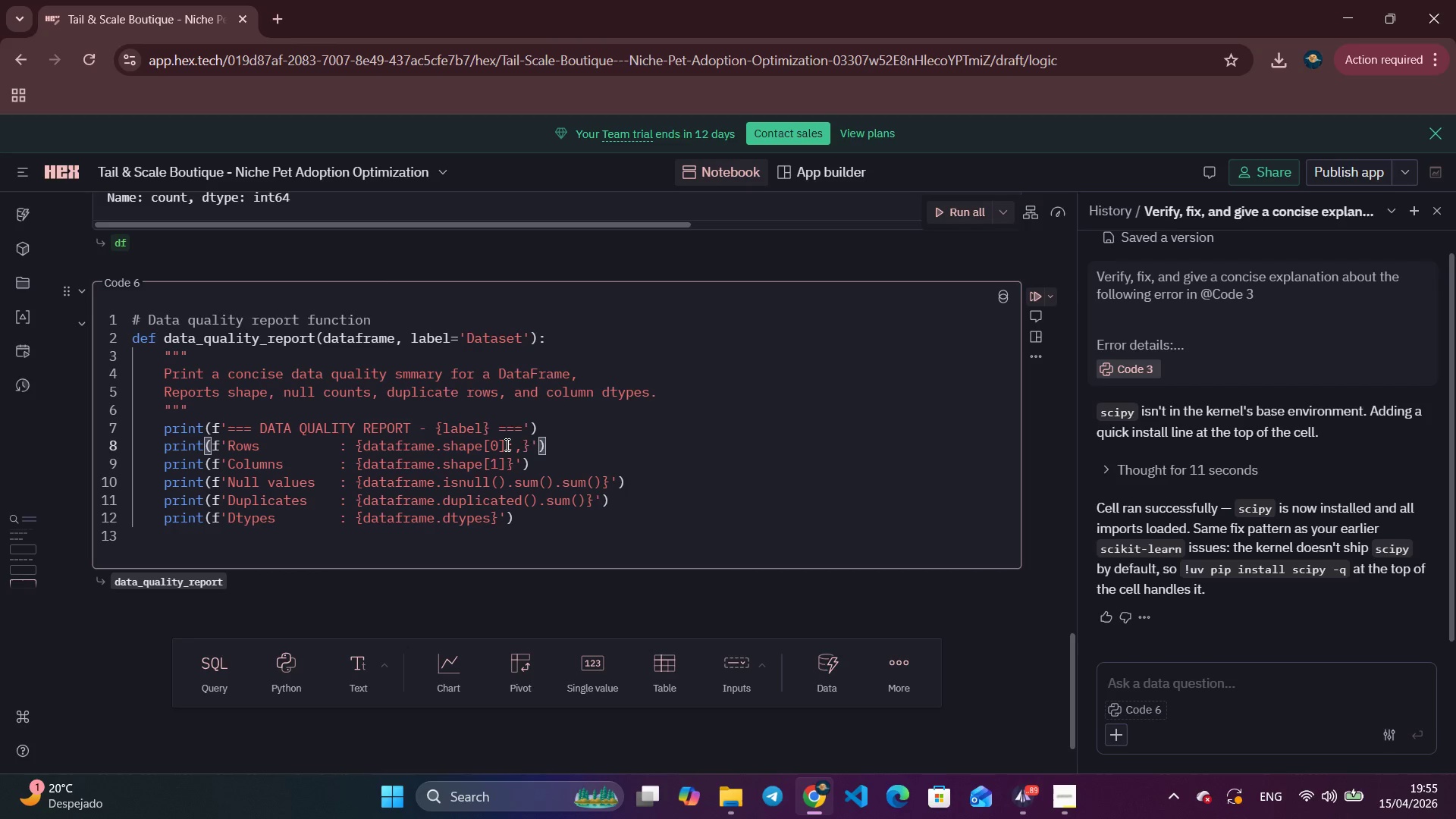 
key(Comma)
 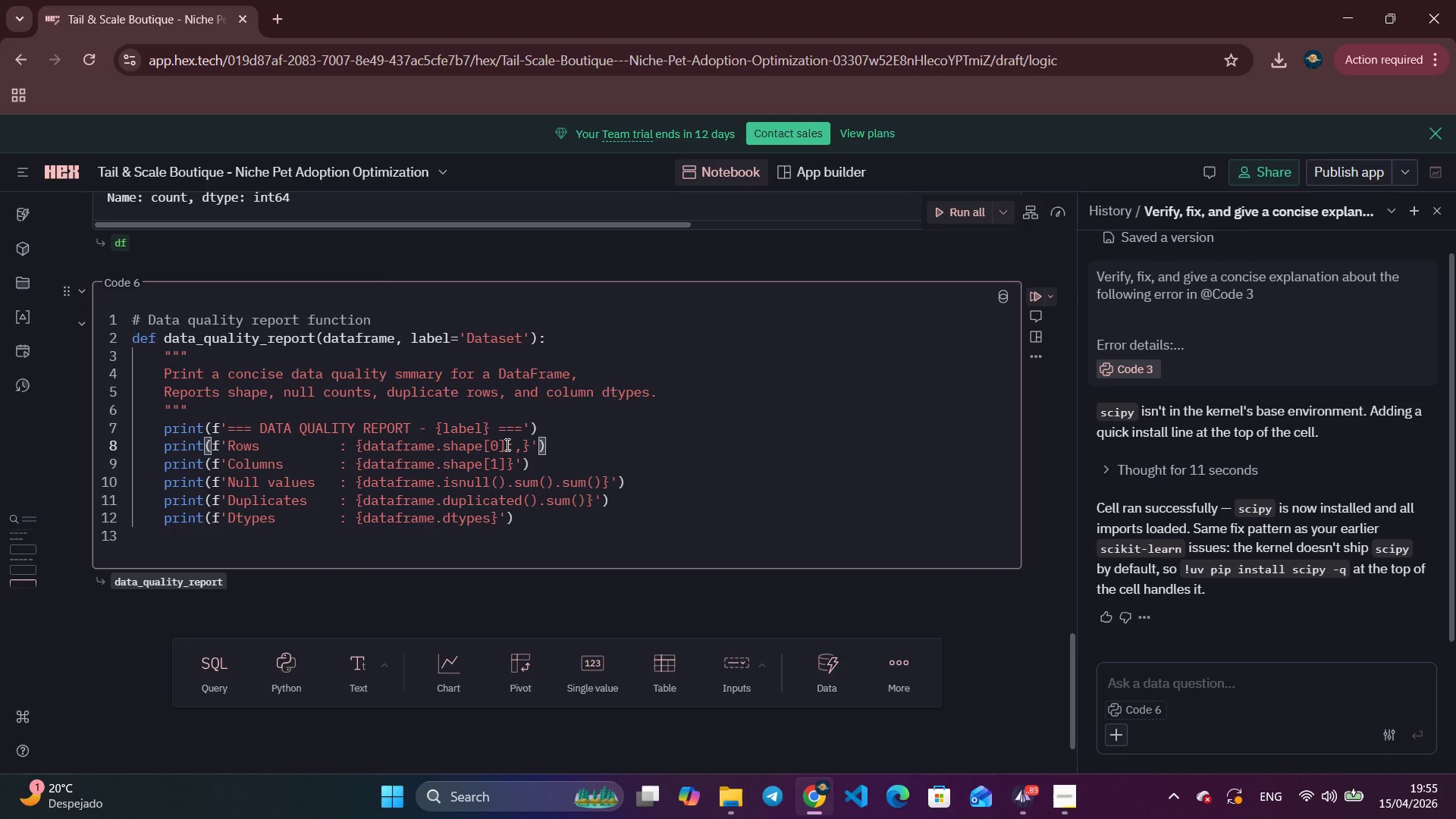 
wait(12.86)
 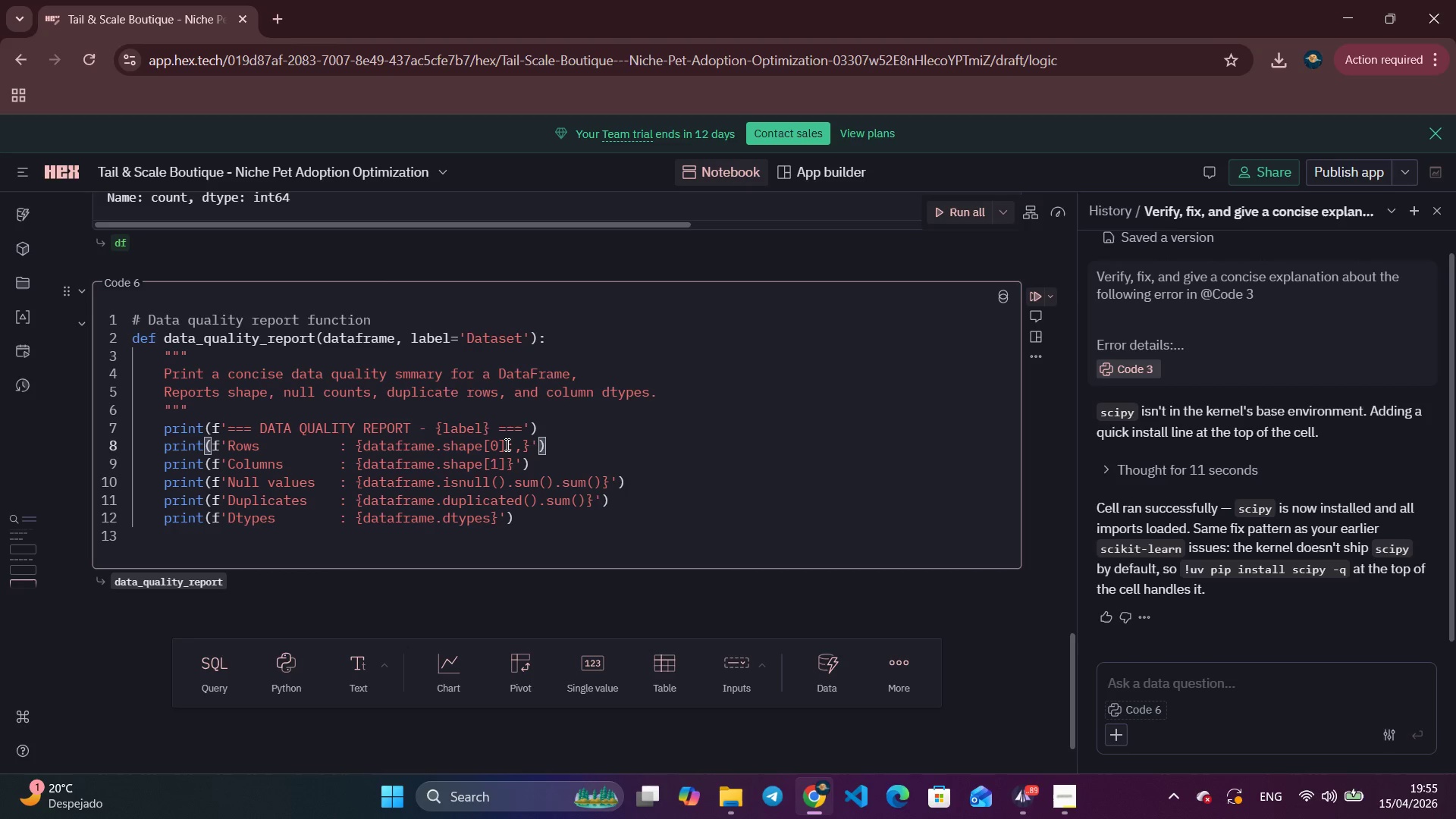 
left_click([315, 482])
 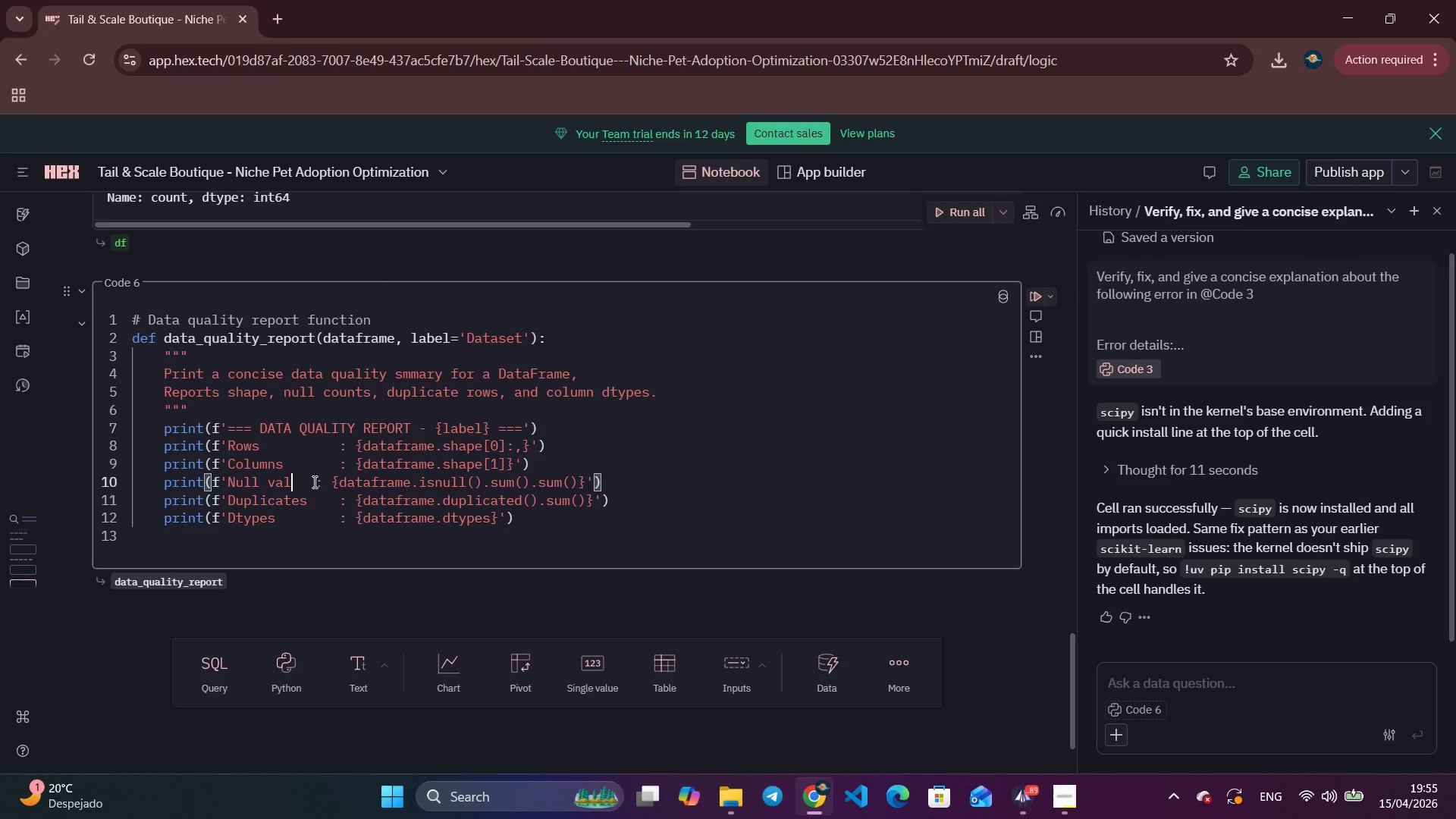 
key(Backspace)
 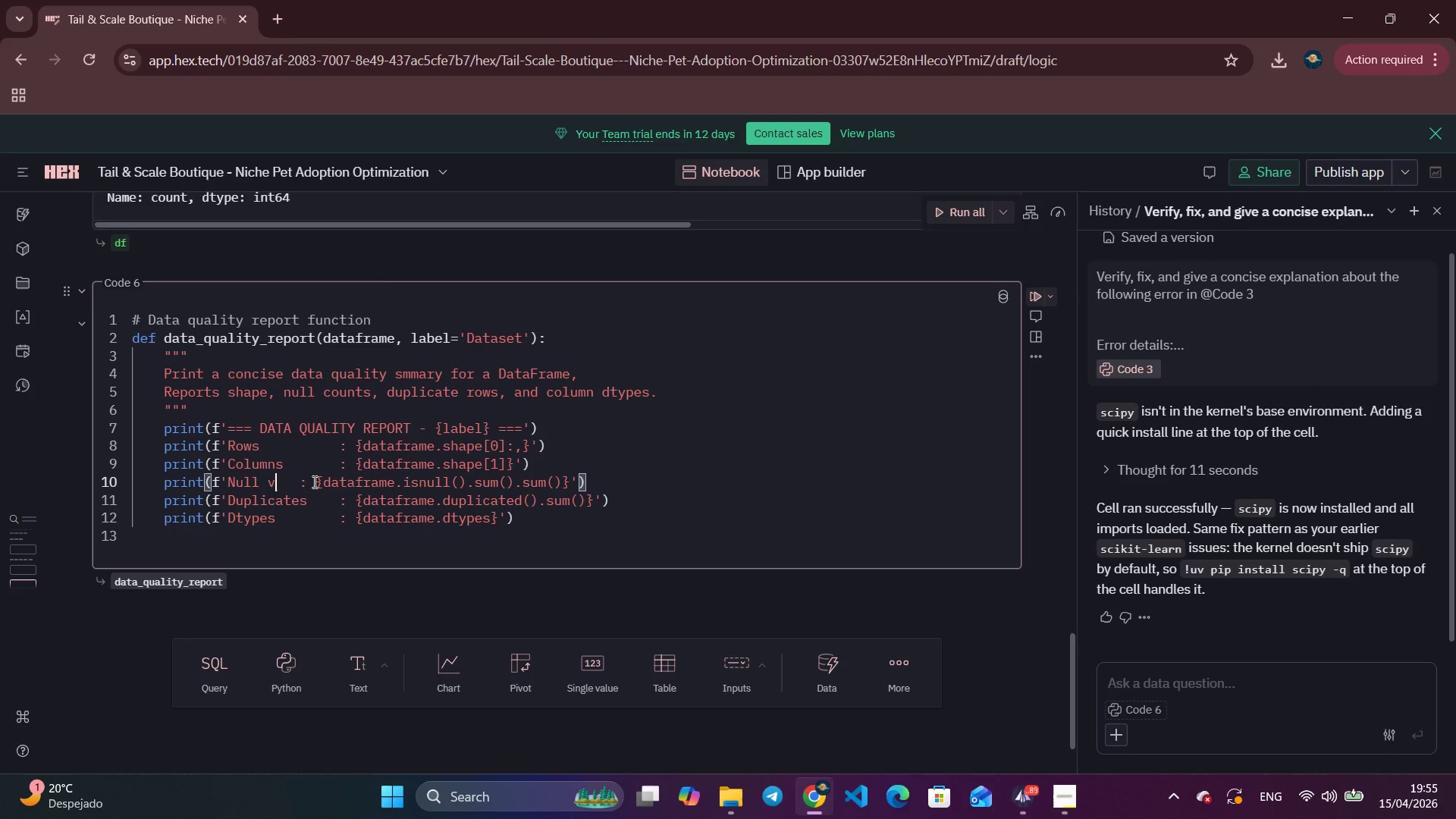 
key(Backspace)
 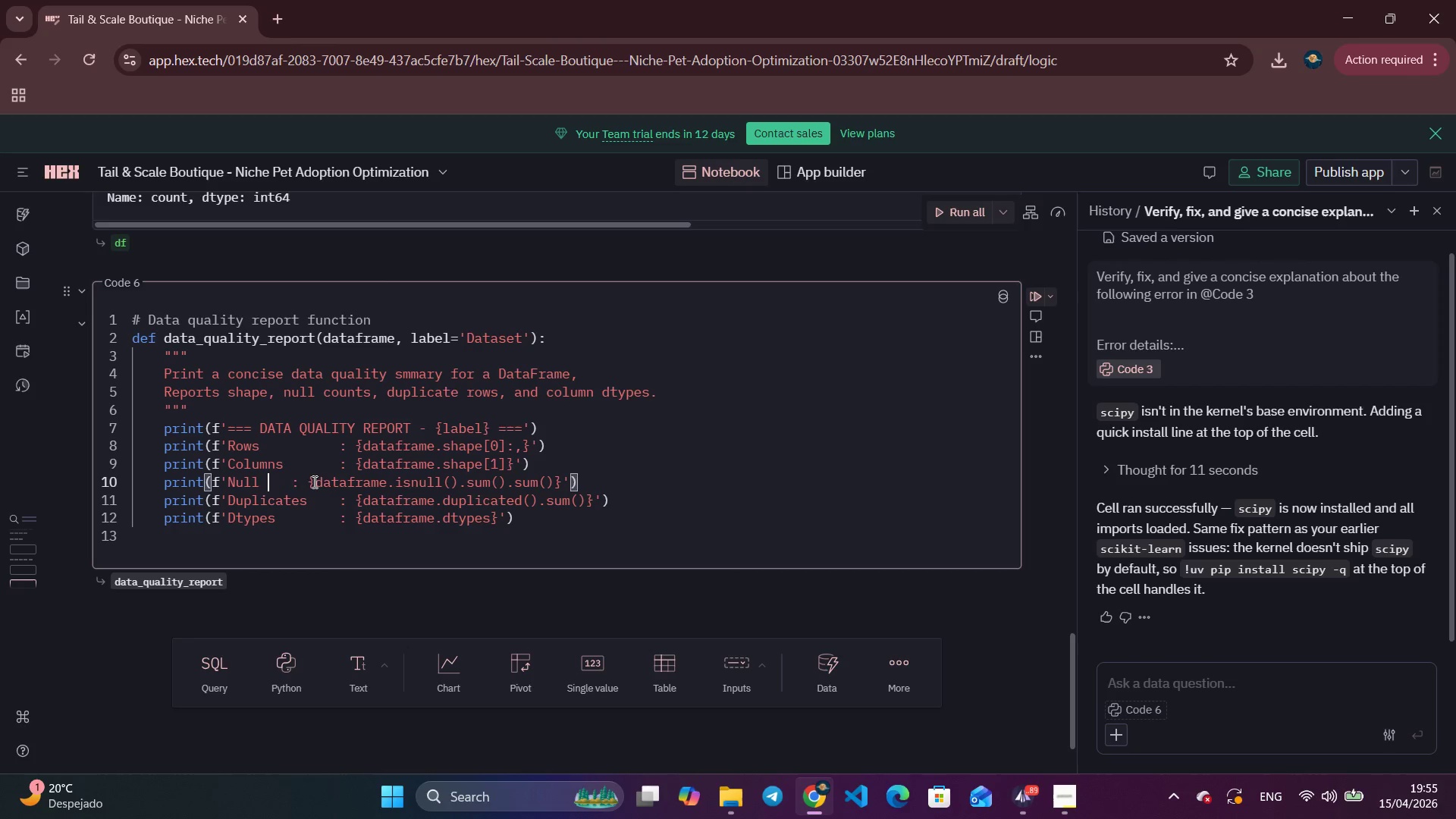 
key(Backspace)
 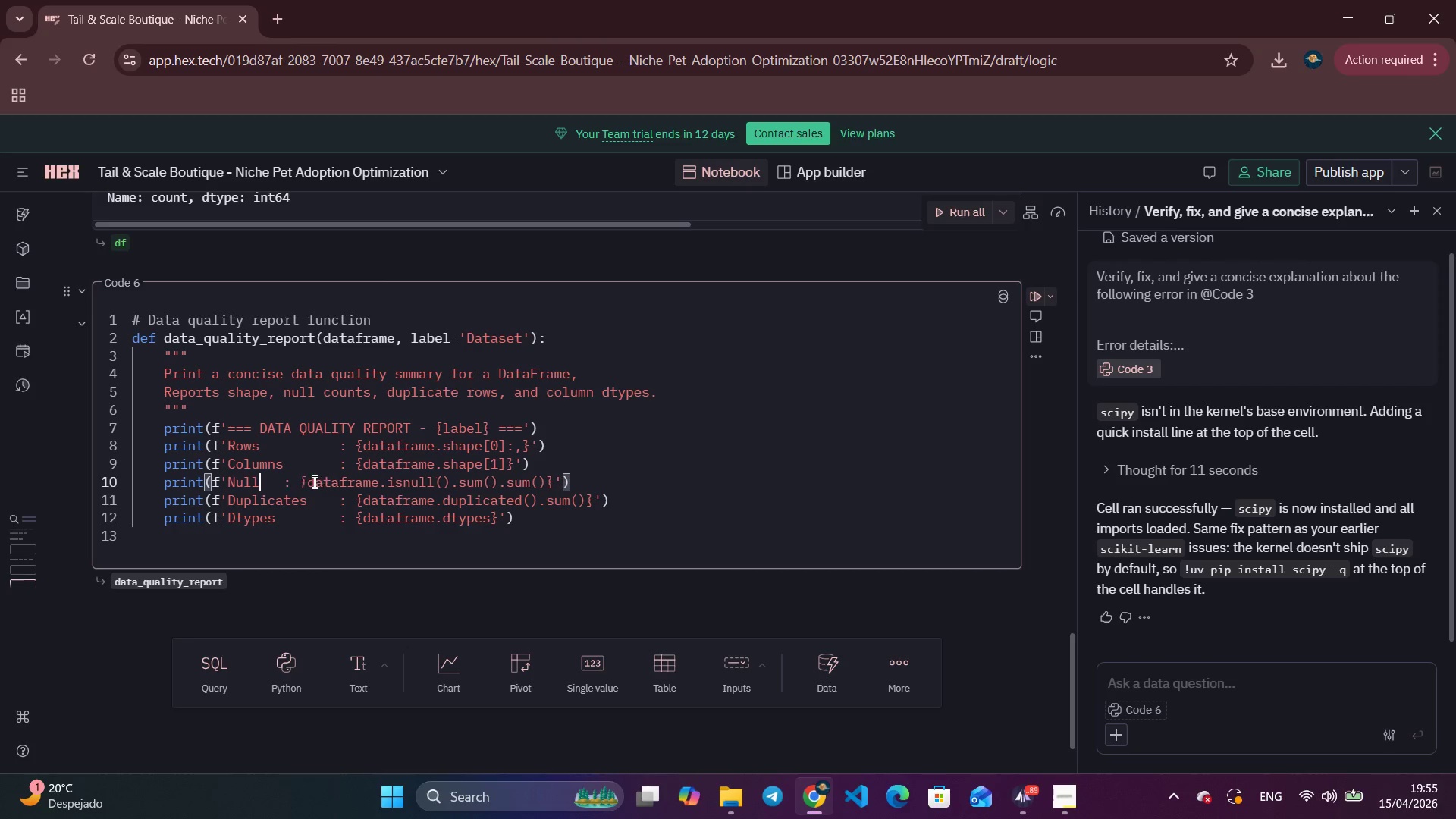 
key(Backspace)
 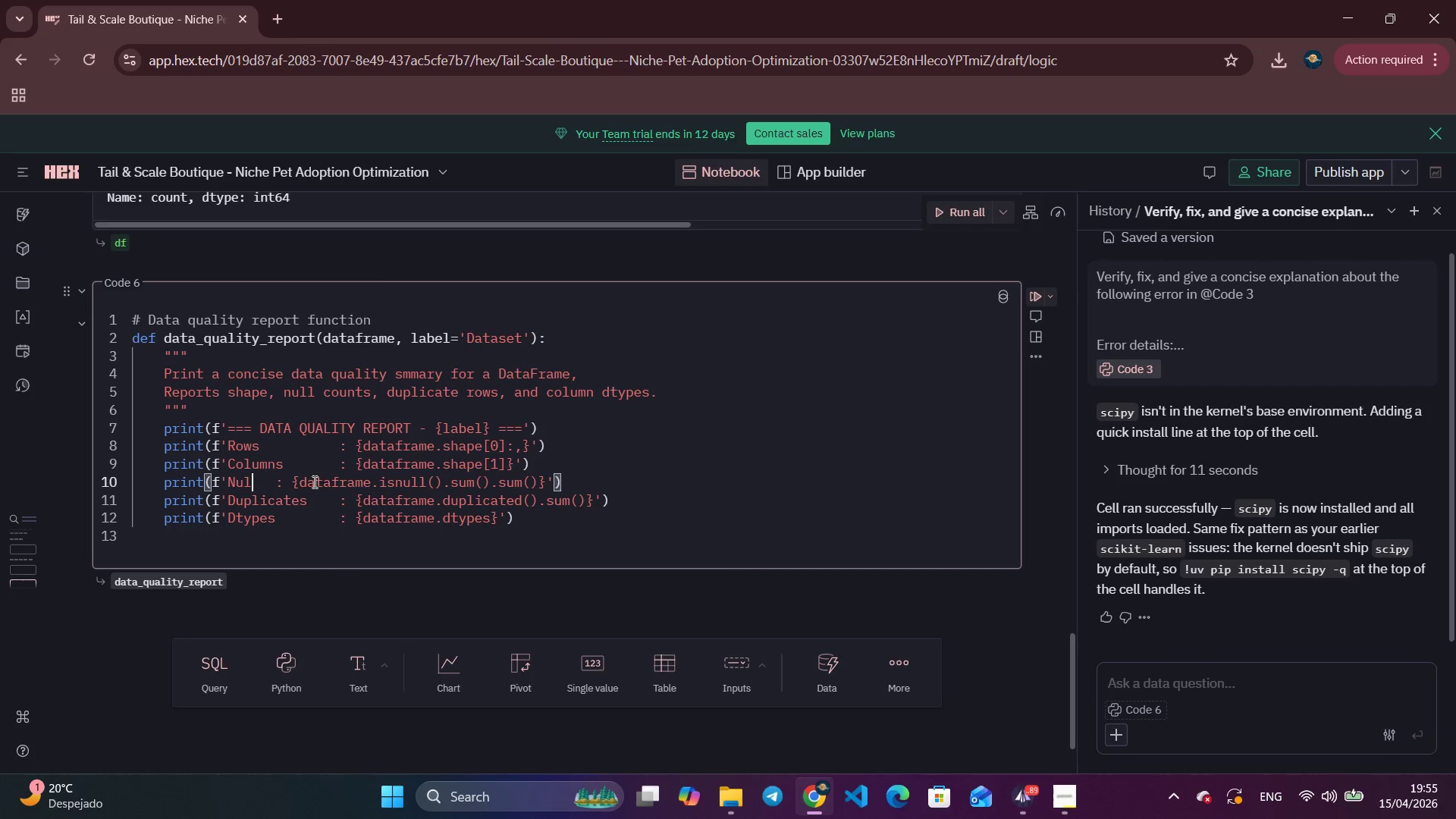 
key(Backspace)
 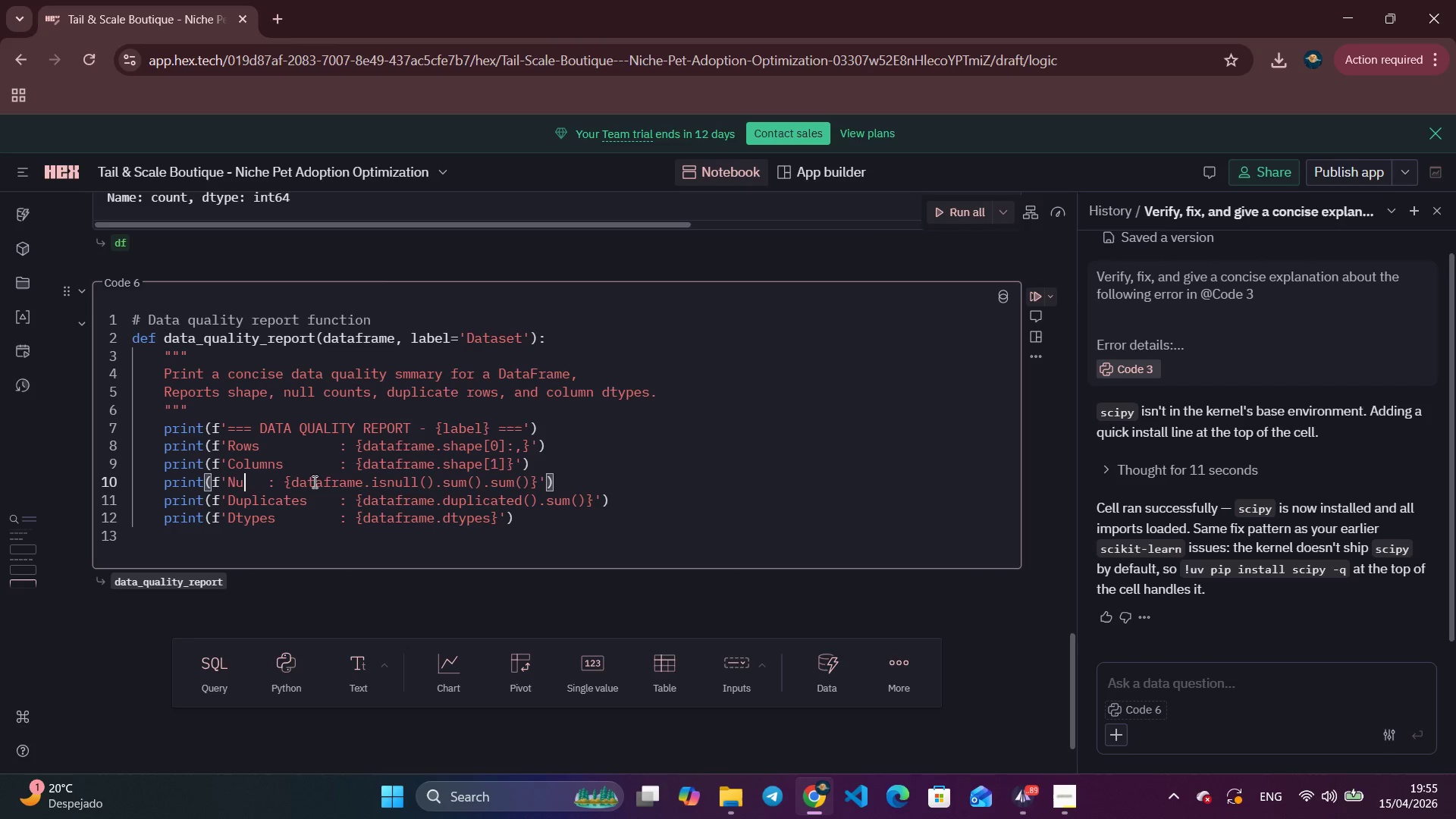 
key(Backspace)
 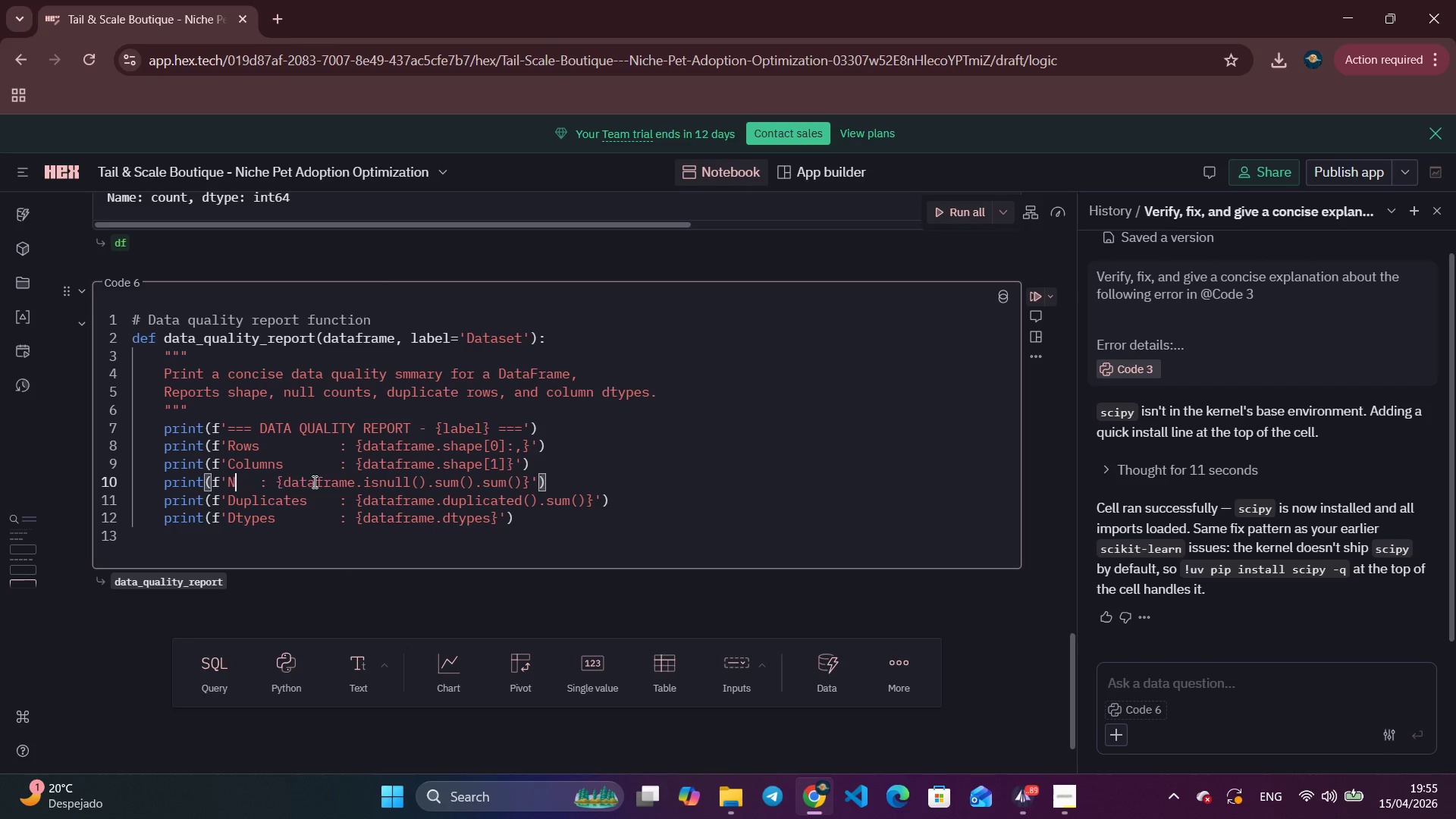 
key(Backspace)
 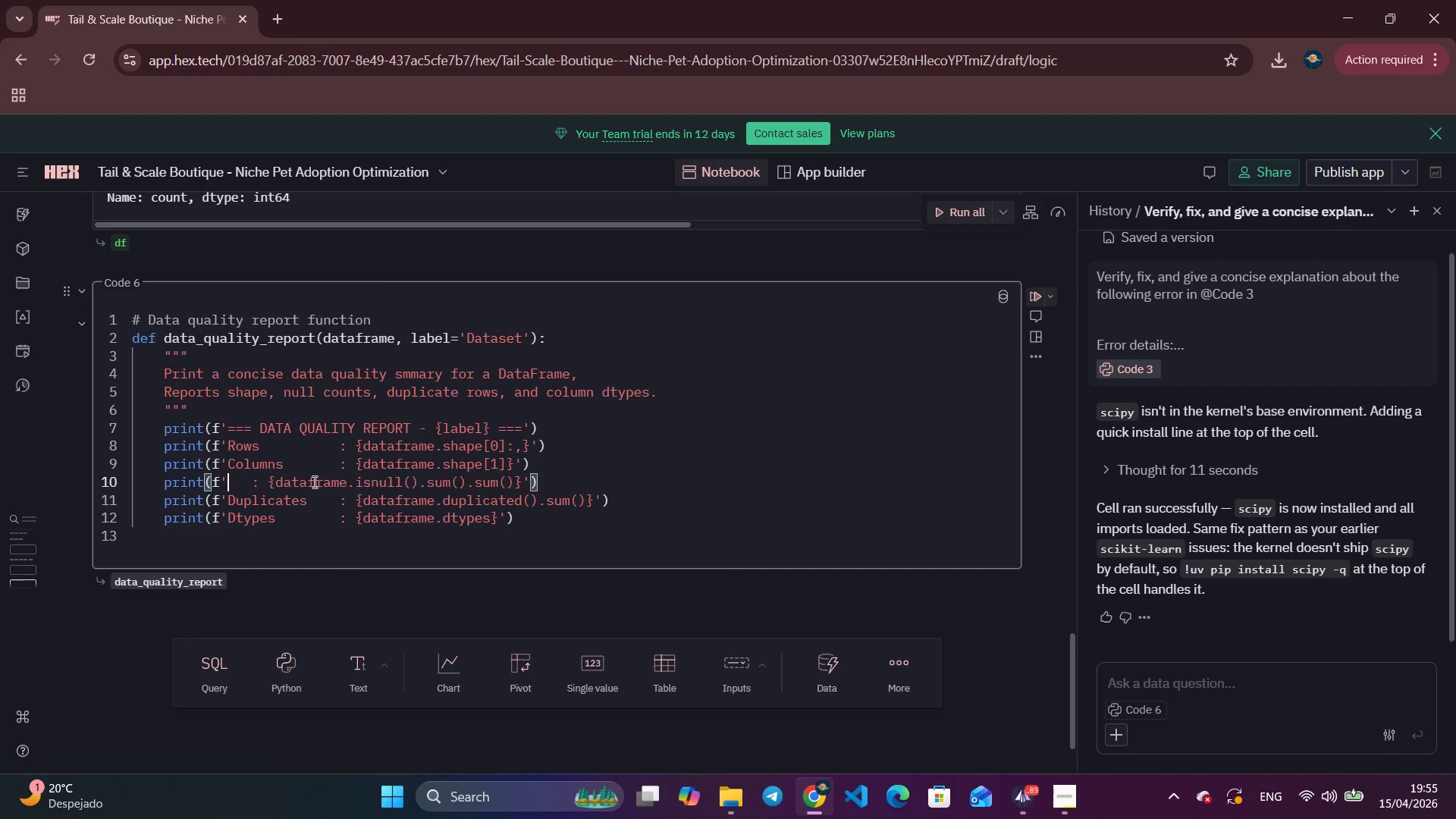 
key(Backspace)
 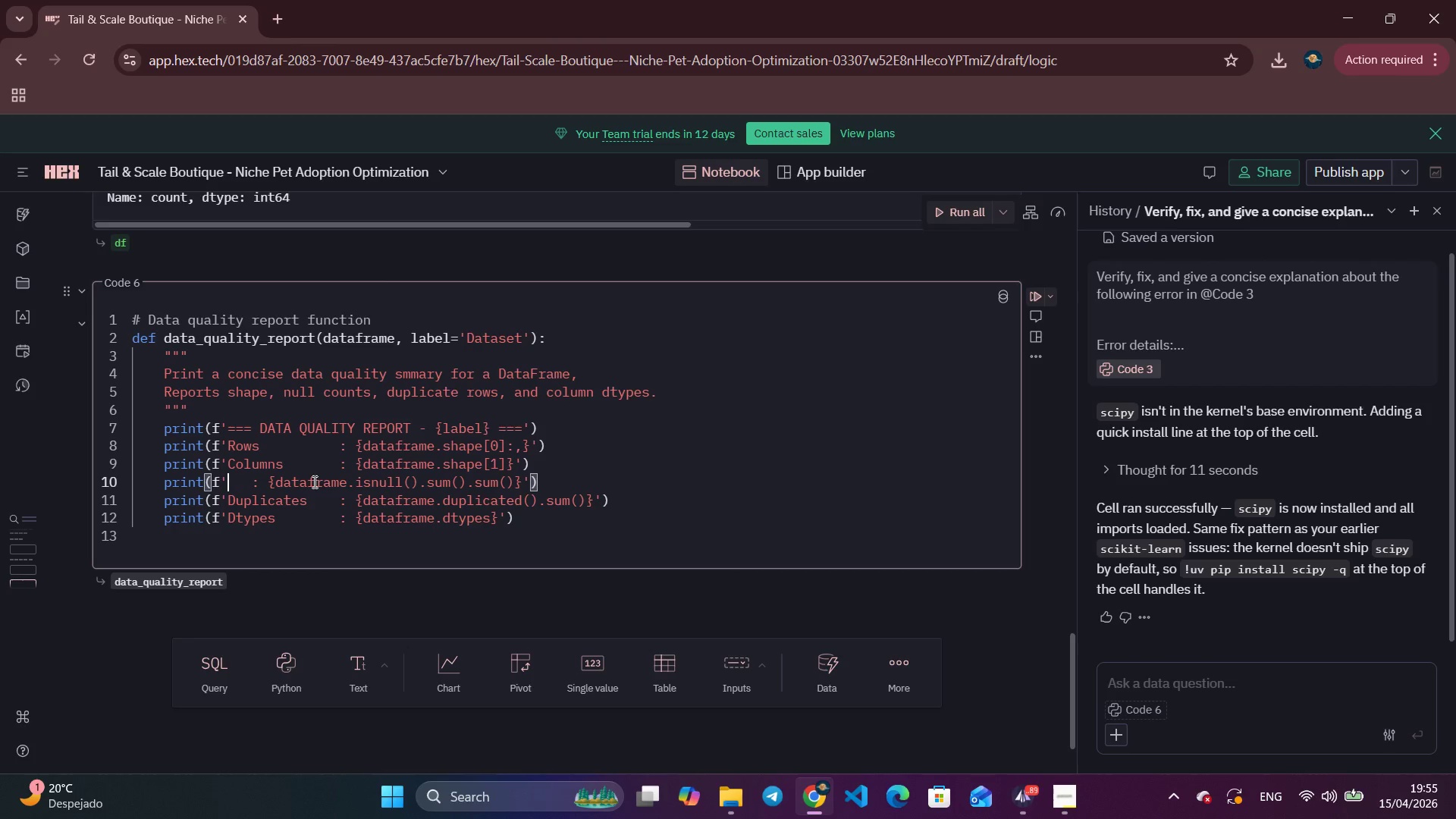 
key(Backspace)
 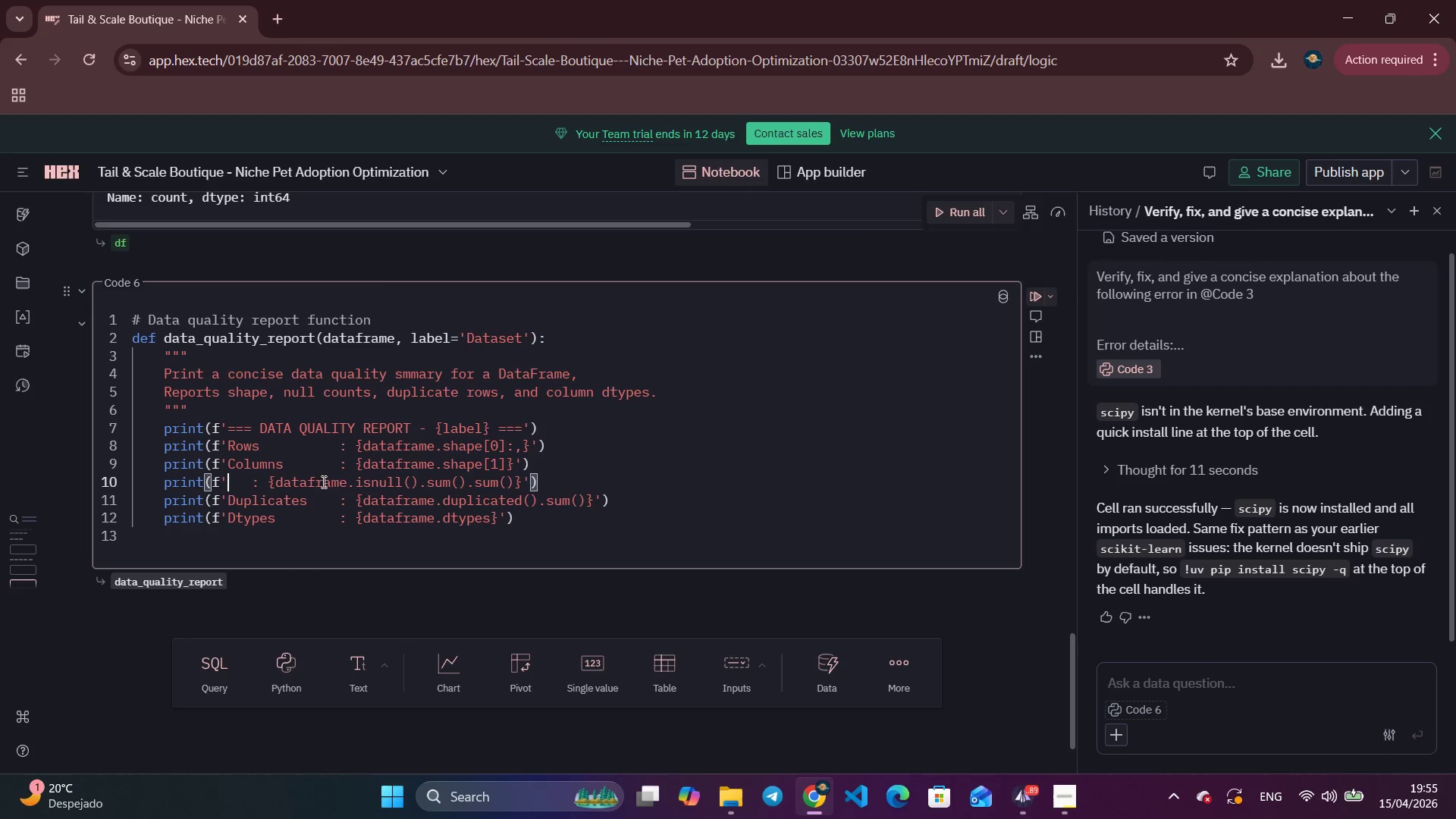 
key(Backspace)
 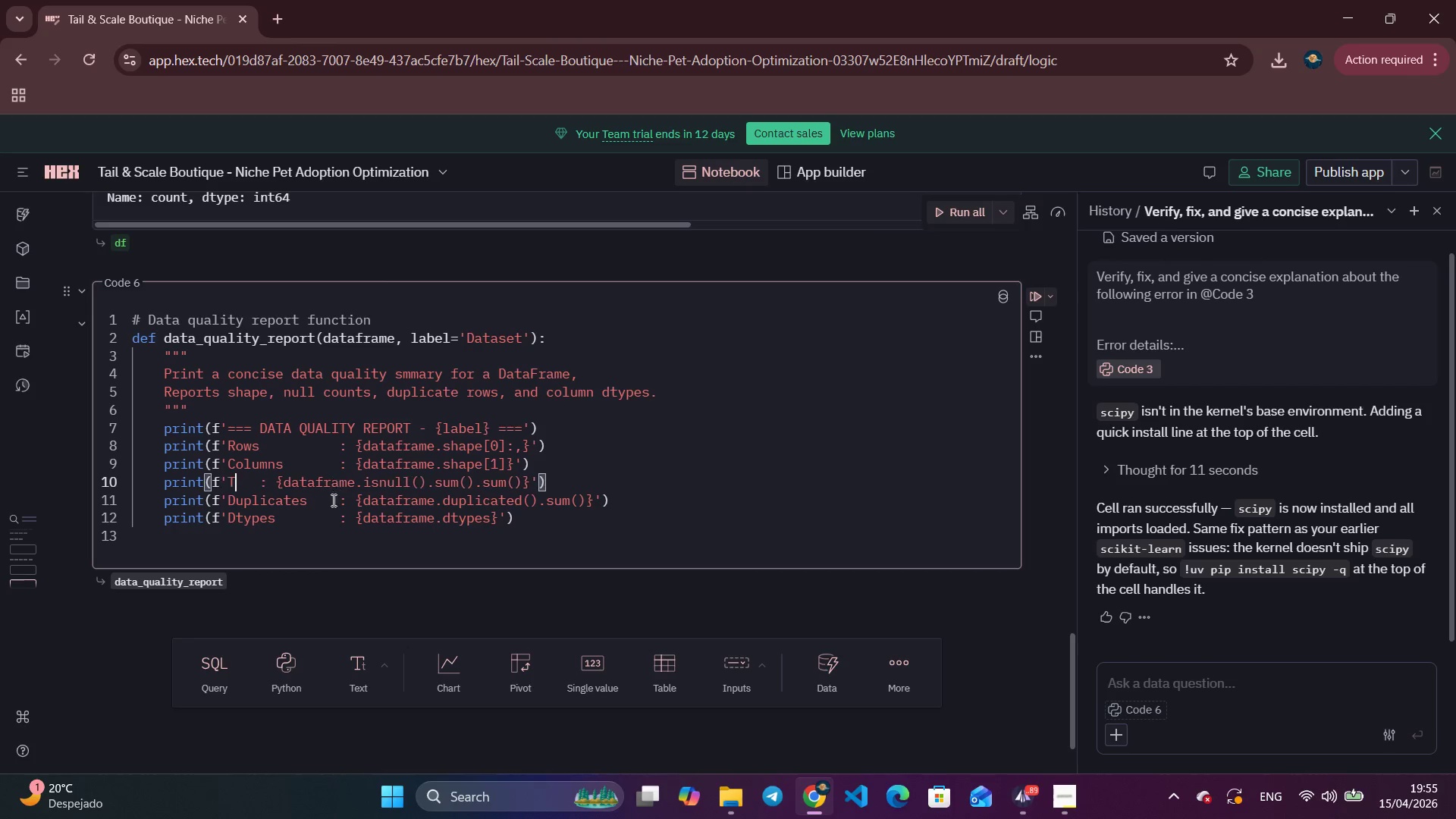 
key(Backspace)
 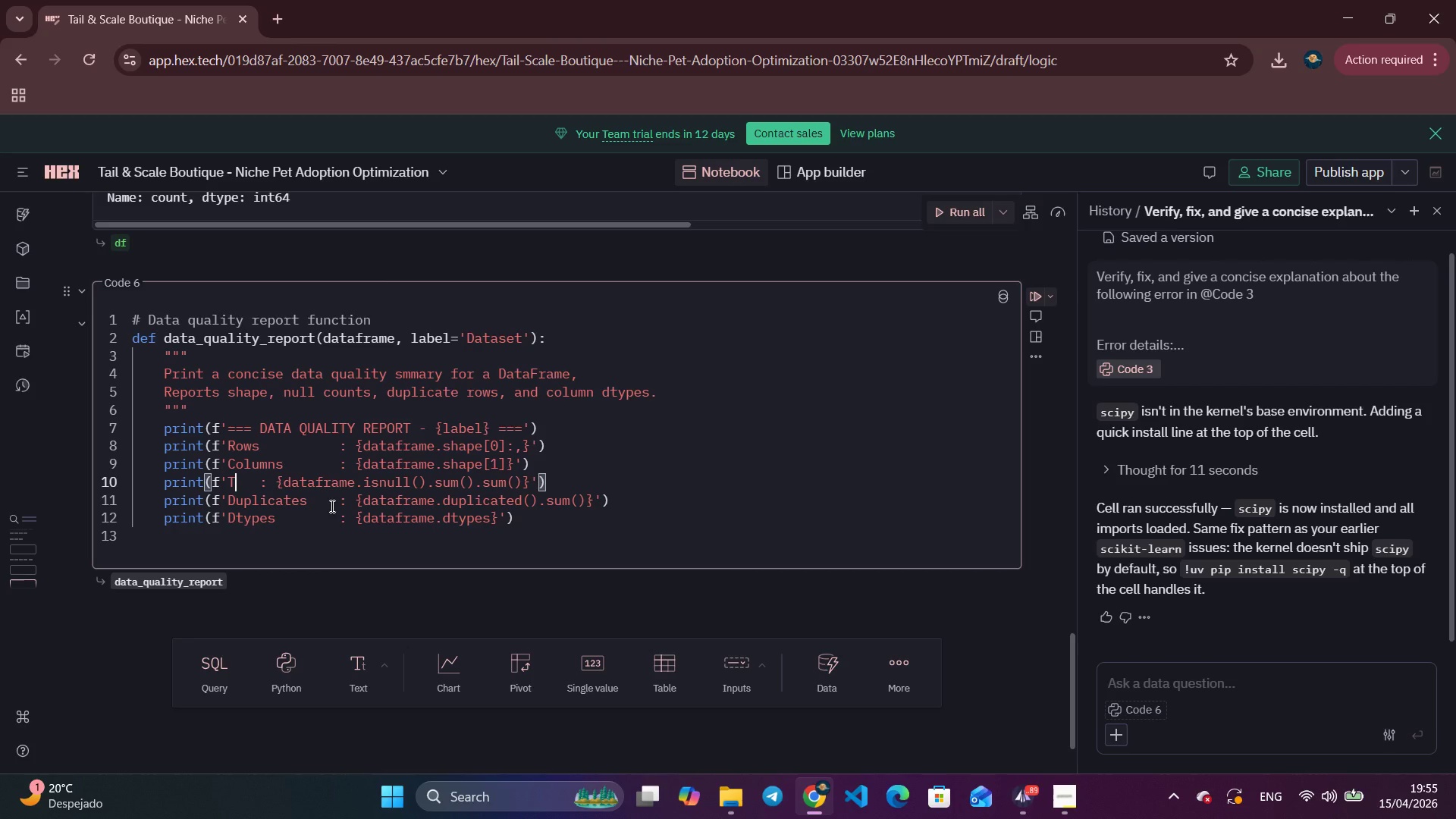 
key(Shift+ShiftRight)
 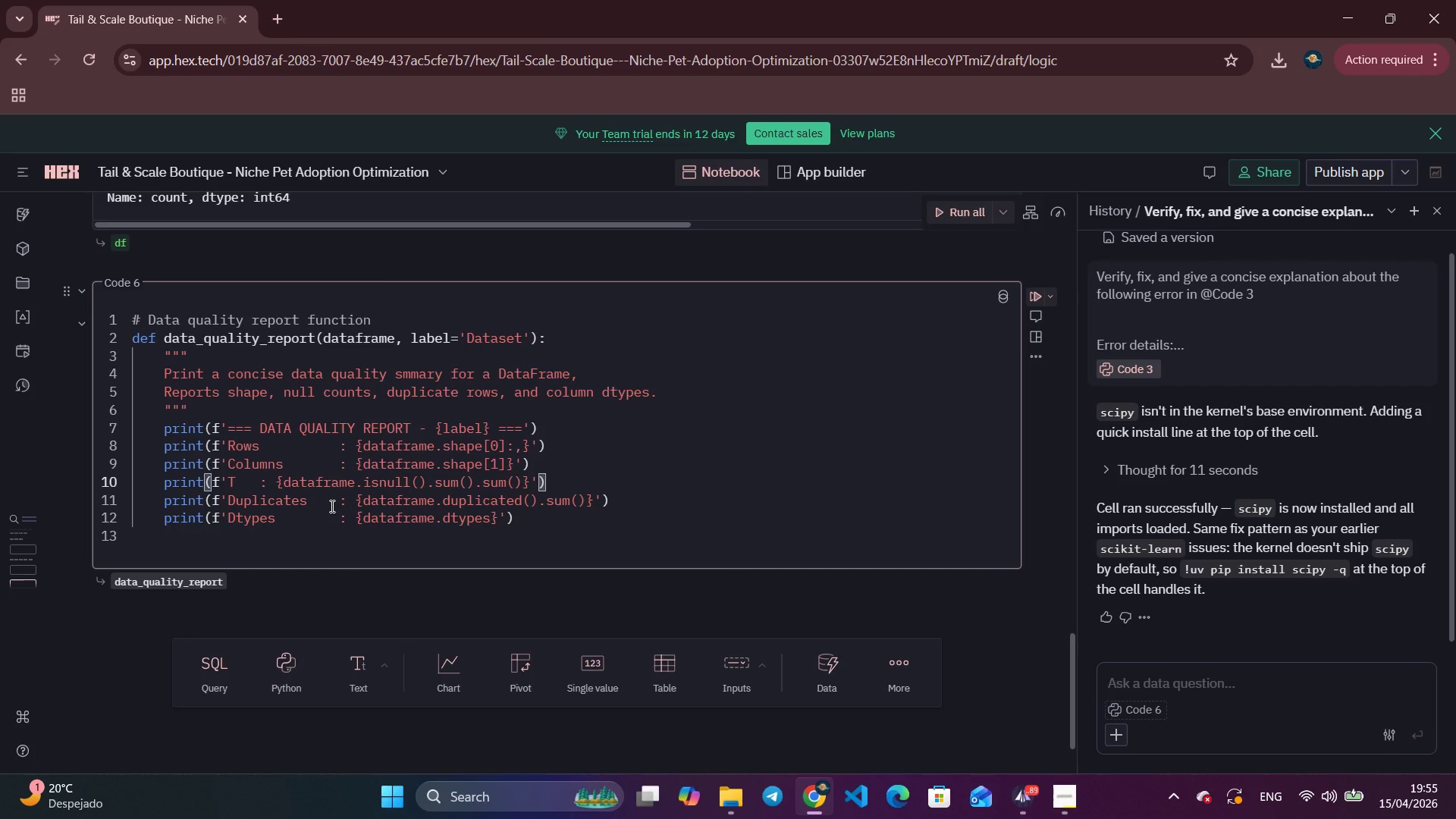 
type(Total Nu)
key(Backspace)
key(Backspace)
type(nuls)
key(Backspace)
type(ls)
 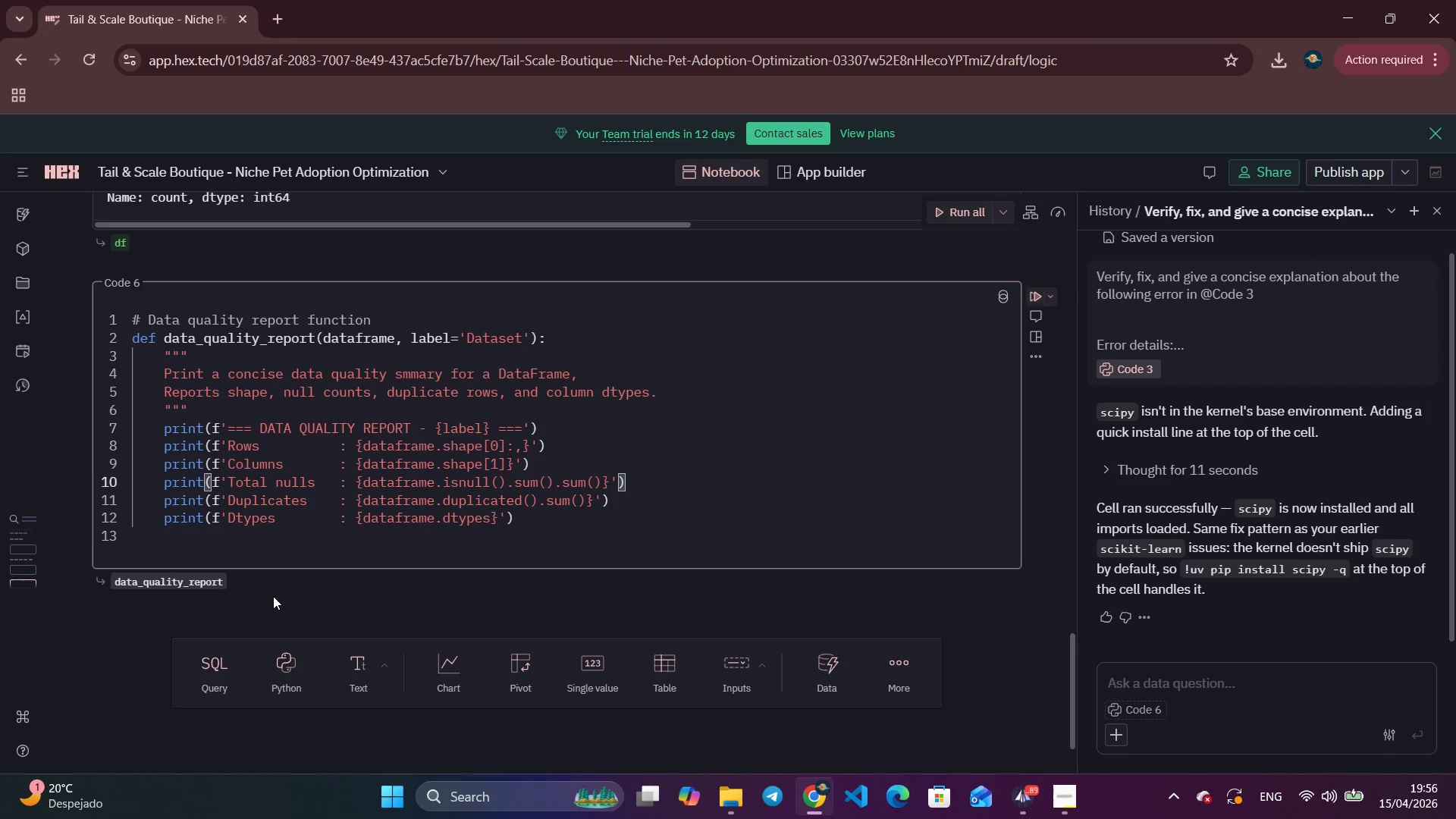 
wait(17.03)
 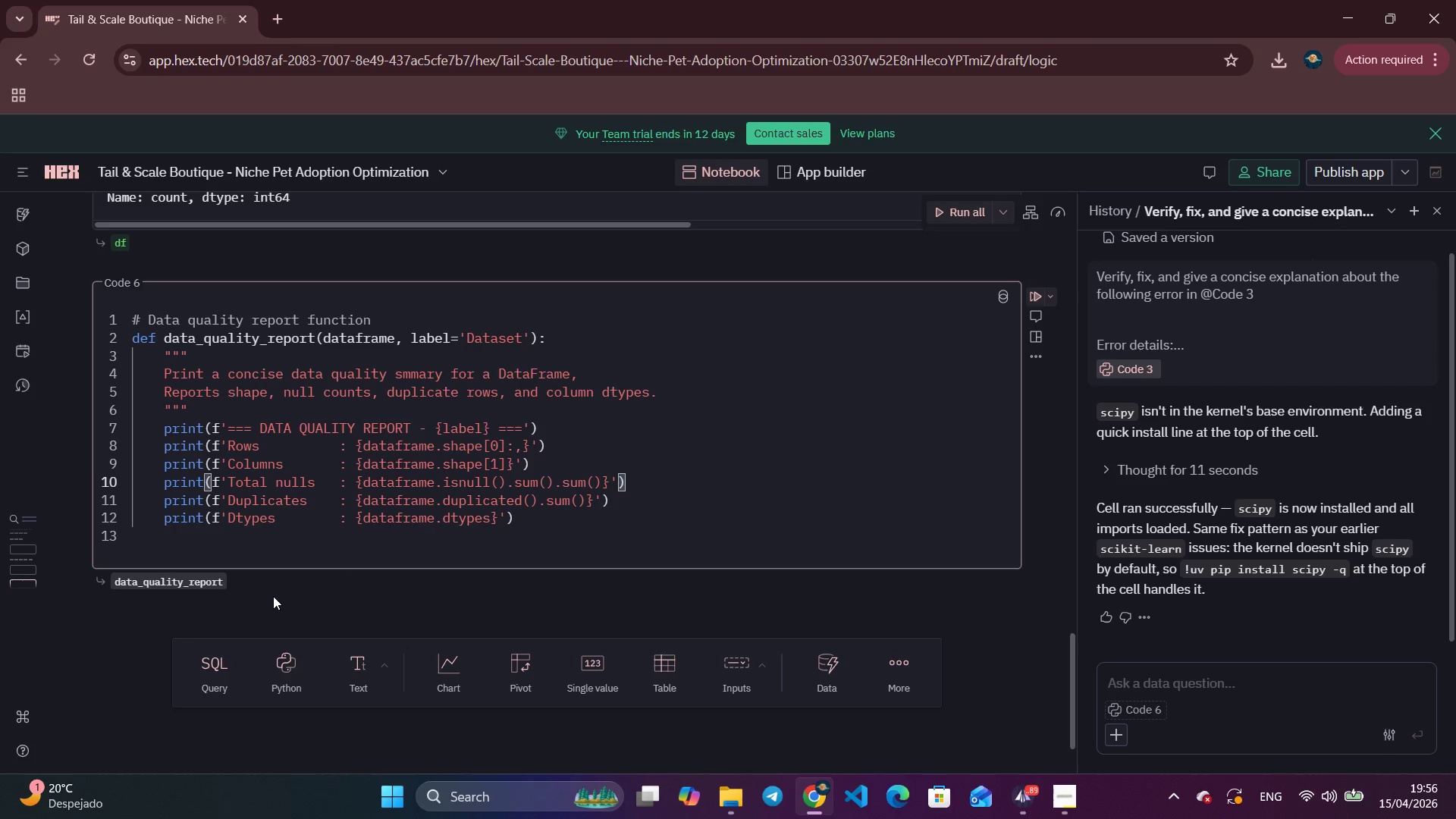 
left_click([589, 504])
 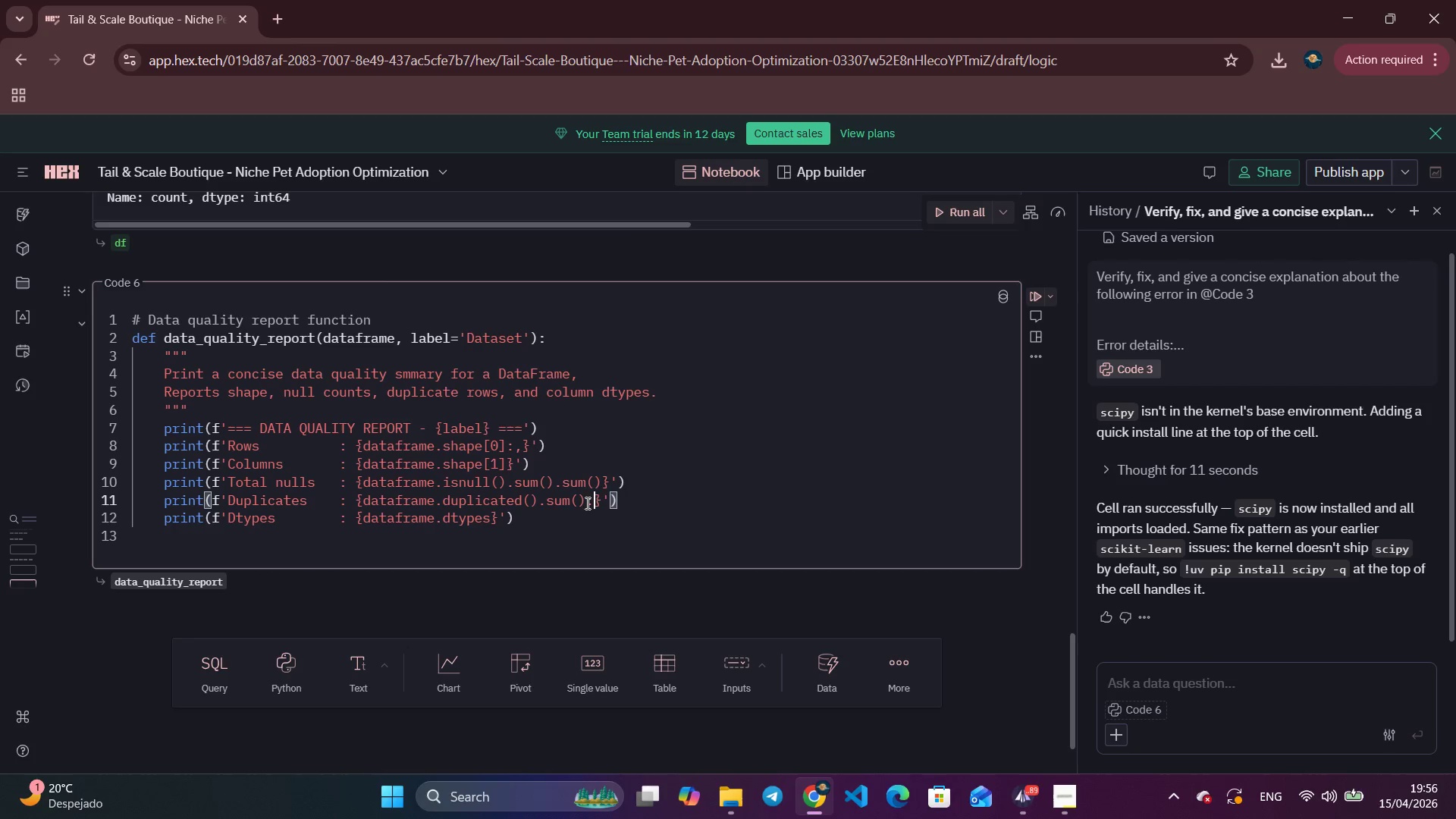 
key(Shift+Semicolon)
 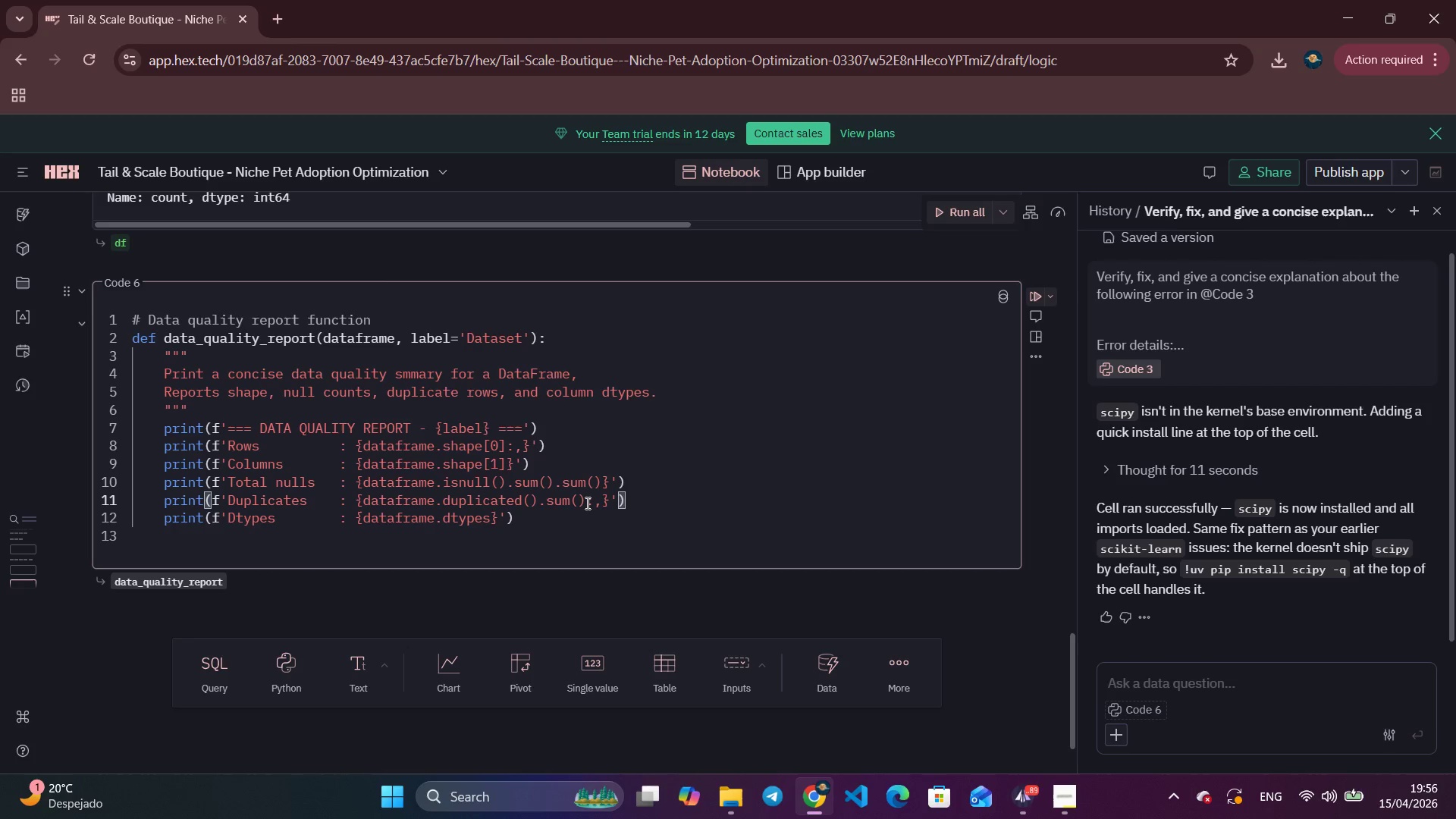 
key(Comma)
 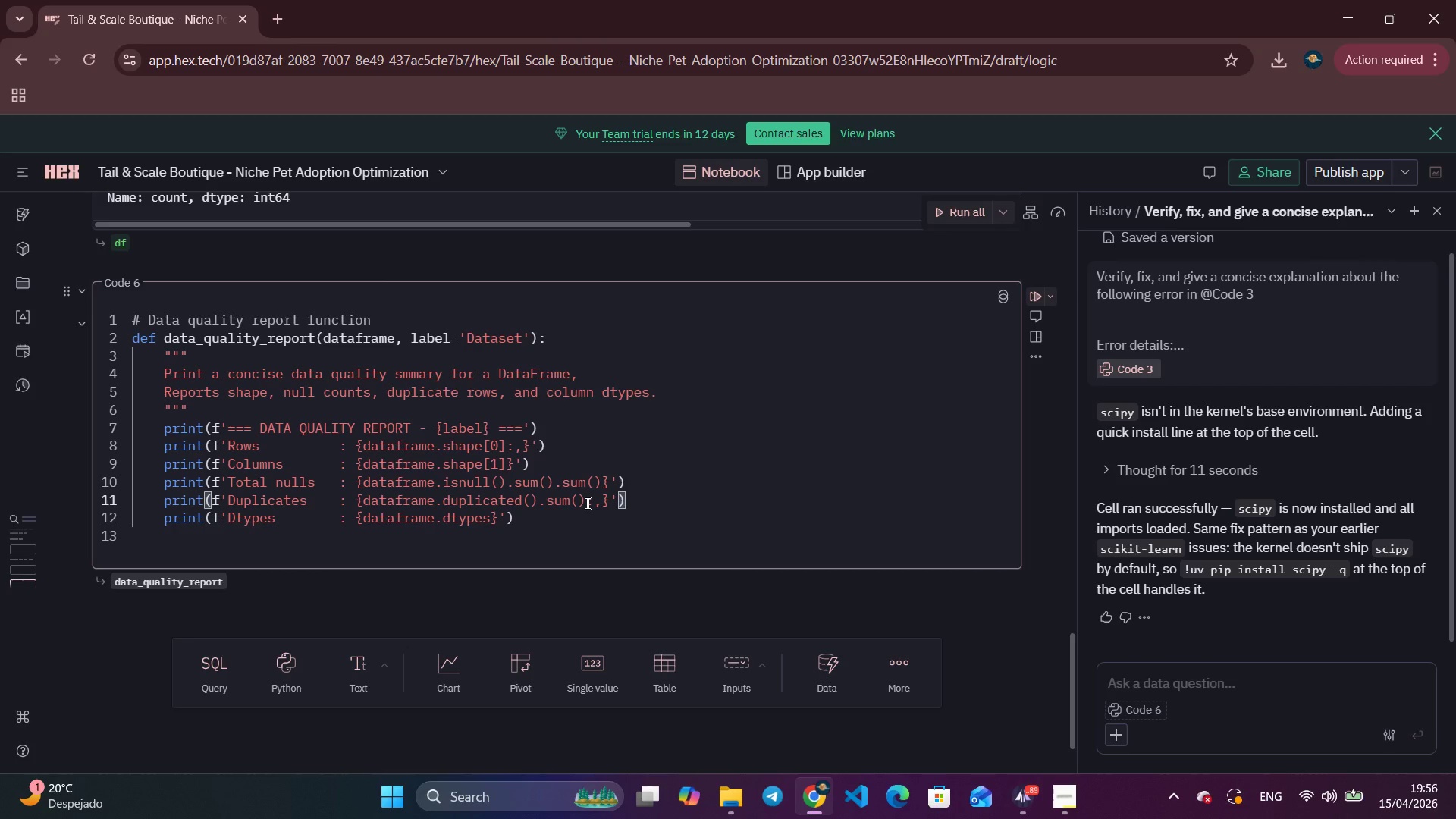 
wait(7.01)
 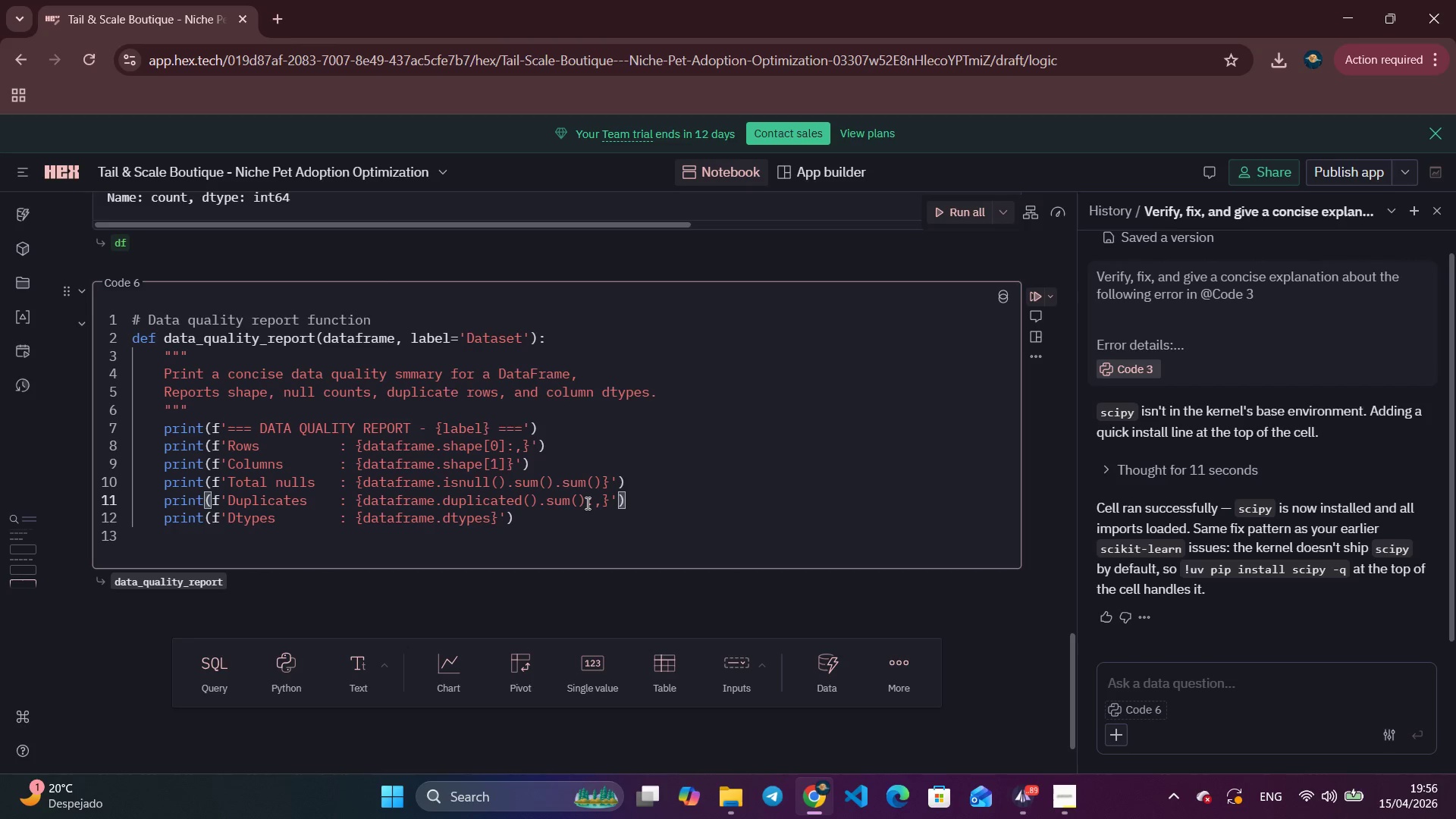 
double_click([540, 523])
 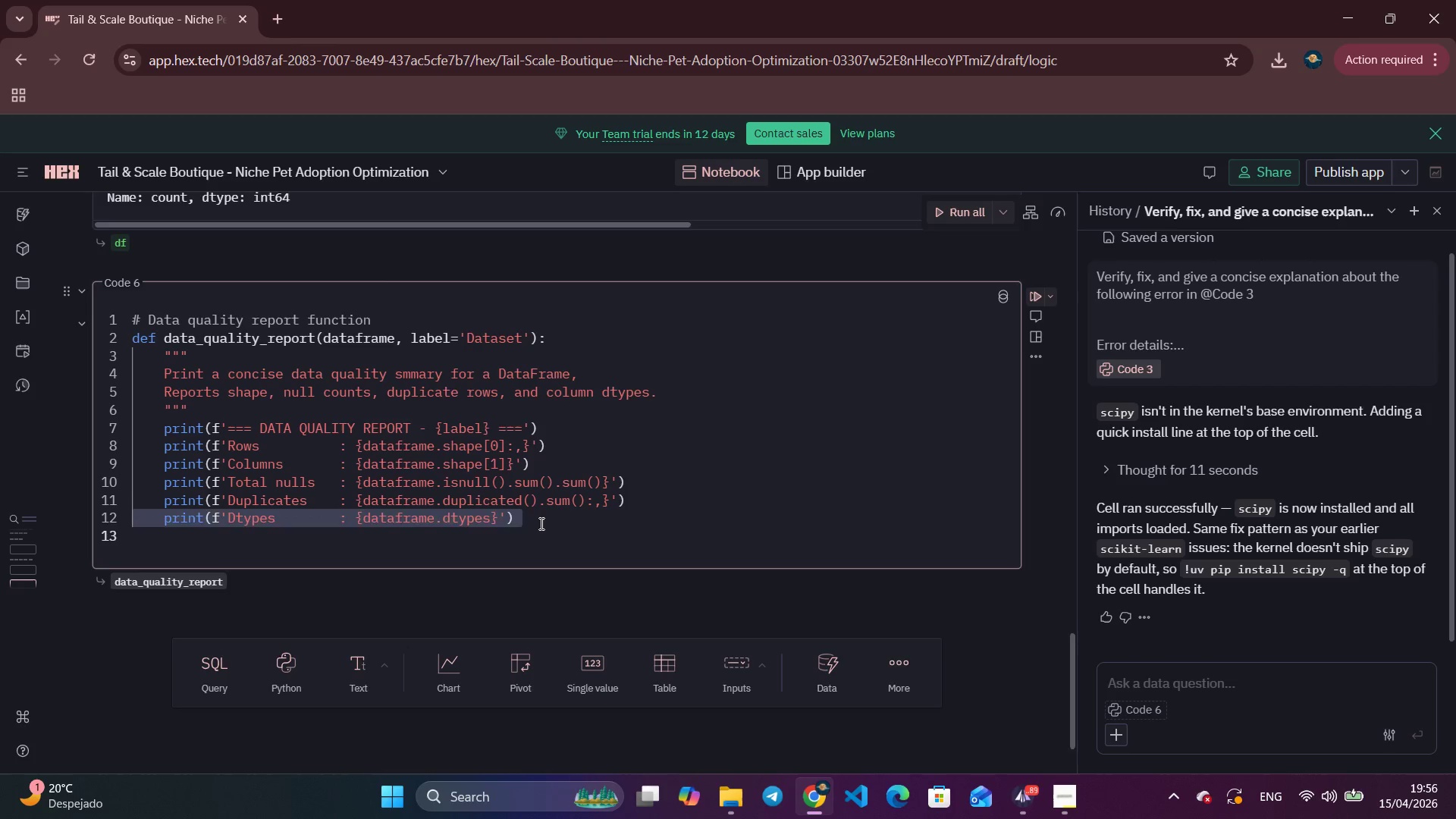 
triple_click([540, 523])
 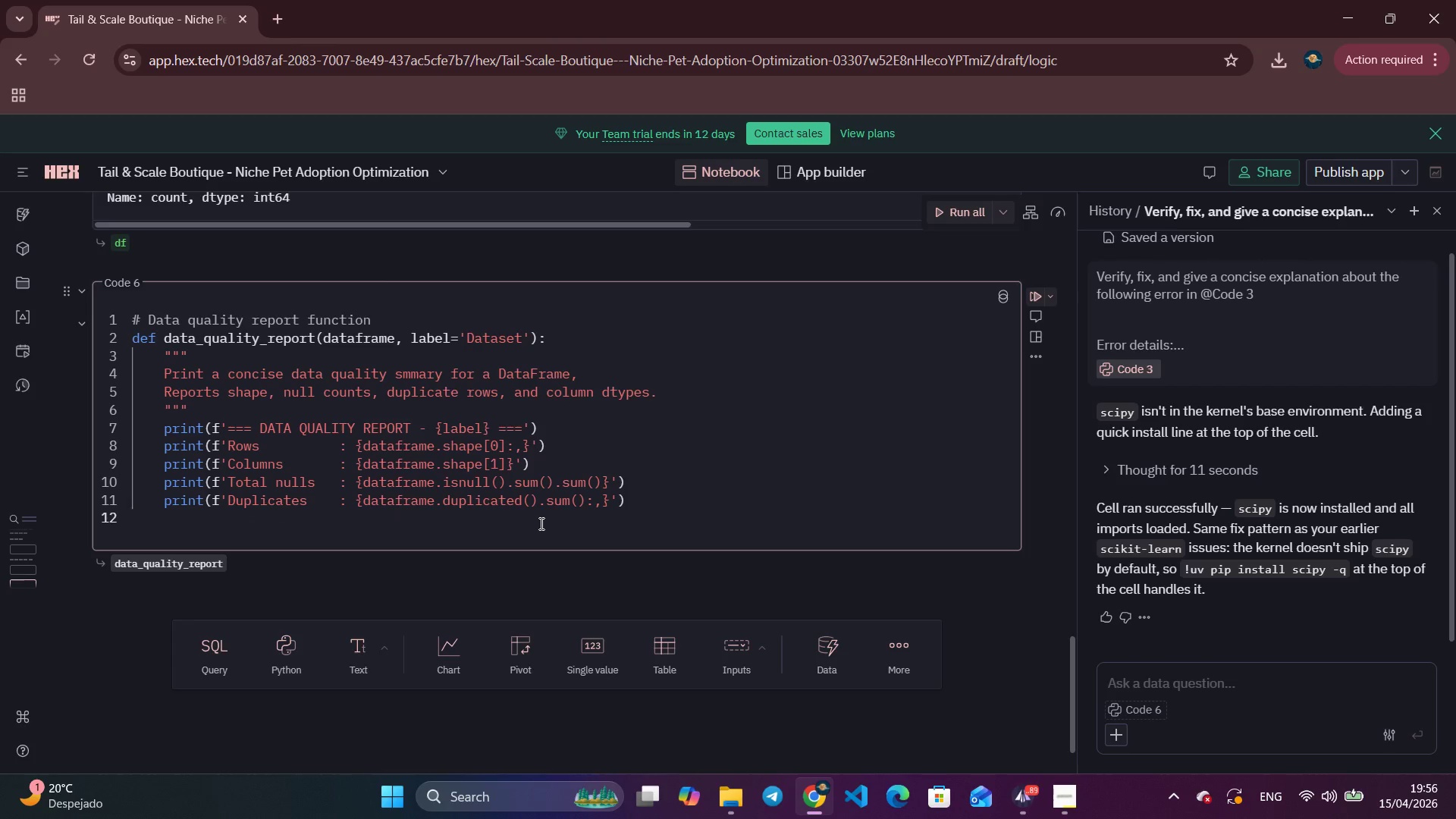 
key(Backspace)
 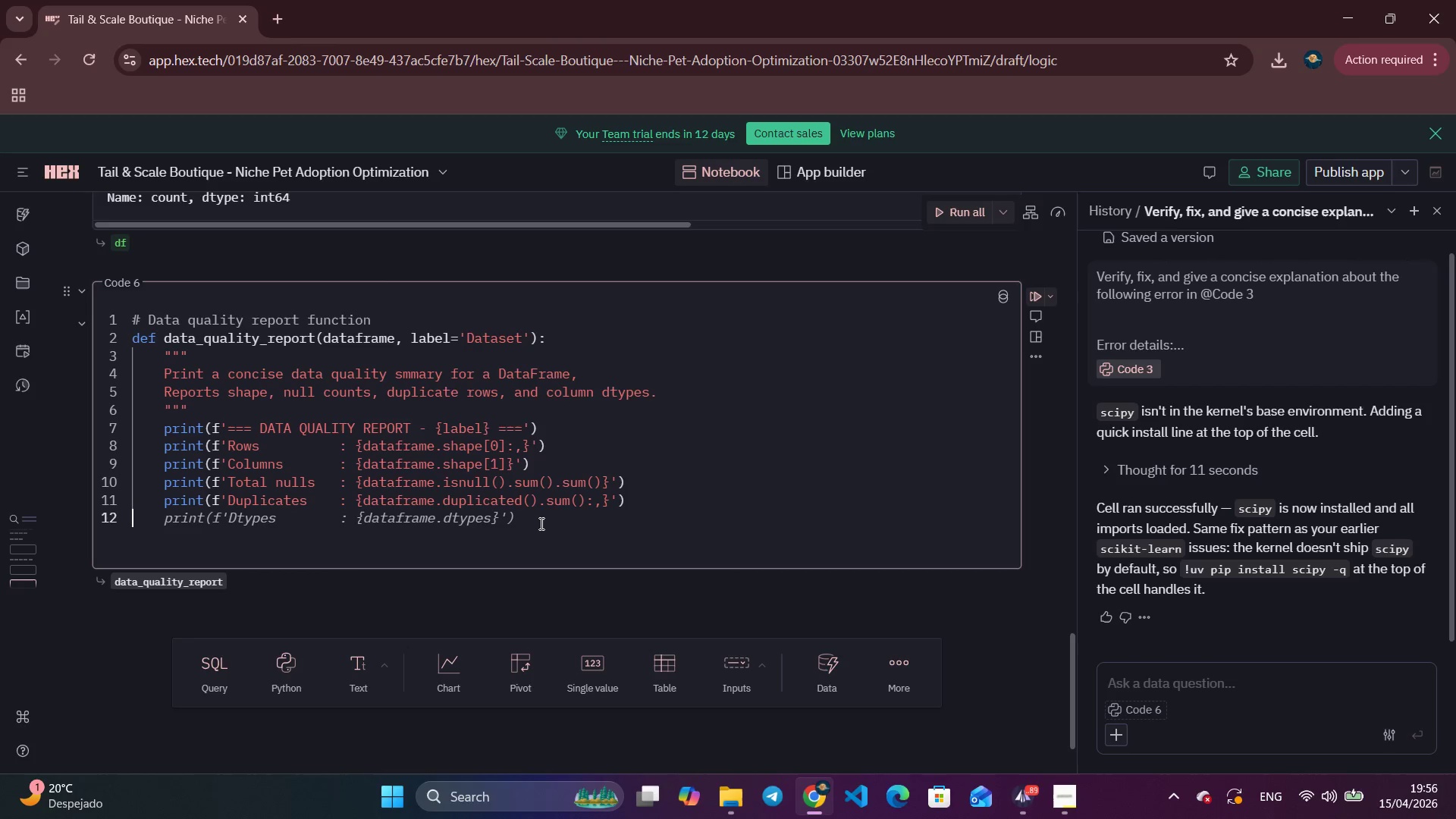 
wait(10.56)
 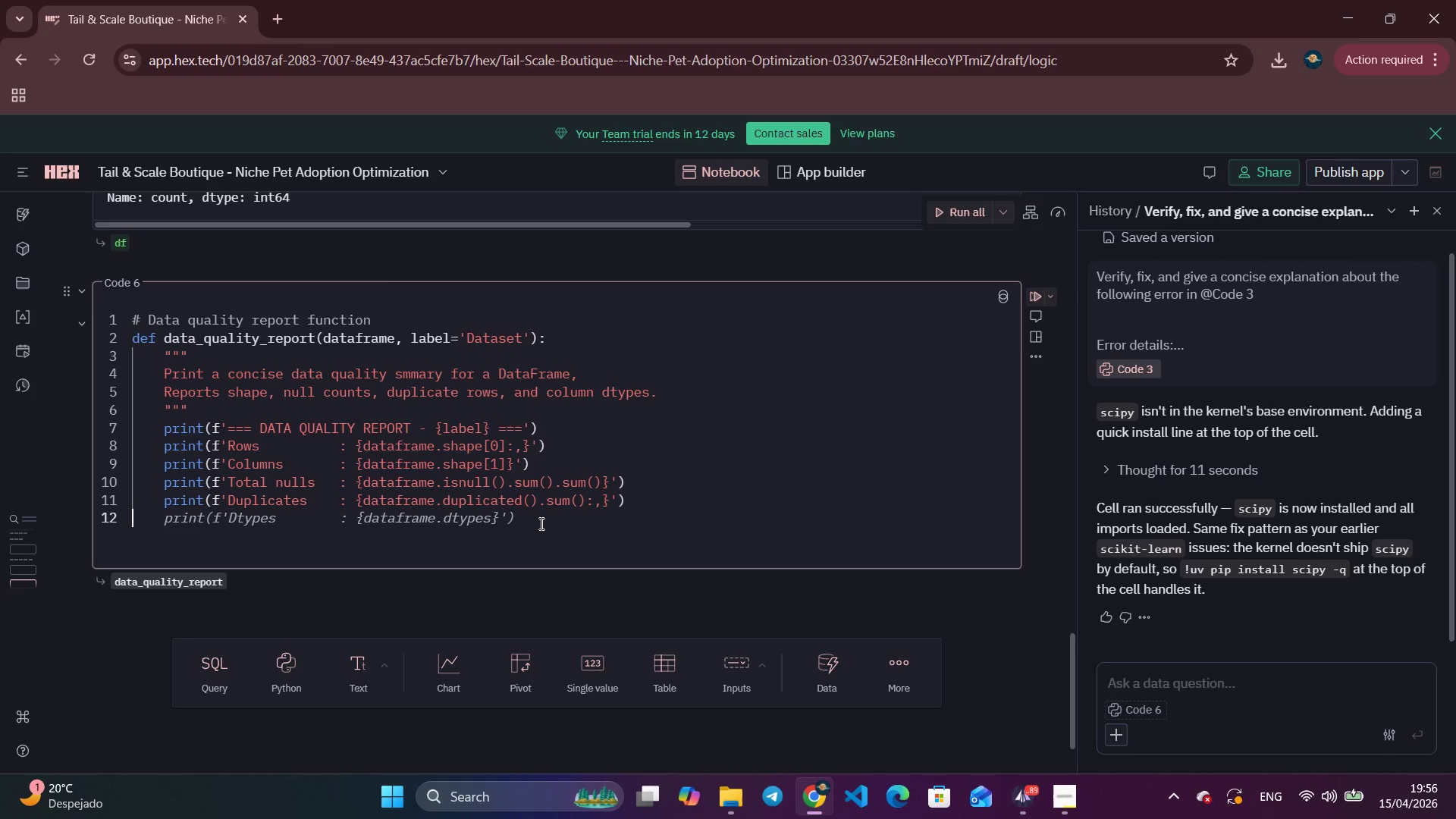 
key(Tab)
type(null_cols = dataframe.columns[data)
 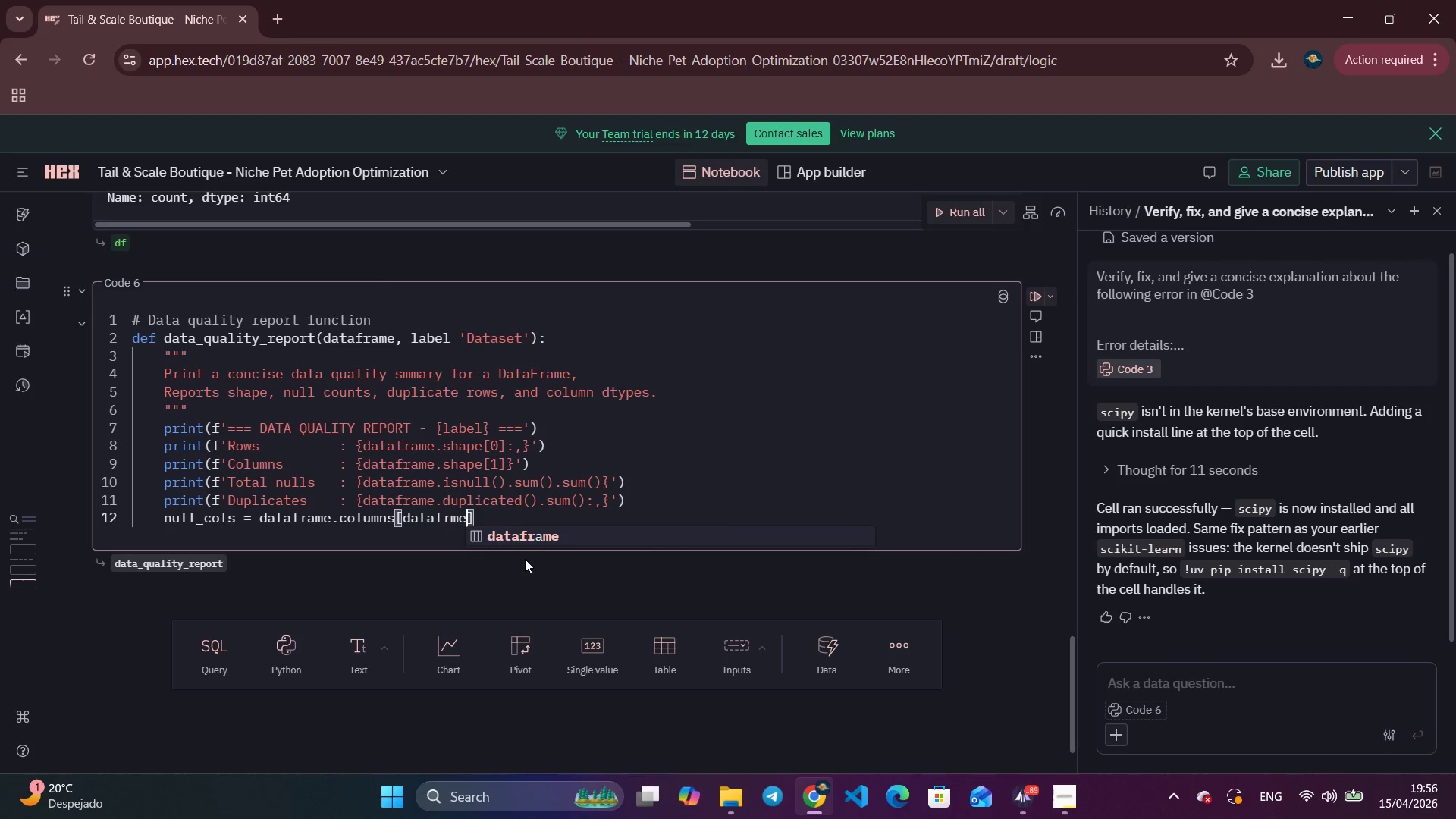 
 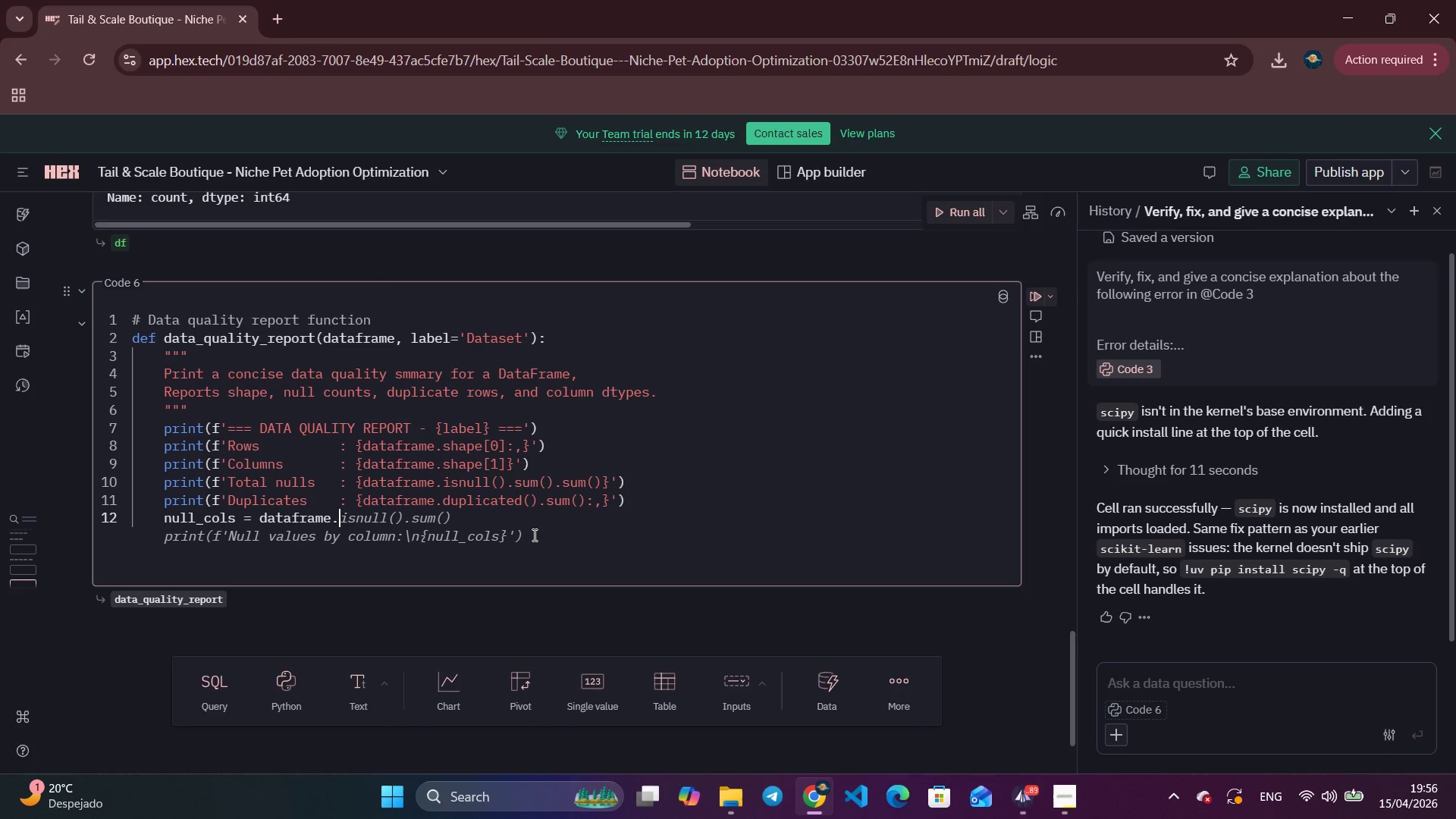 
type(frme)
key(Backspace)
key(Backspace)
key(Backspace)
 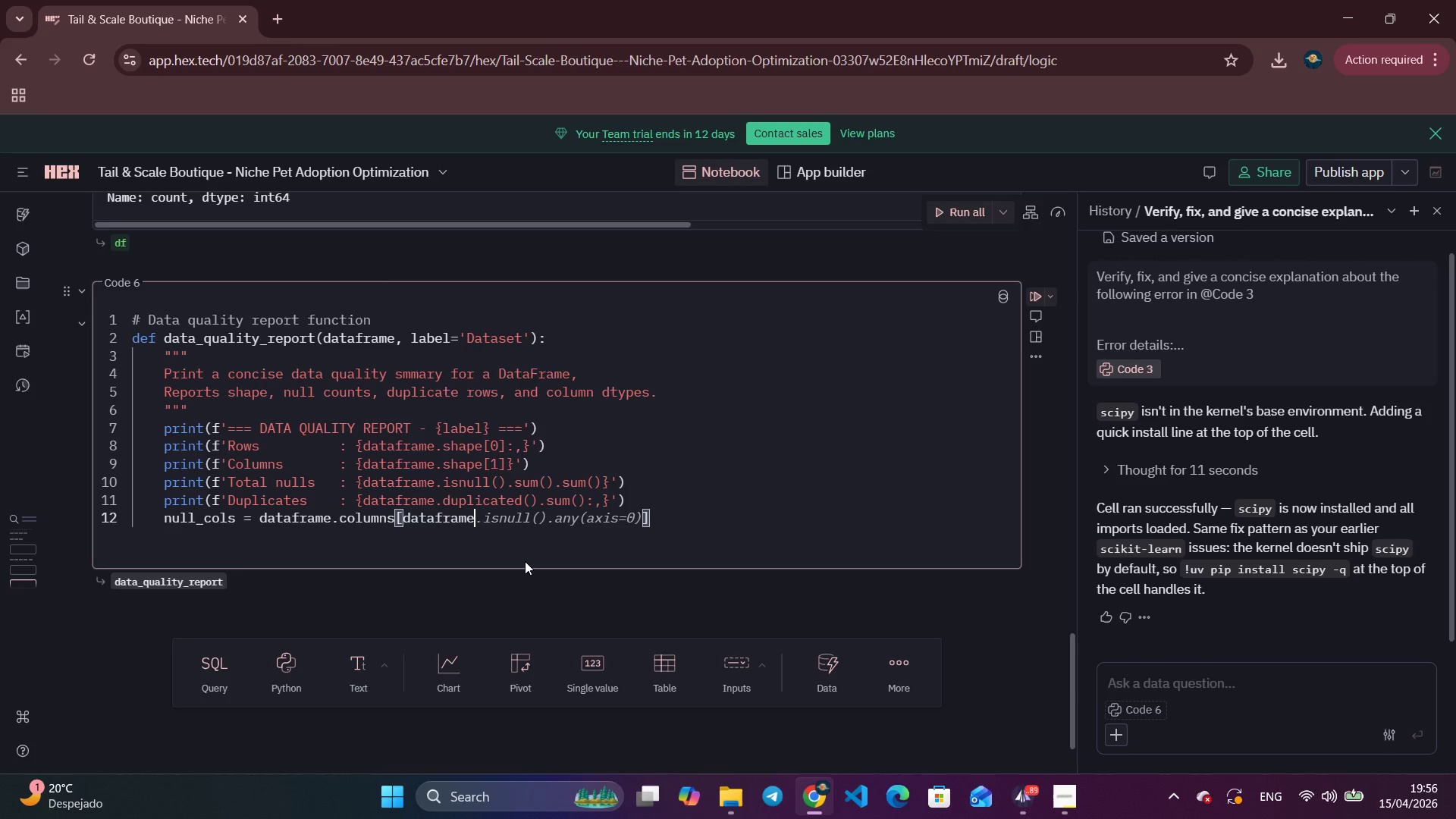 
key(Enter)
 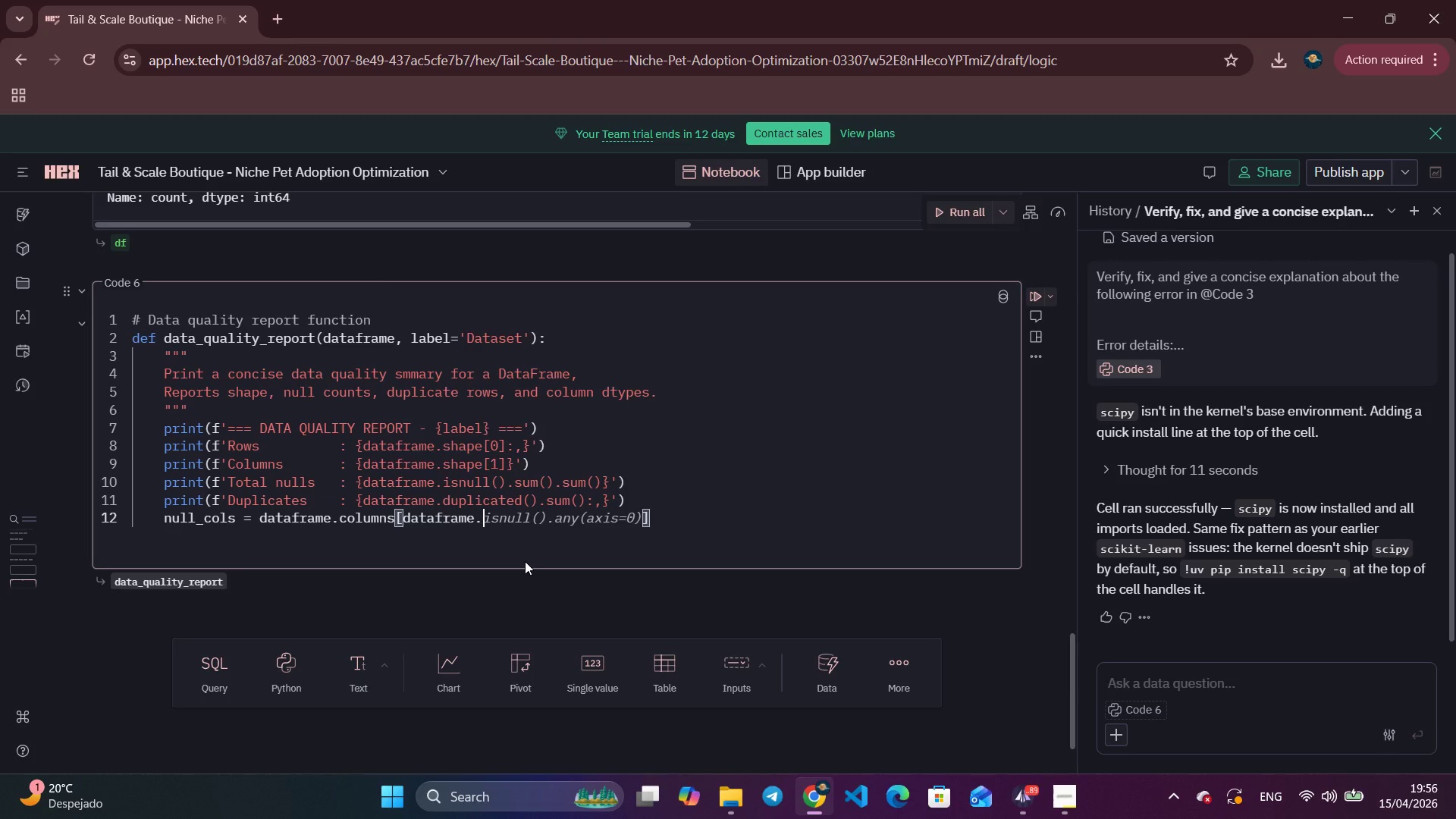 
type(.isnull()
 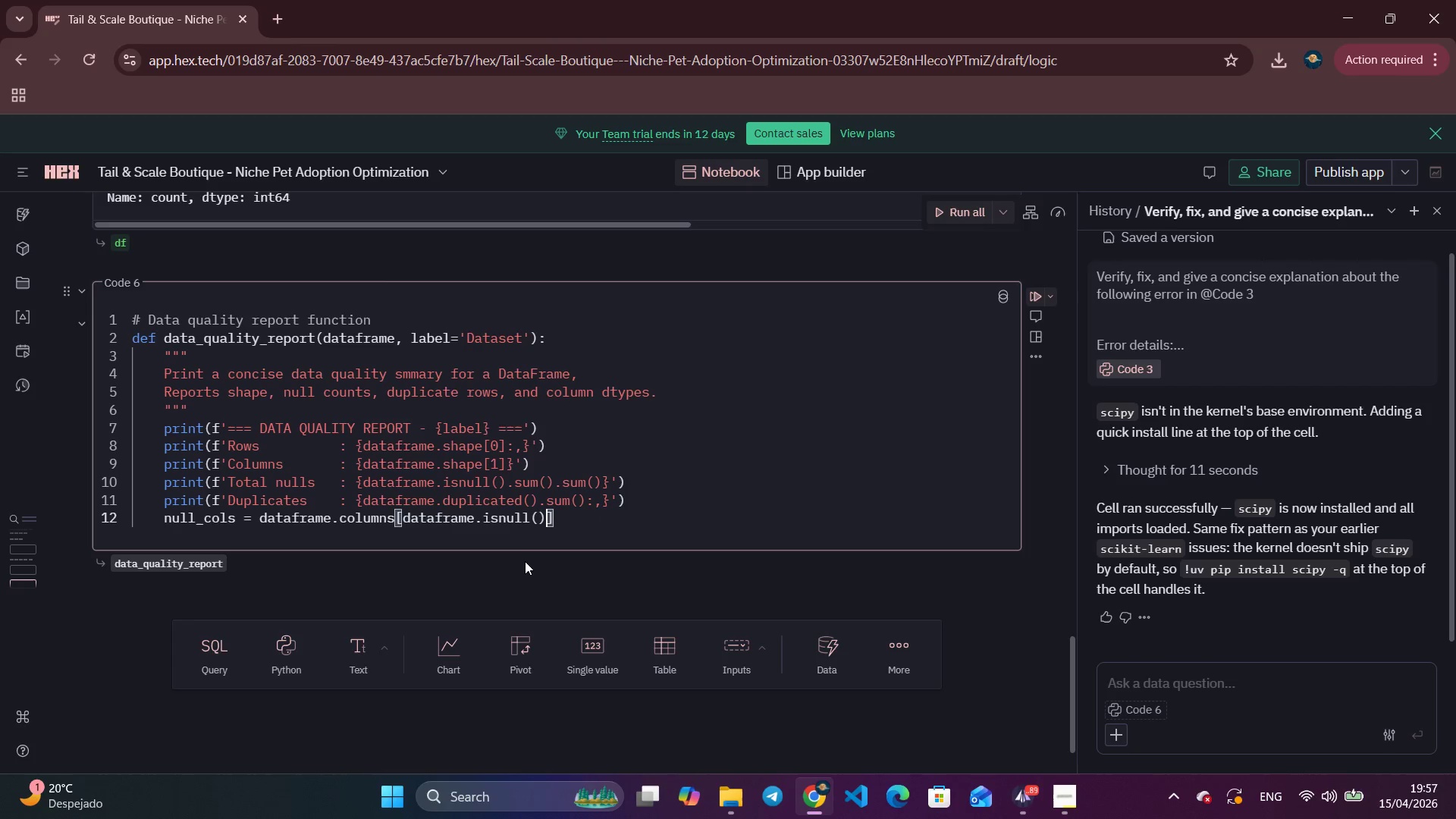 
key(ArrowRight)
 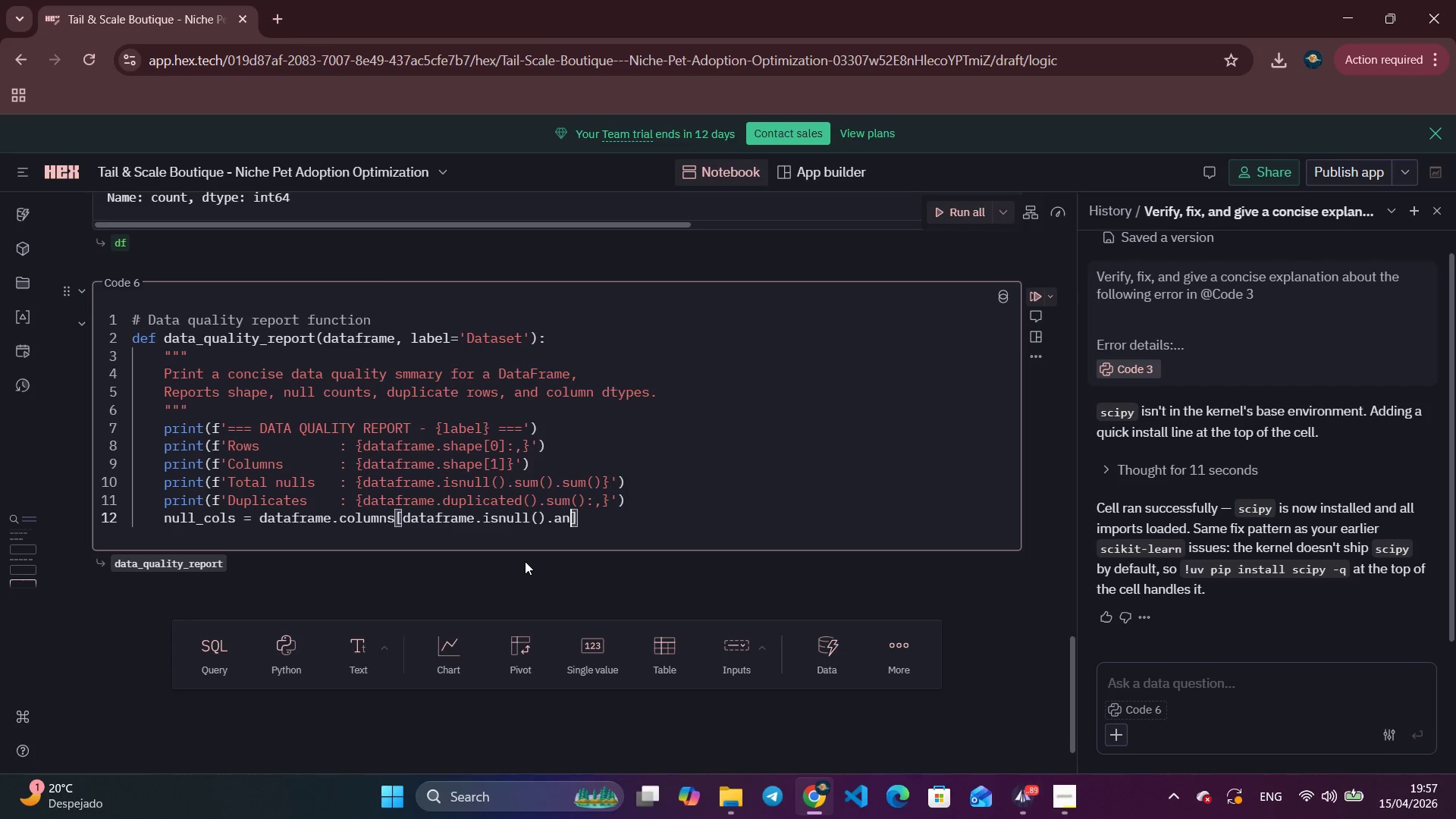 
type(.any()
 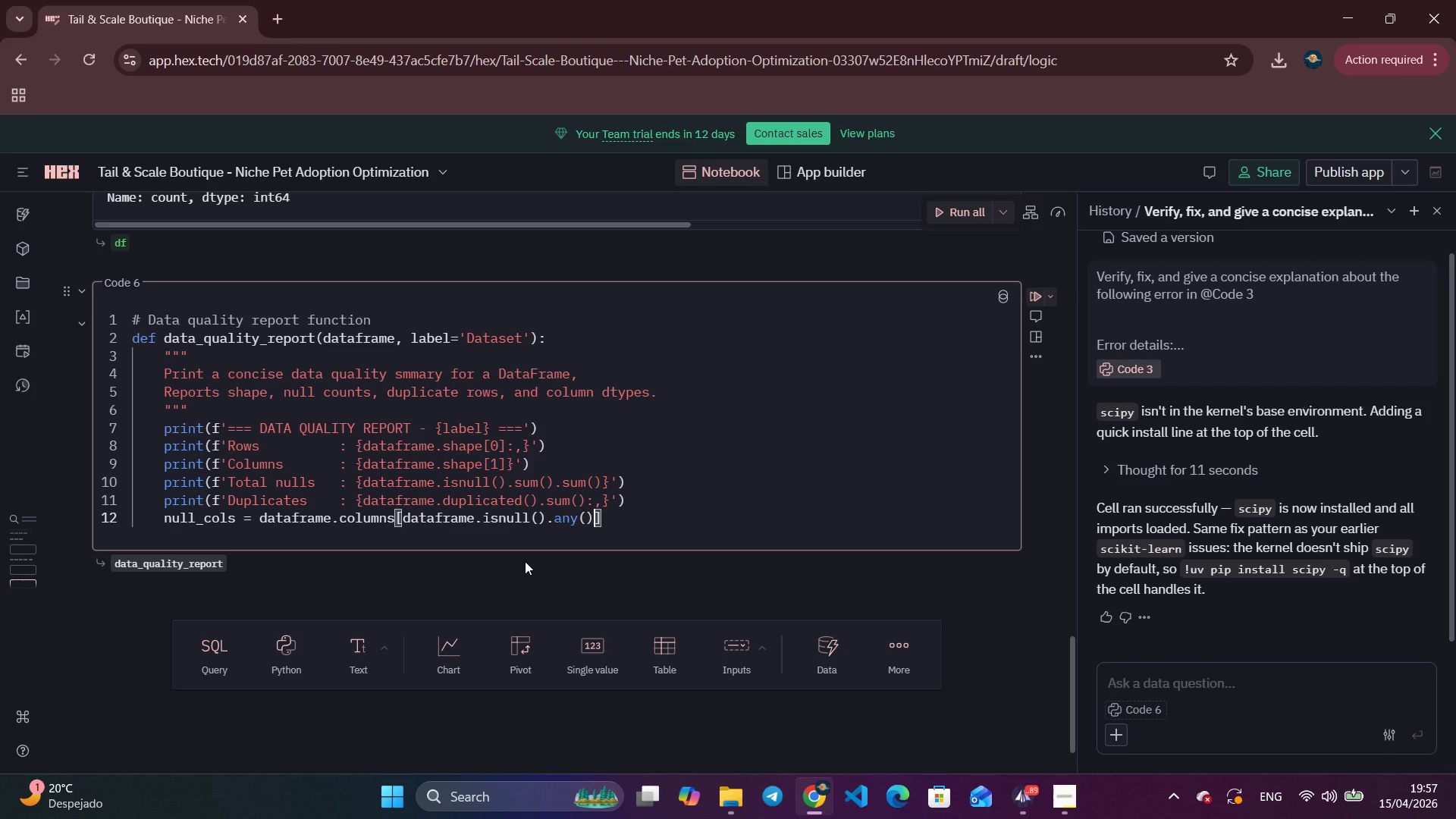 
key(ArrowRight)
 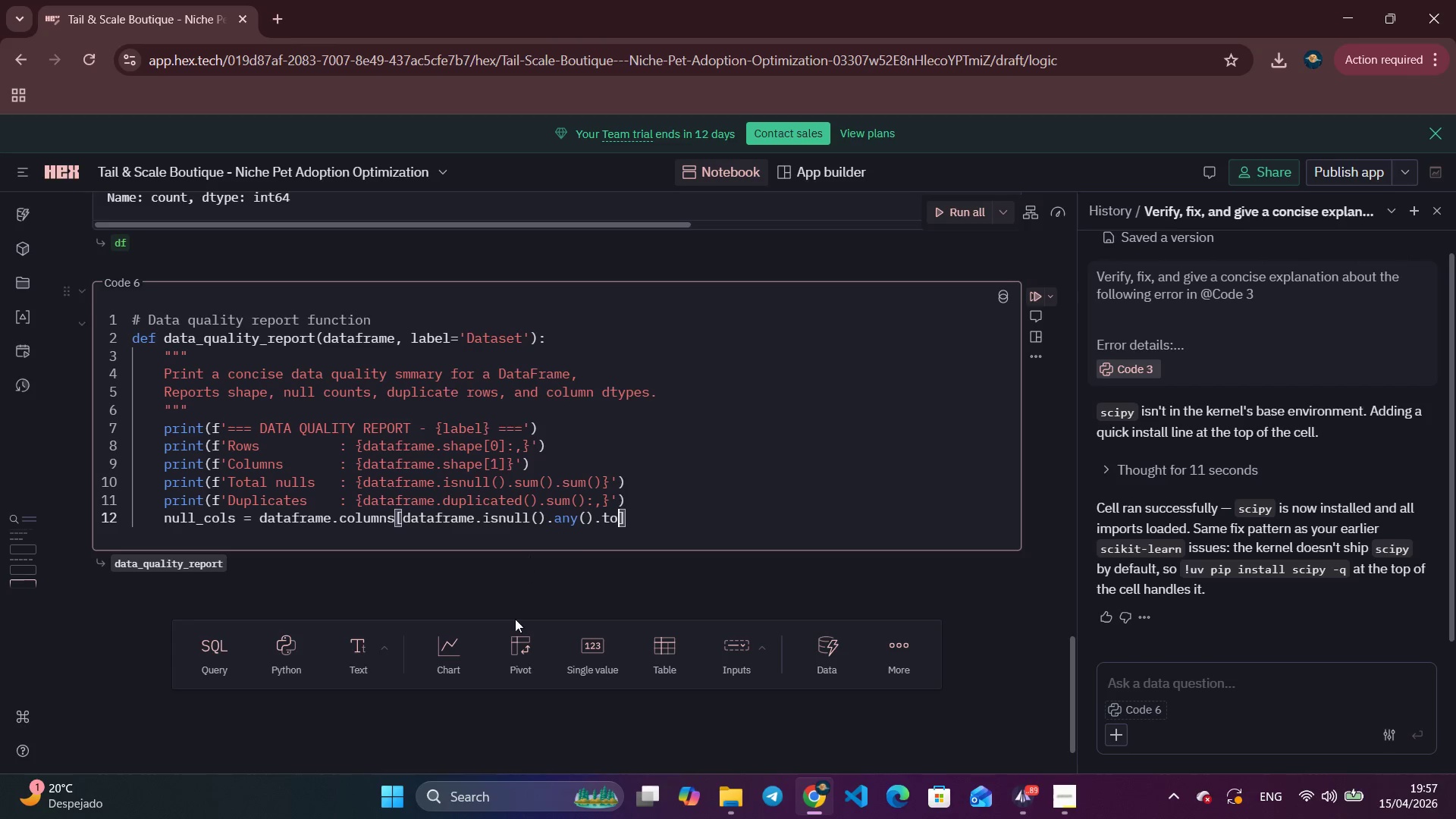 
type(.to)
 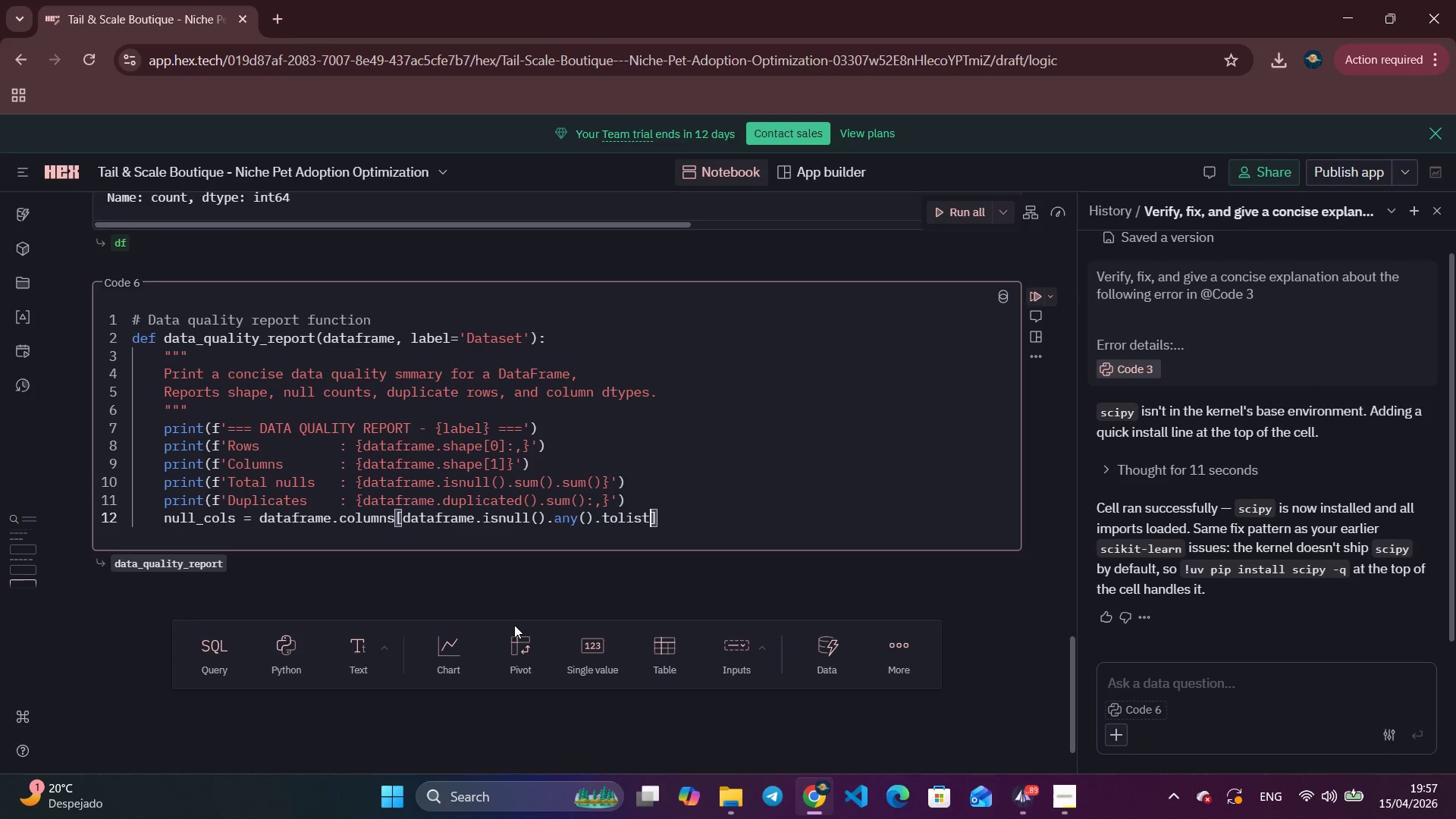 
type(list()
 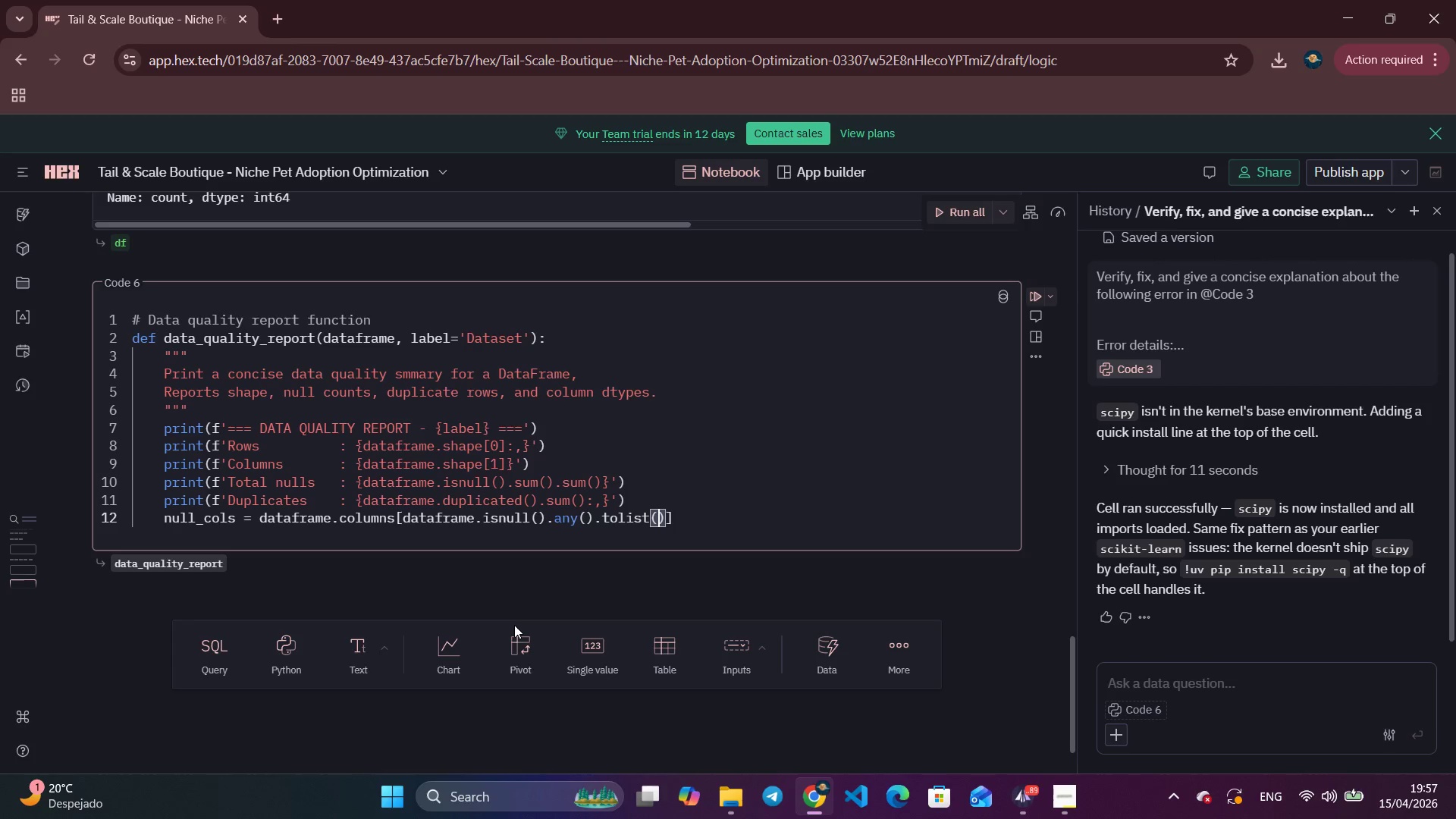 
wait(5.48)
 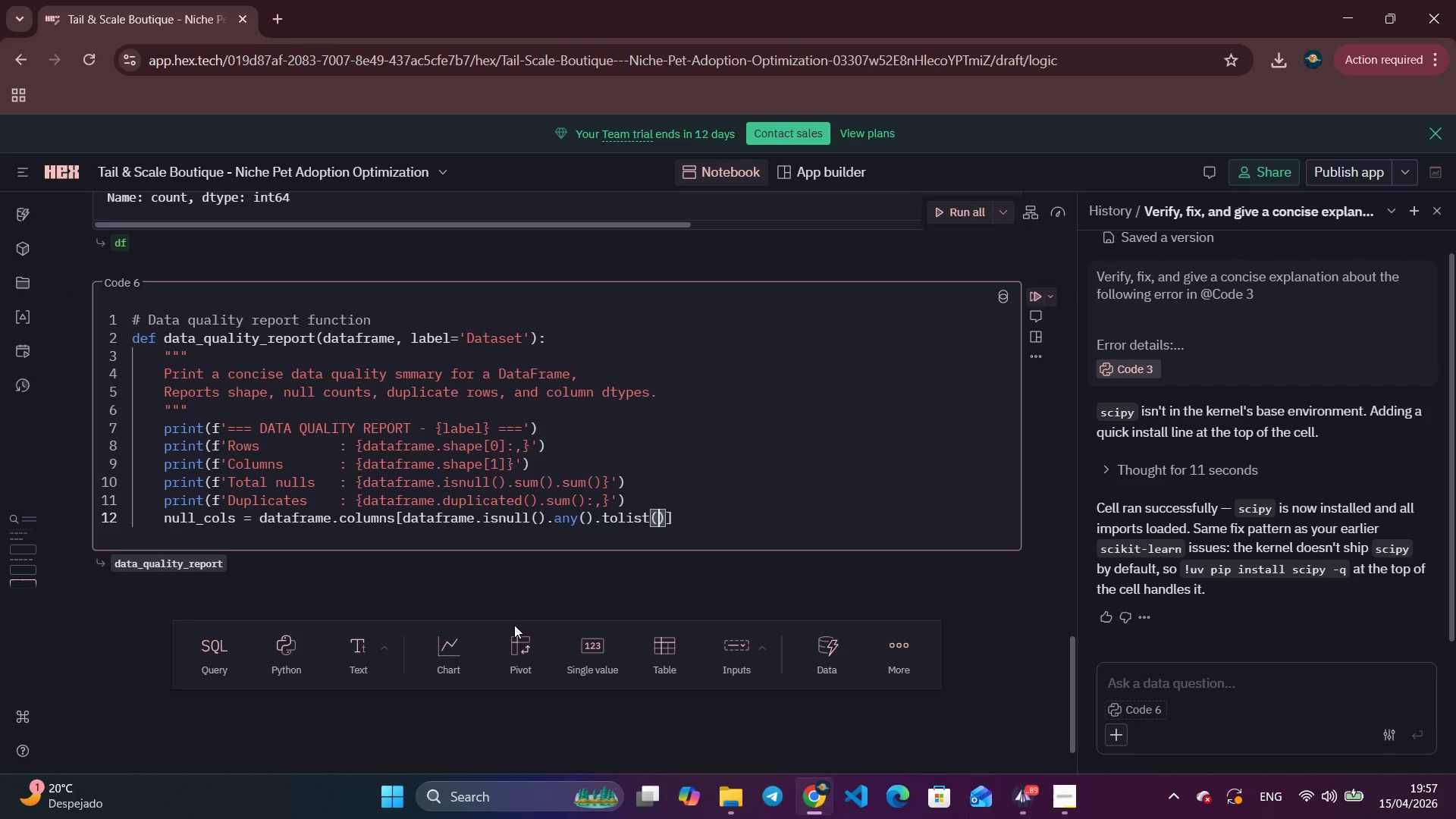 
key(ArrowRight)
 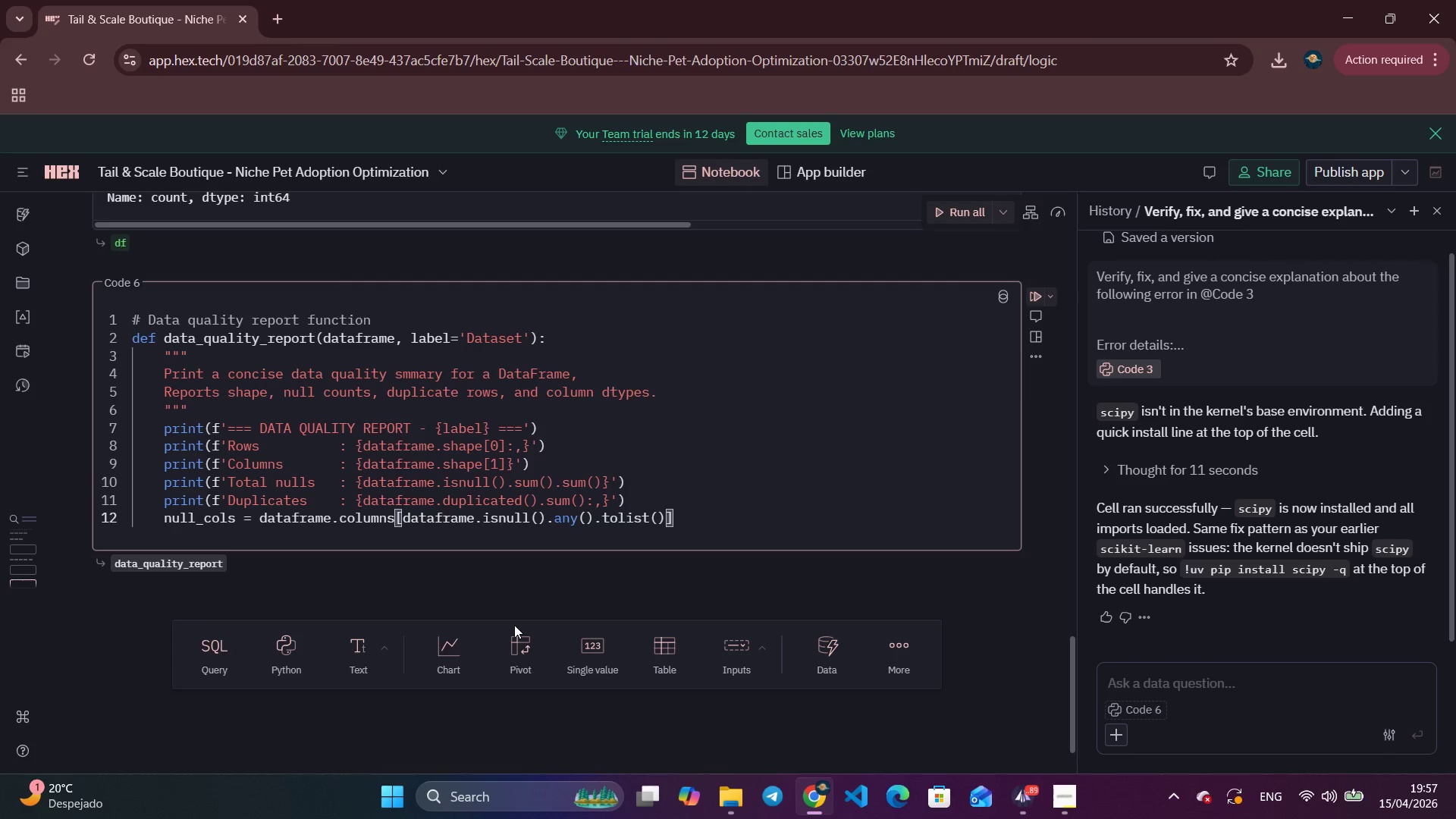 
key(ArrowRight)
 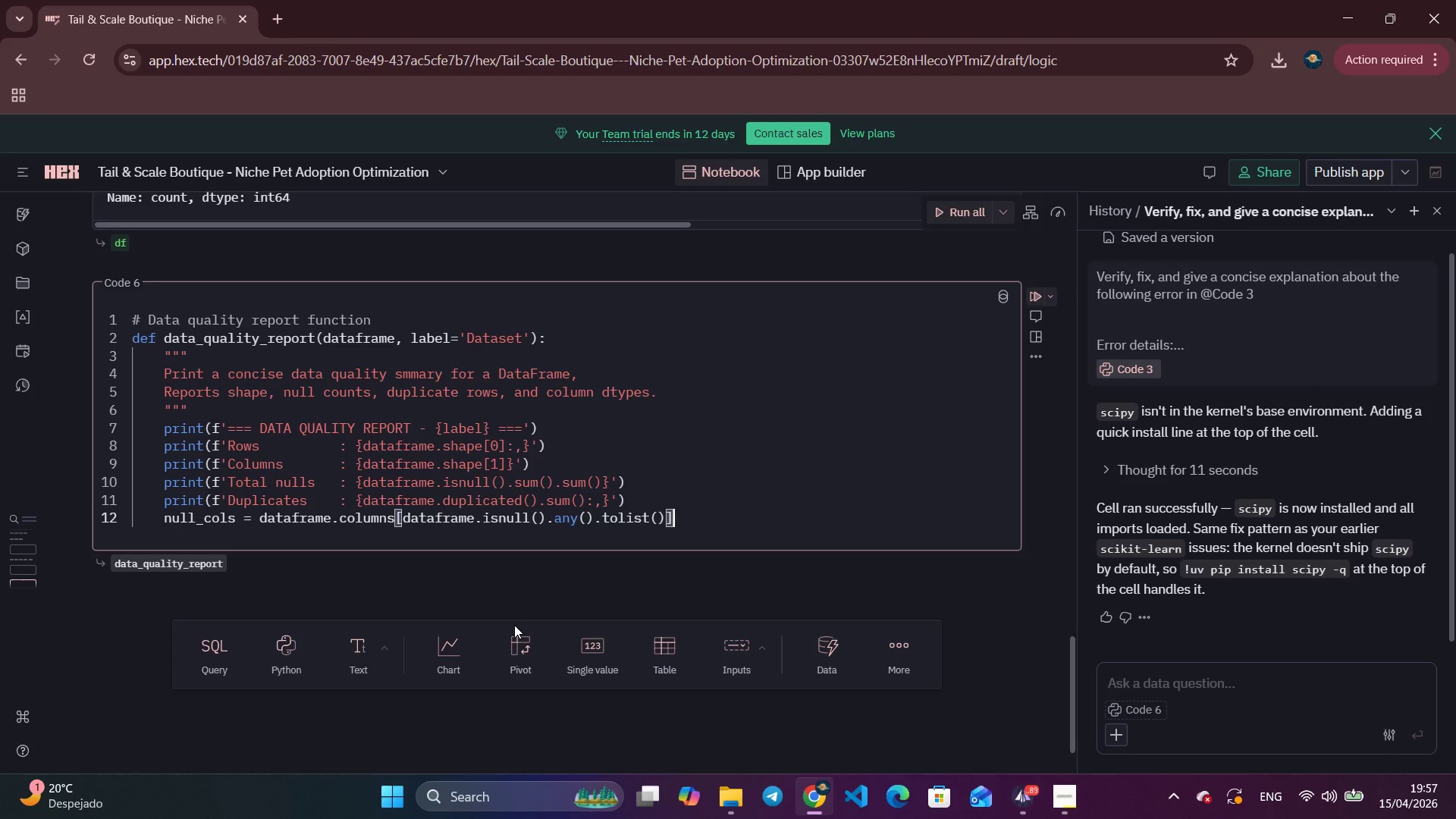 
key(Backspace)
key(Backspace)
key(Backspace)
key(Backspace)
key(Backspace)
key(Backspace)
key(Backspace)
key(Backspace)
key(Backspace)
key(Backspace)
type(].to)
 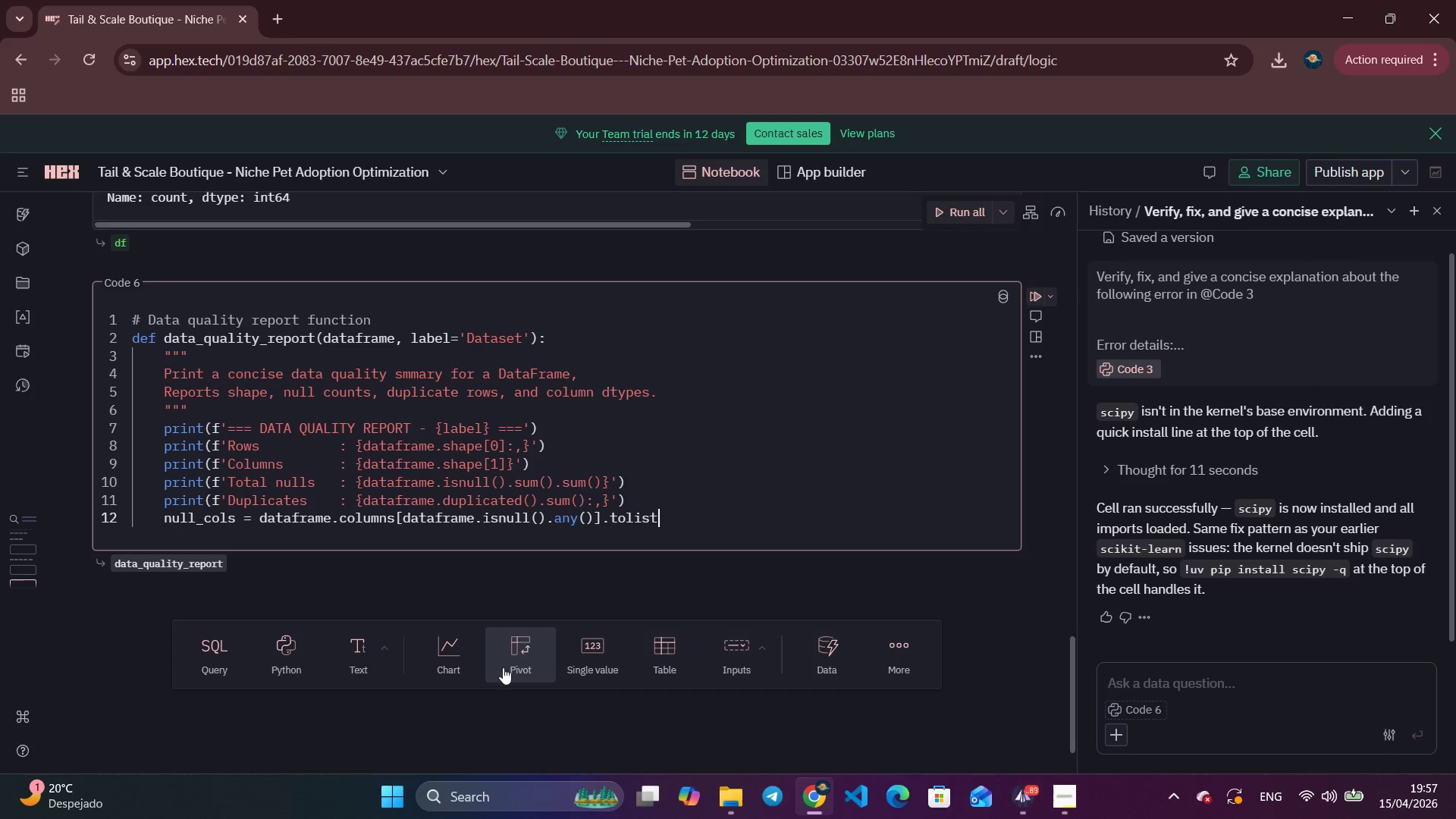 
type(list()
 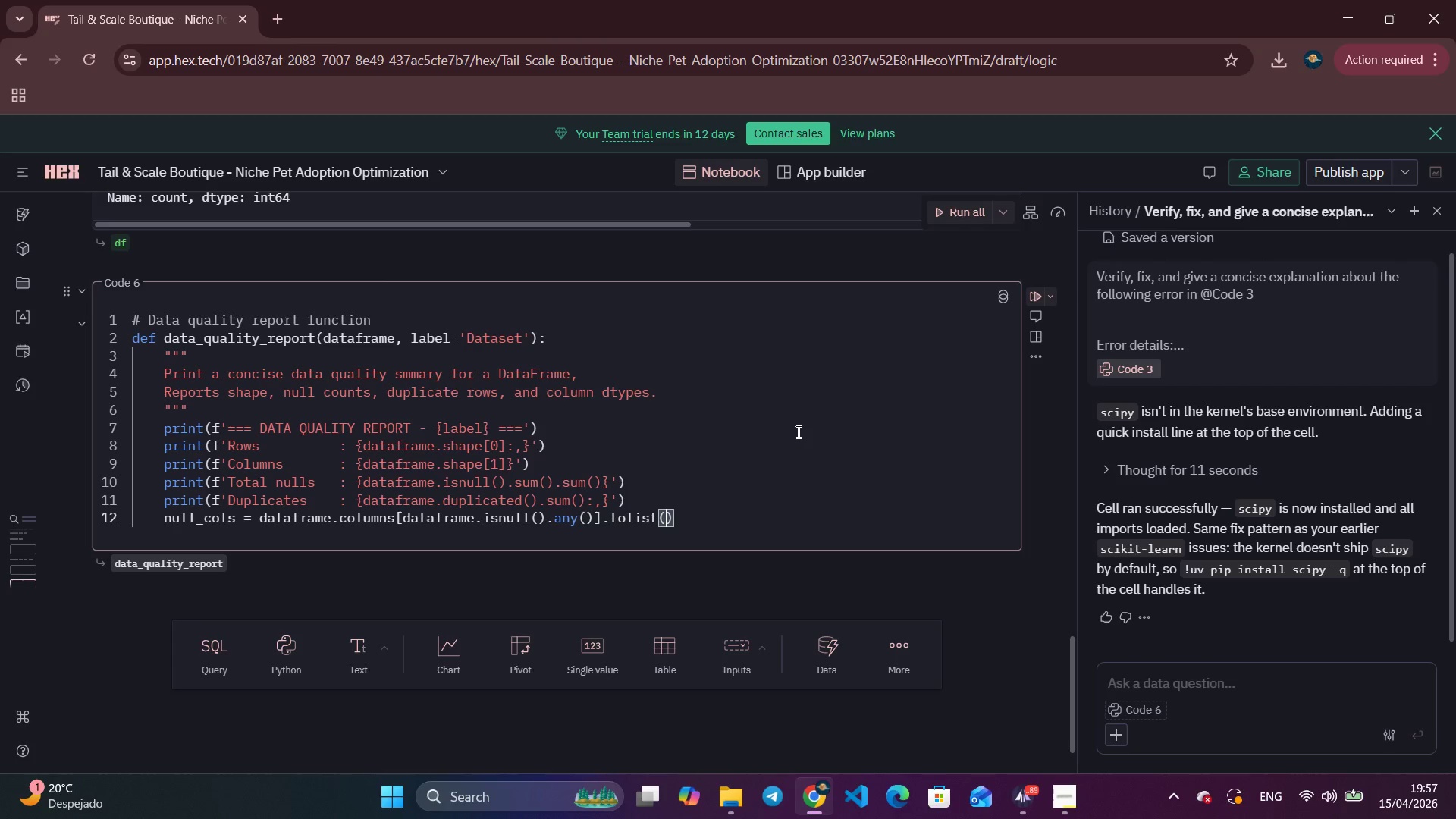 
wait(28.14)
 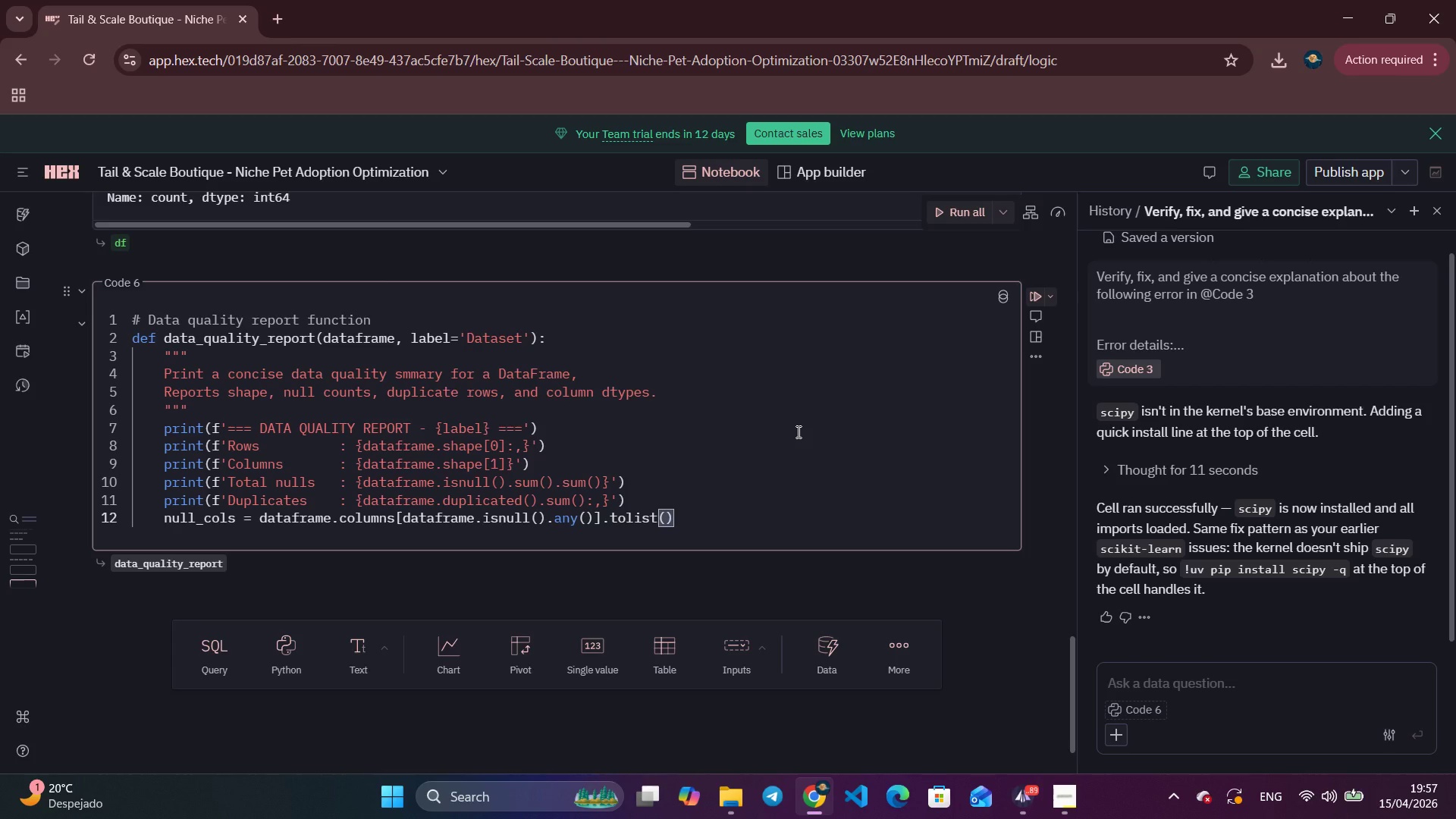 
key(ArrowRight)
 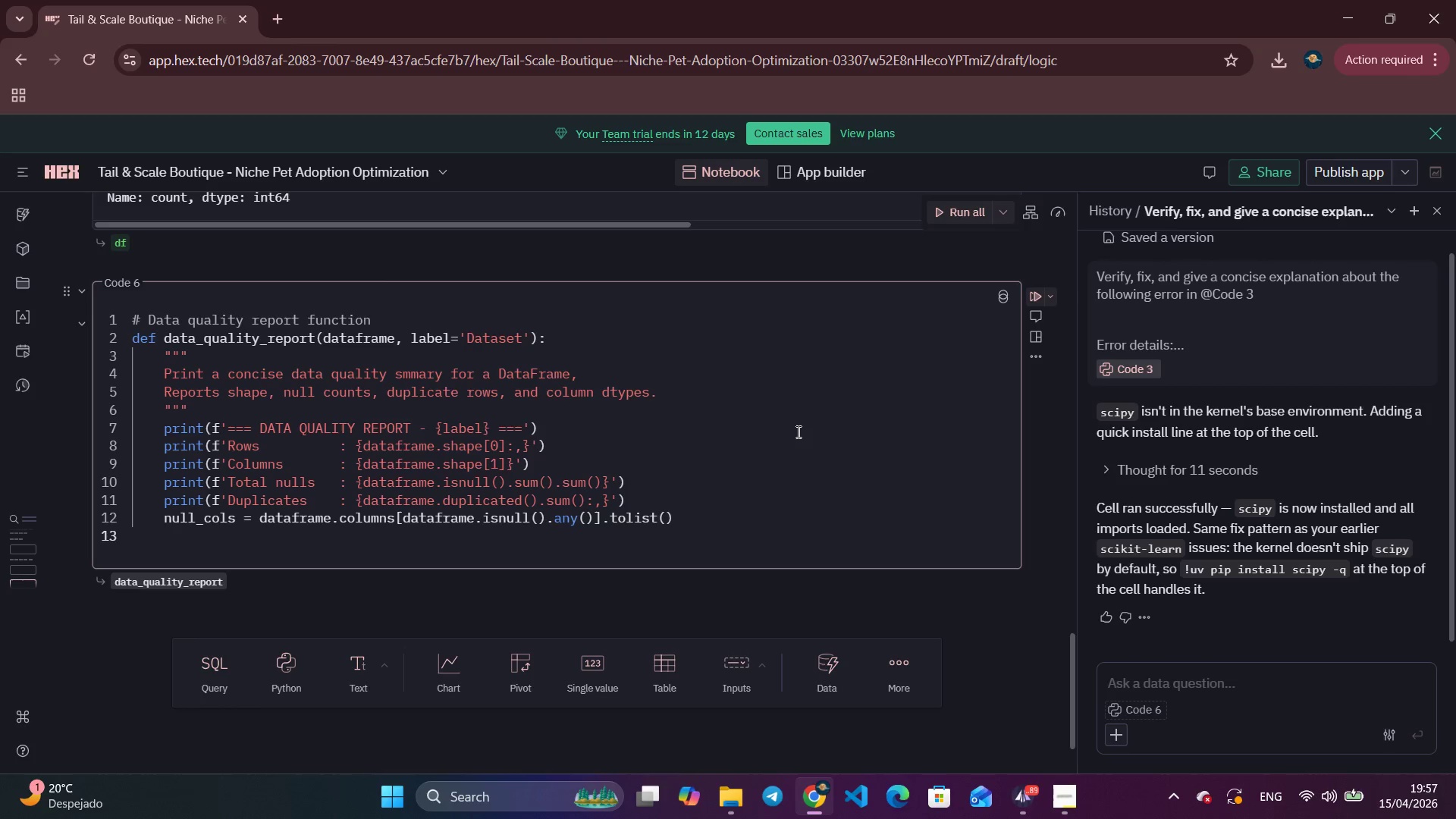 
key(Enter)
 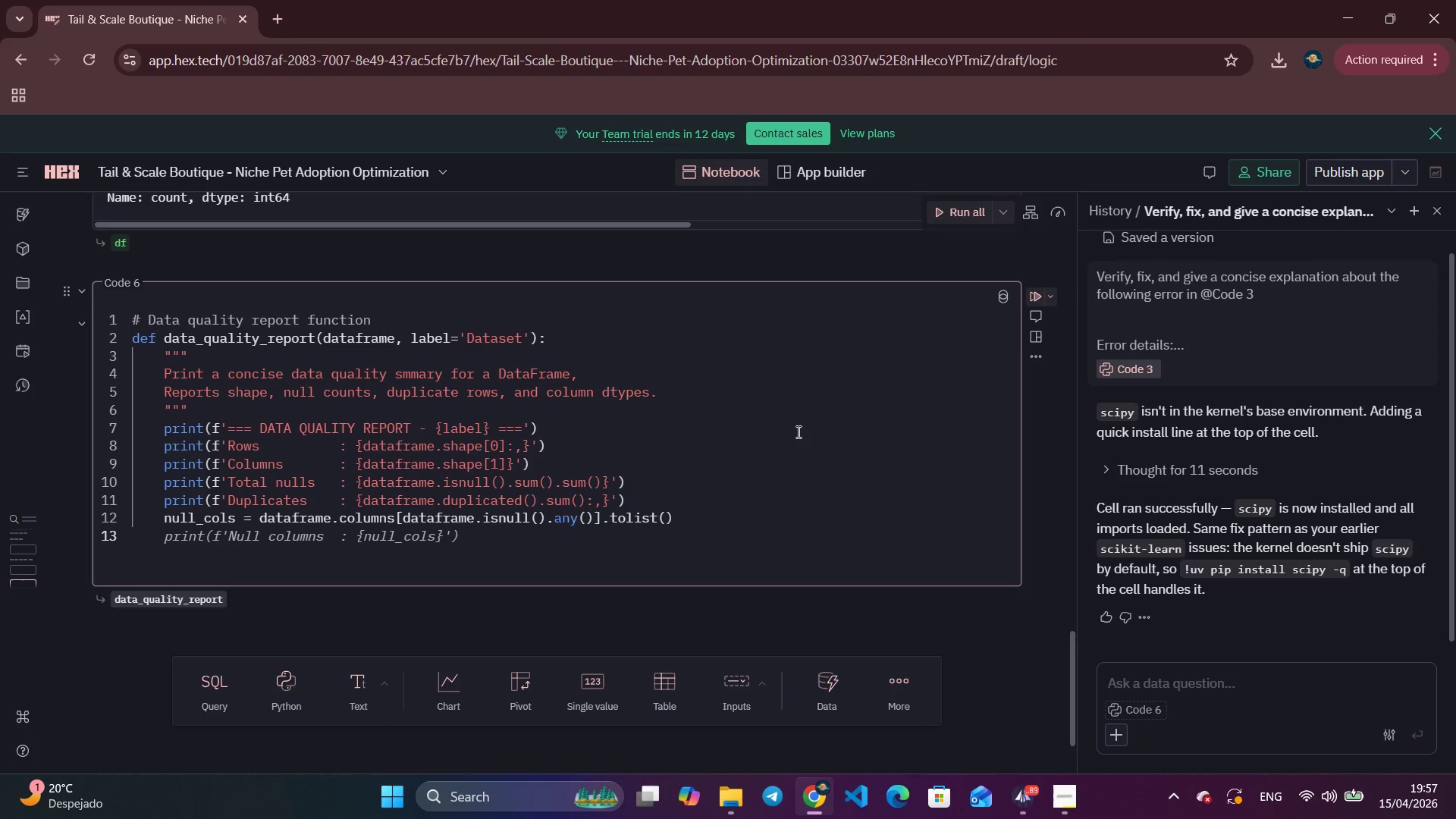 
wait(9.76)
 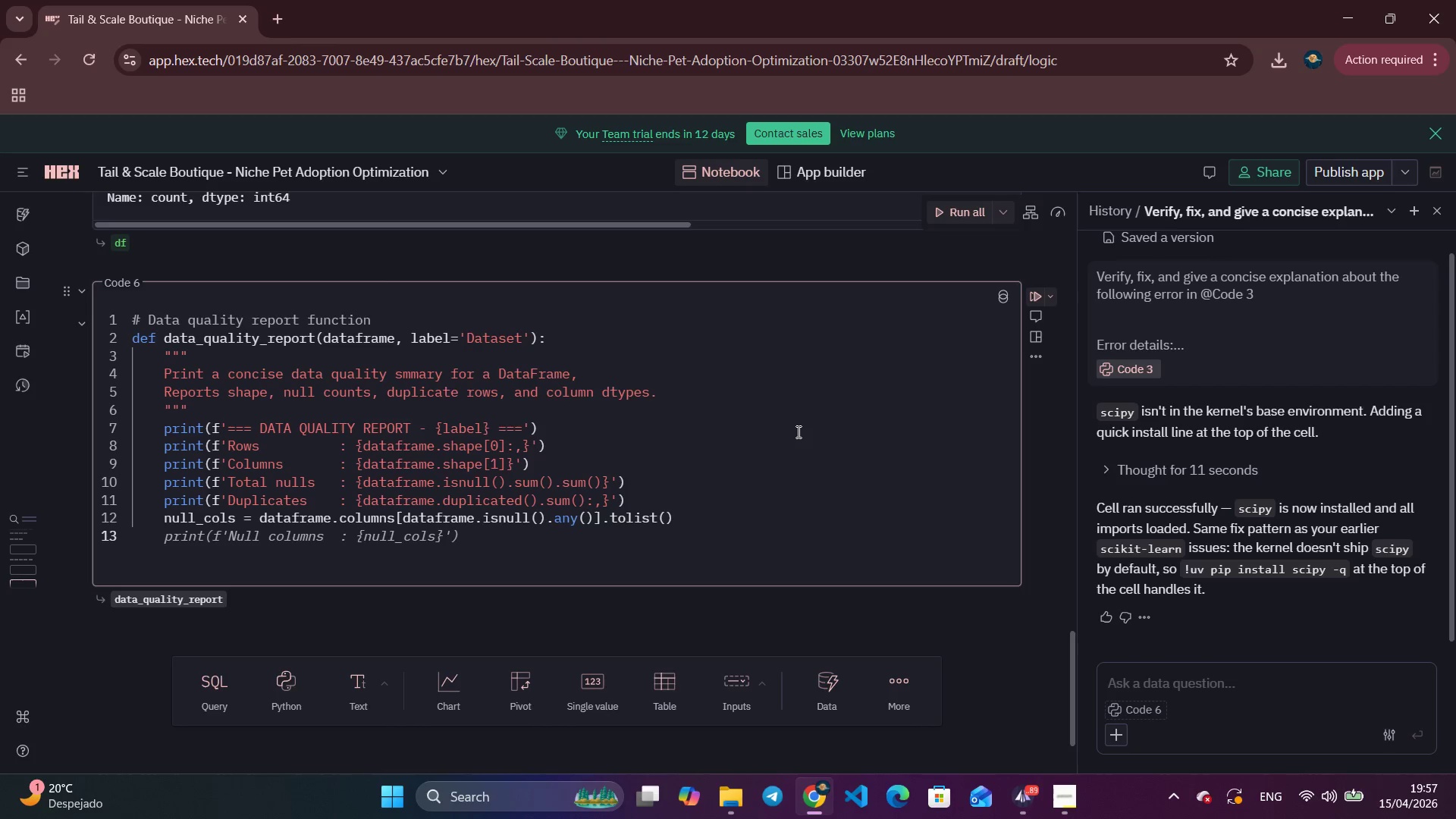 
left_click([1019, 811])
 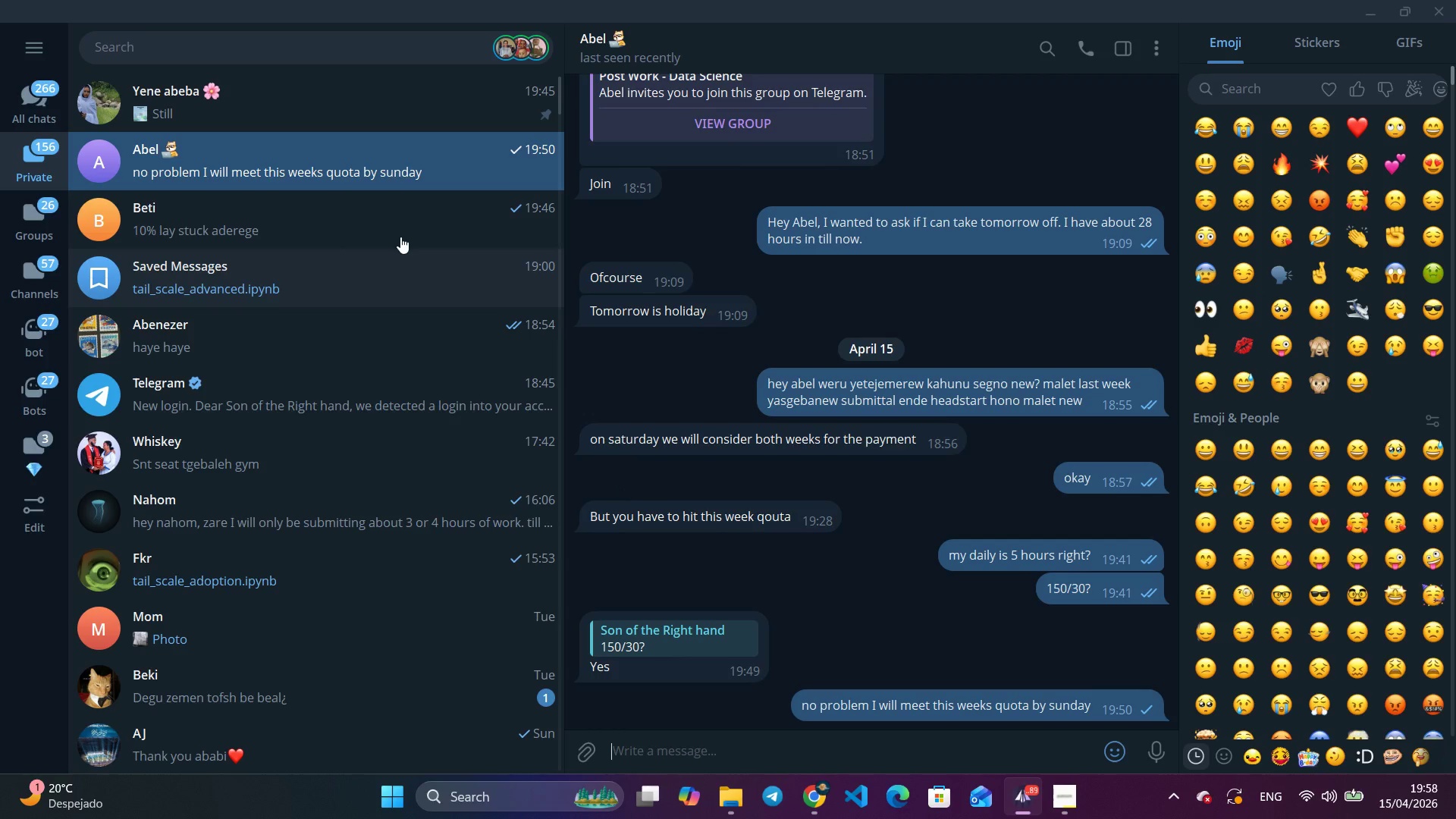 
left_click([310, 111])
 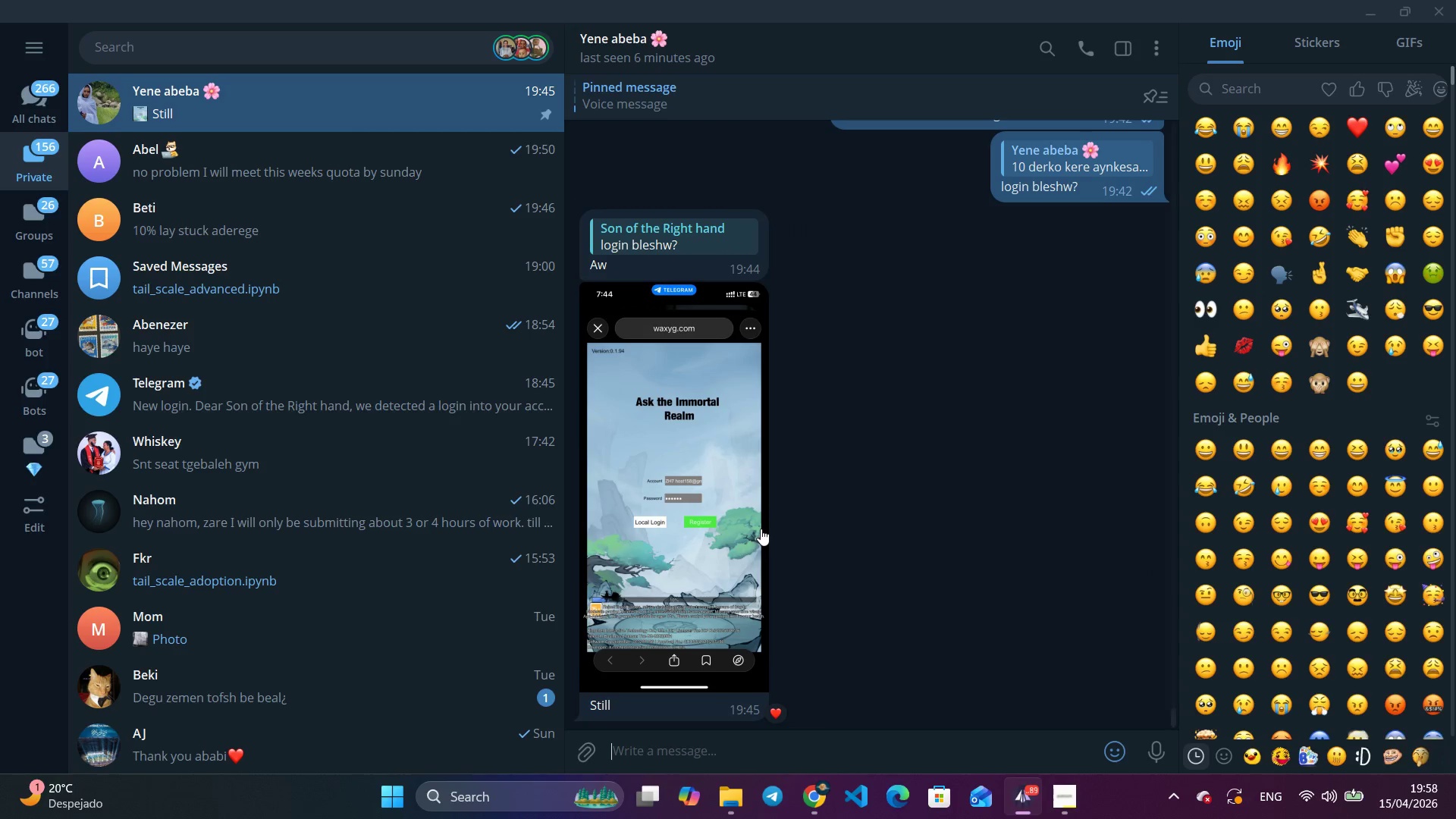 
scroll: coordinate [764, 529], scroll_direction: up, amount: 30.0
 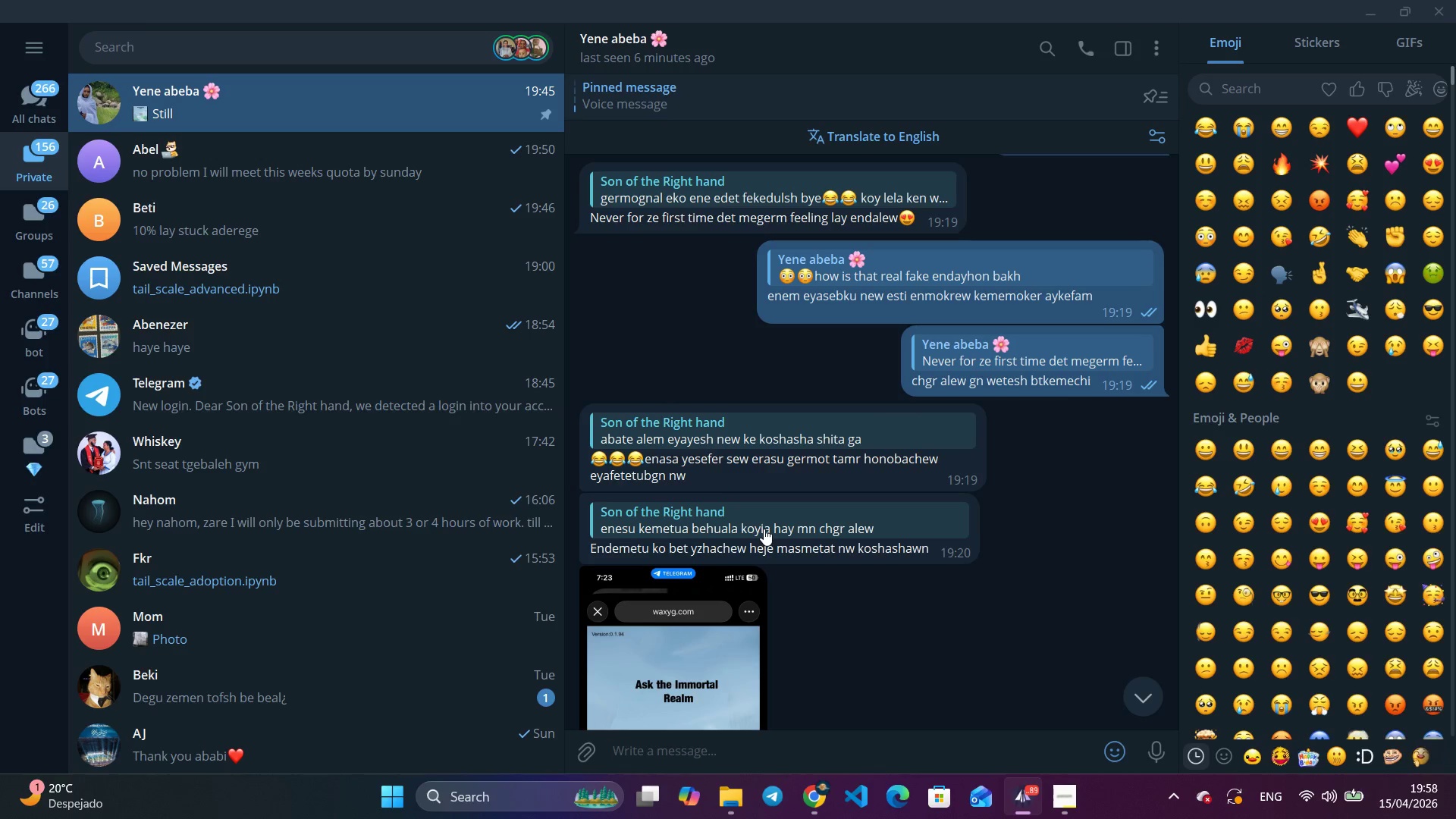 
scroll: coordinate [764, 529], scroll_direction: down, amount: 7.0
 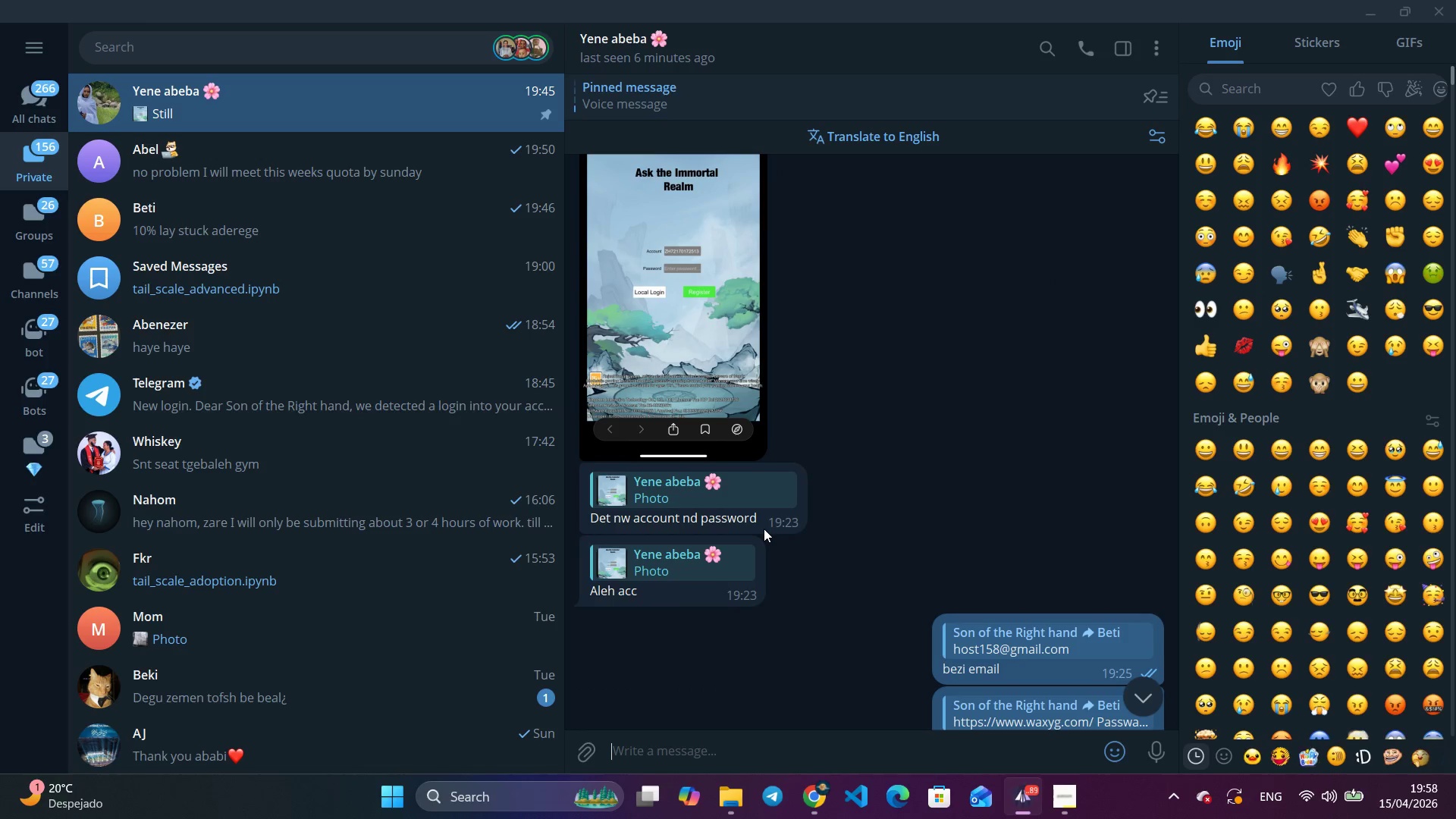 
scroll: coordinate [764, 529], scroll_direction: up, amount: 9.0
 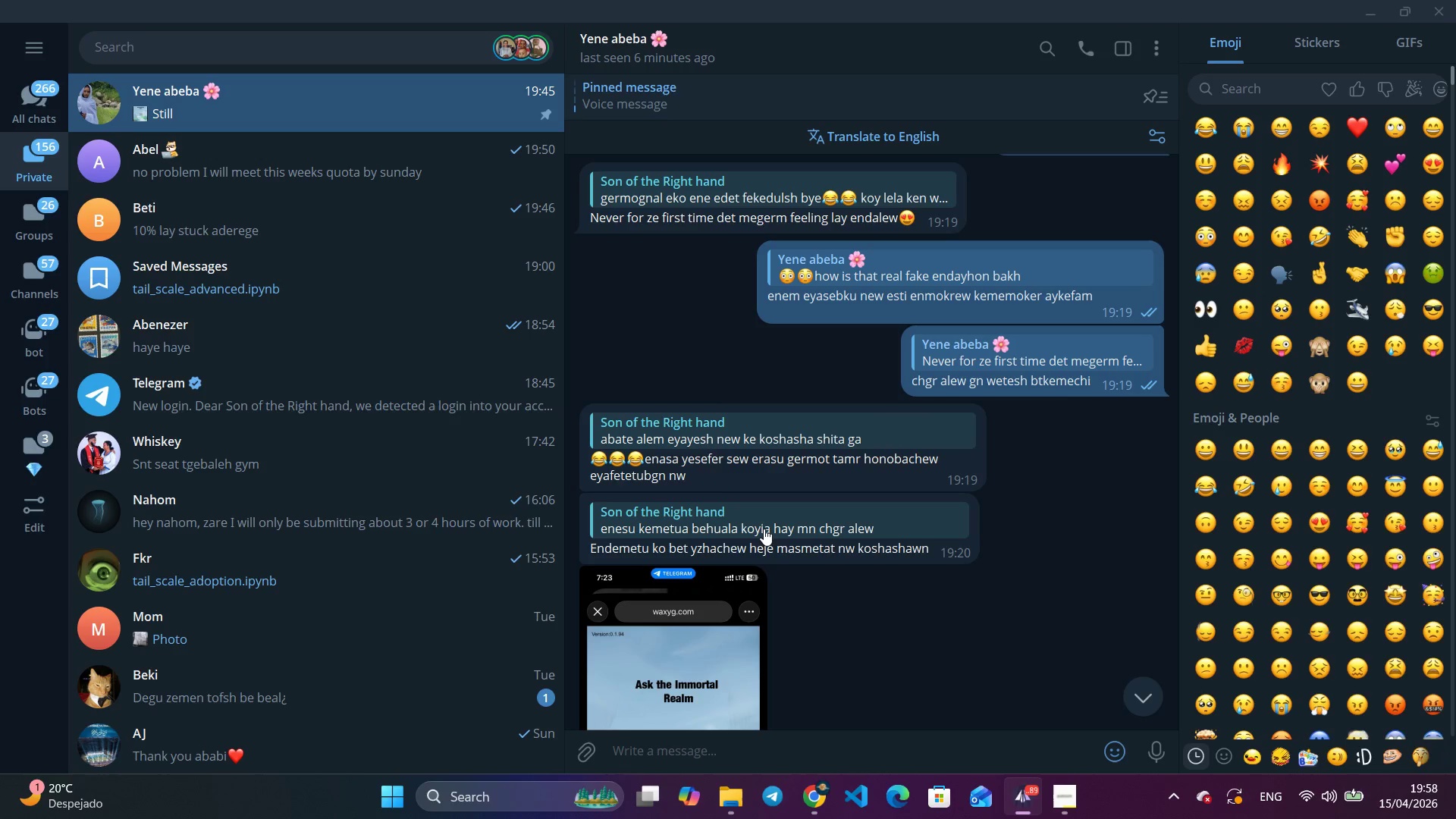 
wait(5.81)
 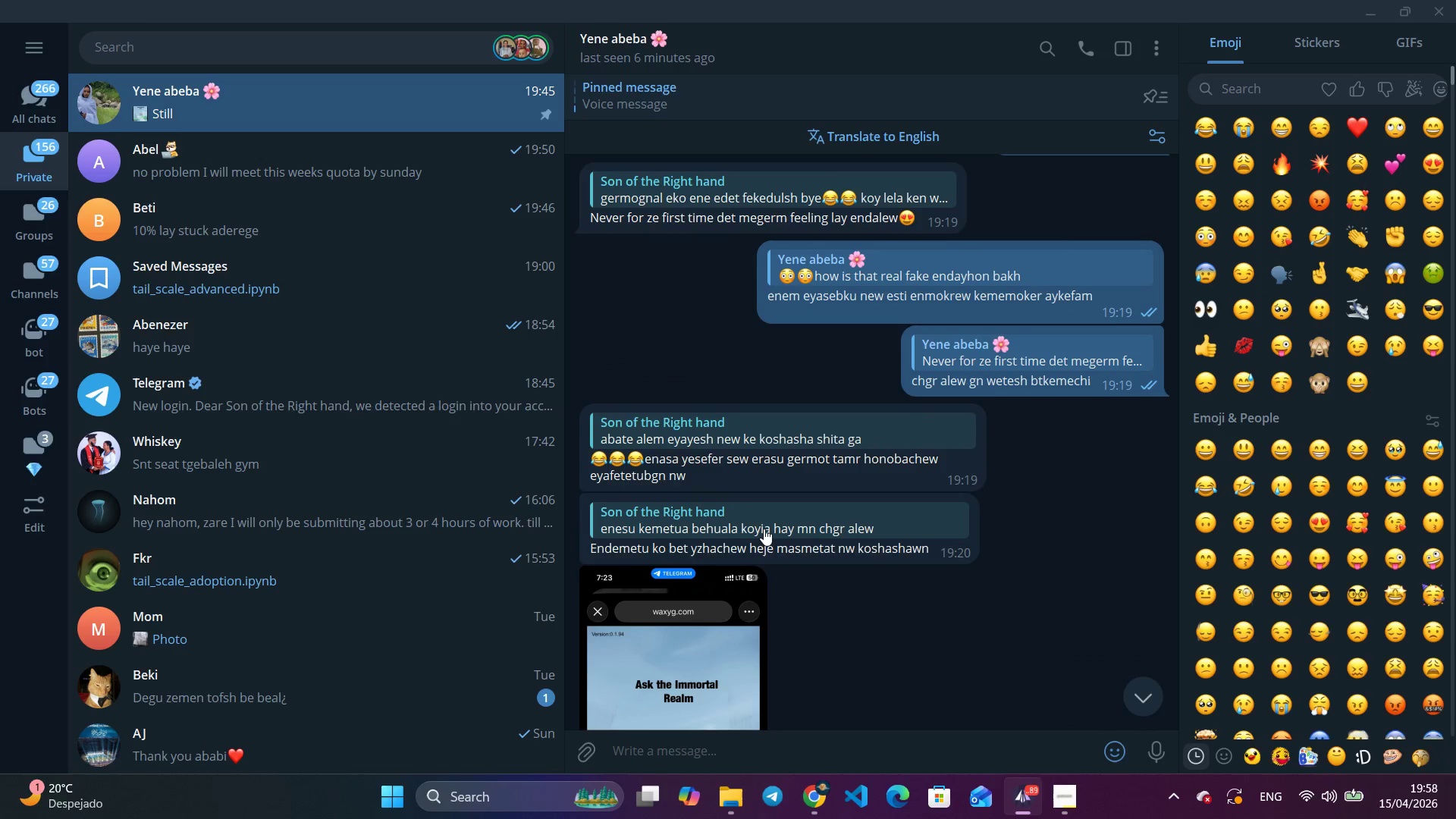 
right_click([816, 447])
 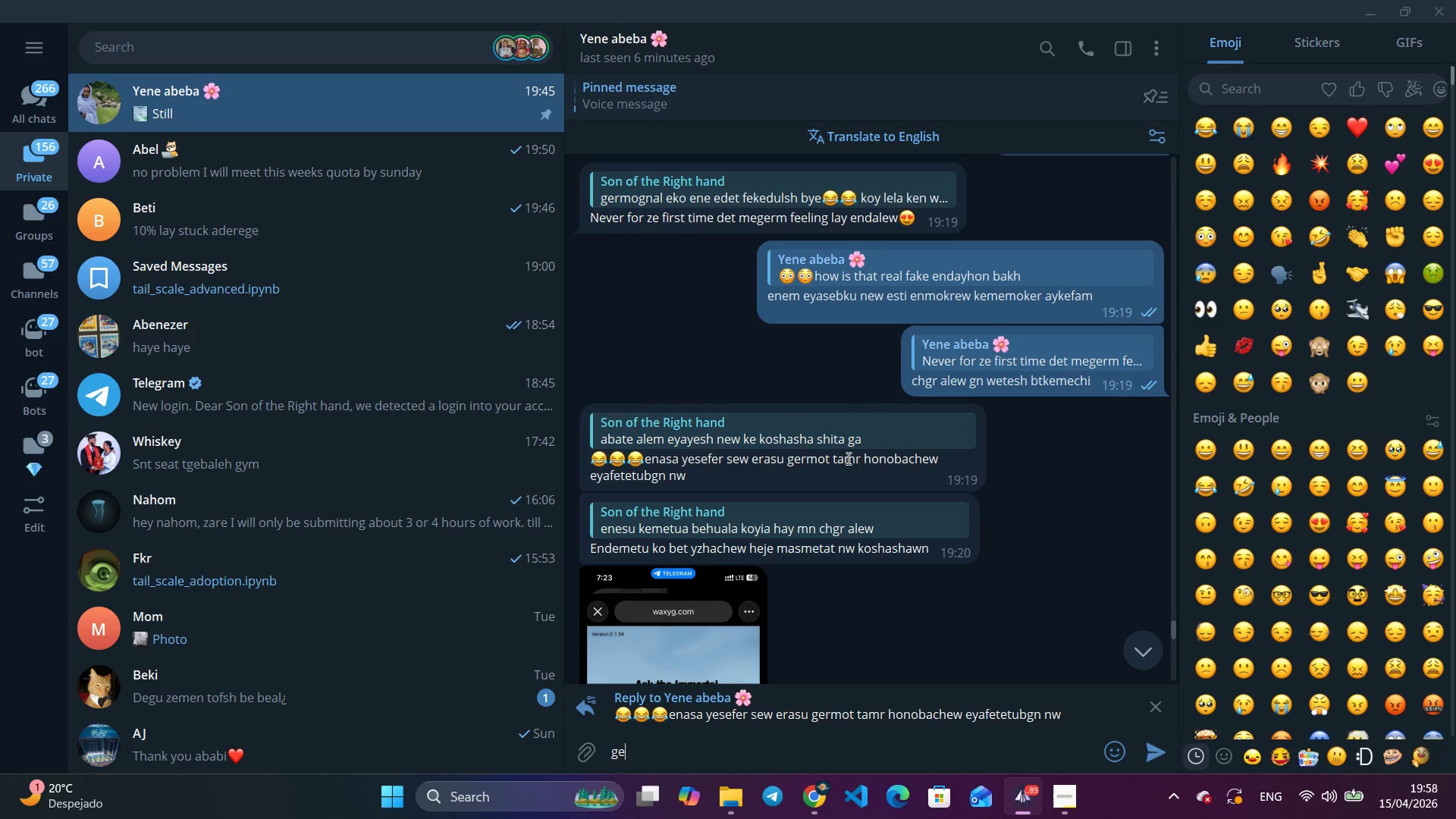 
type(gebsh)
key(Backspace)
key(Backspace)
type(ash?)
 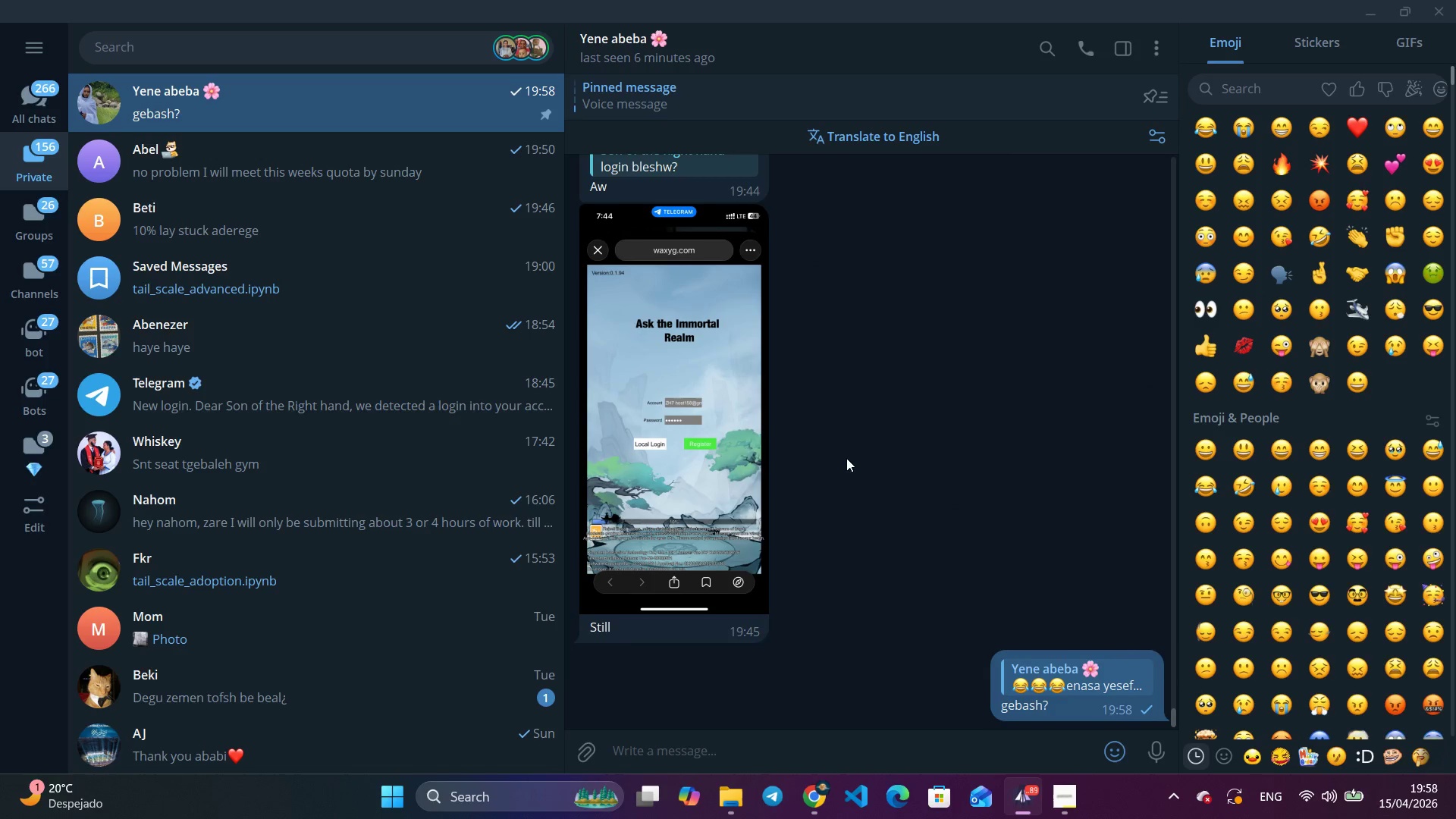 
key(Enter)
 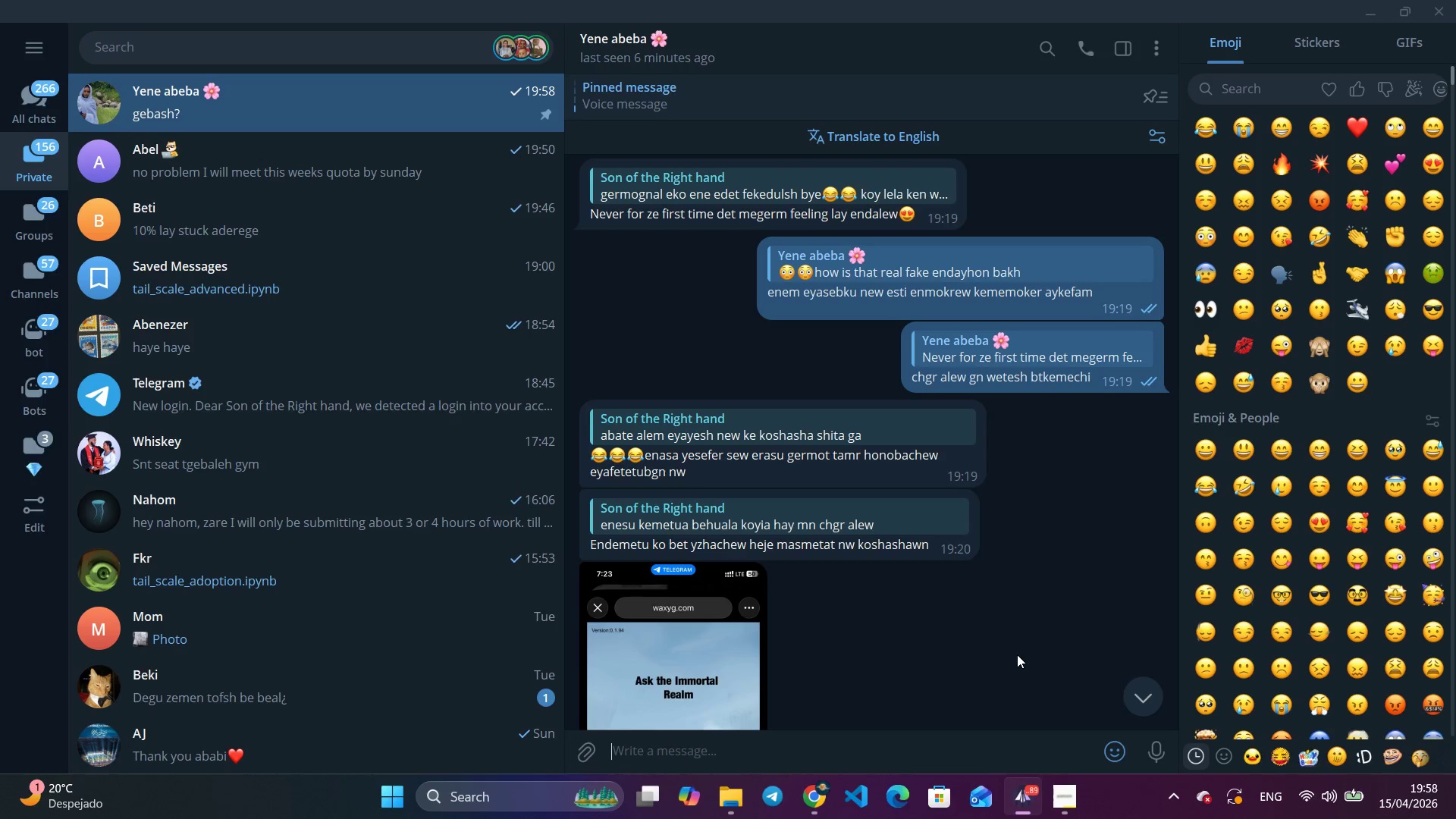 
wait(11.8)
 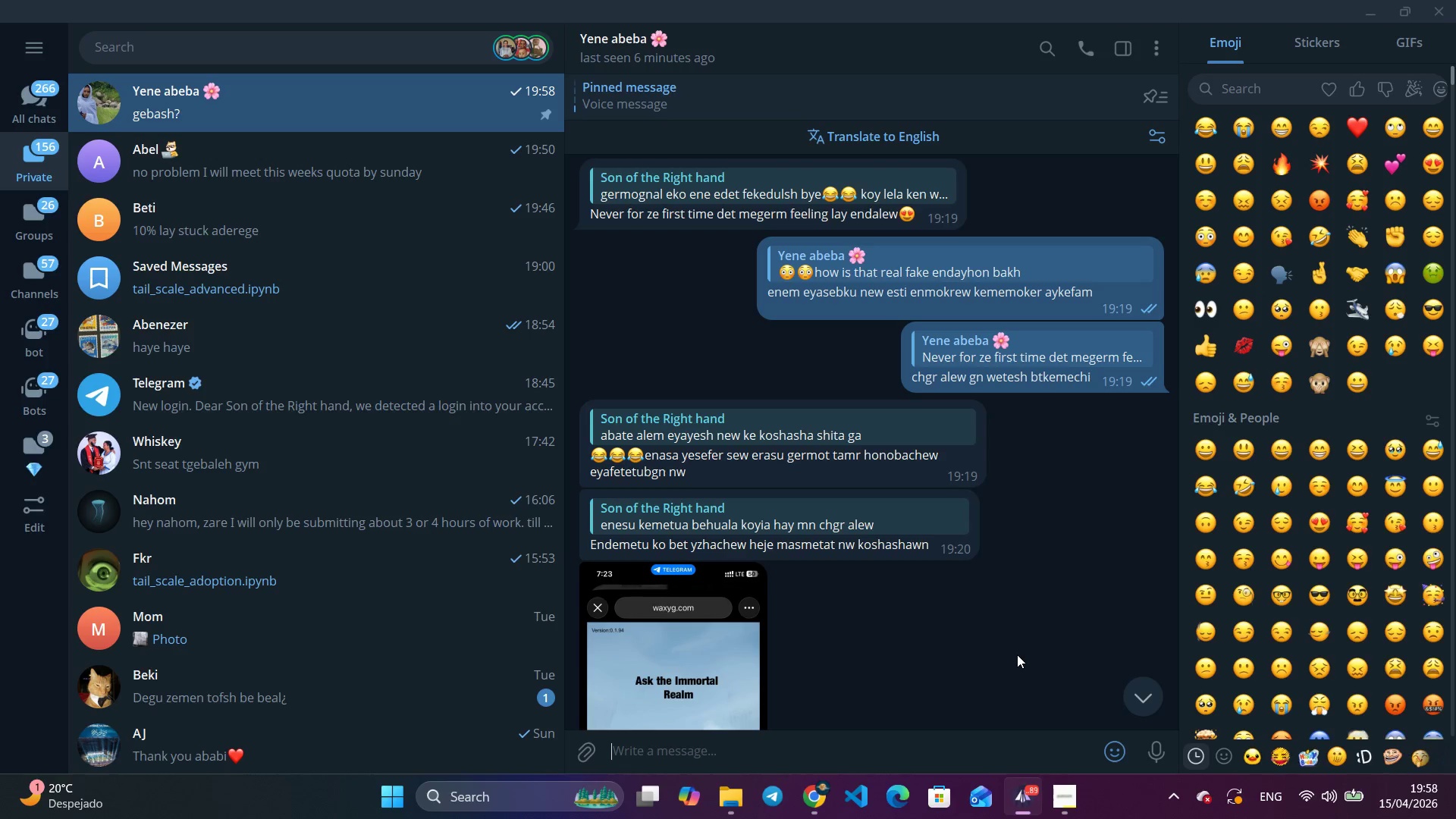 
right_click([892, 535])
 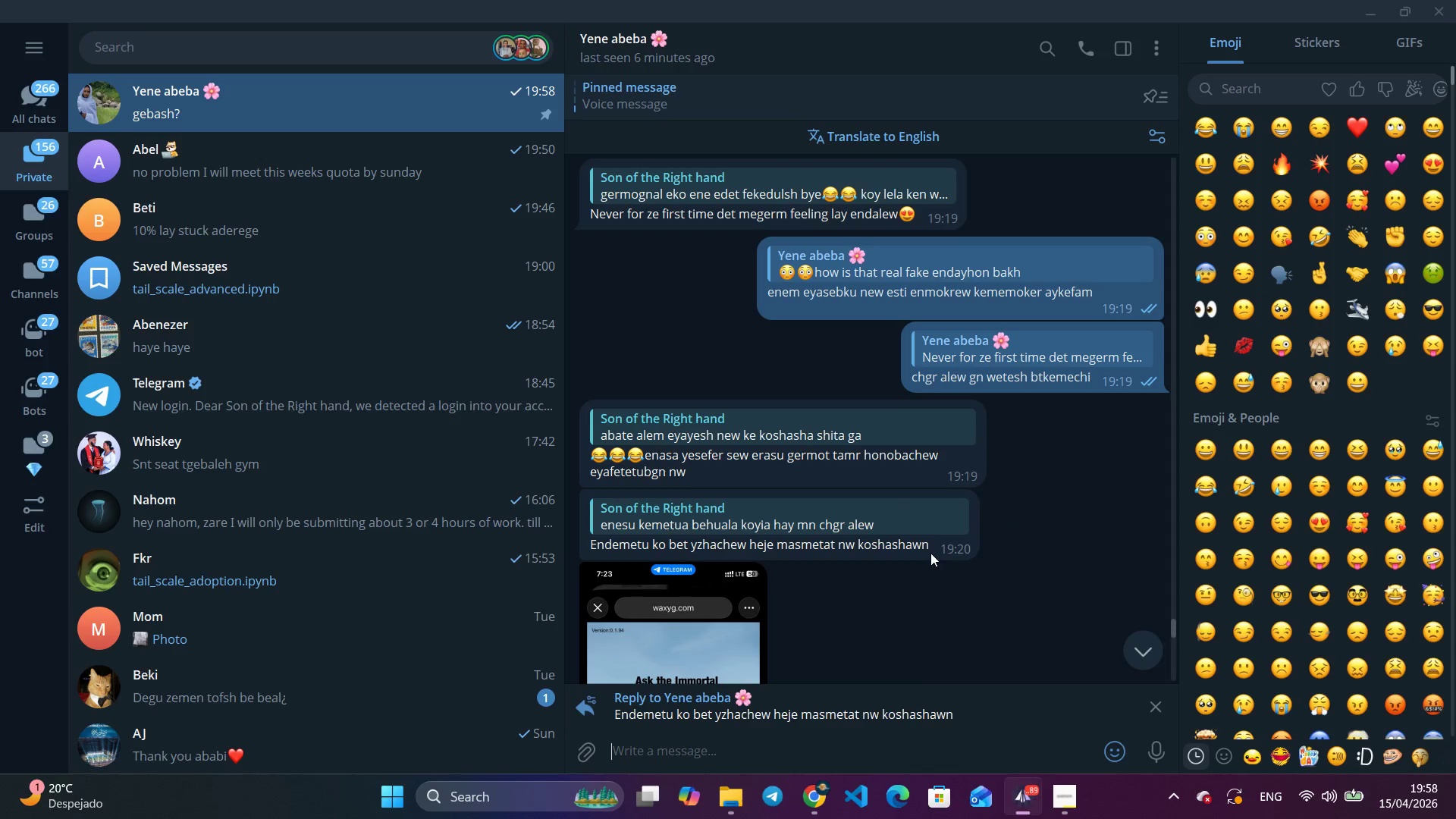 
left_click([930, 553])
 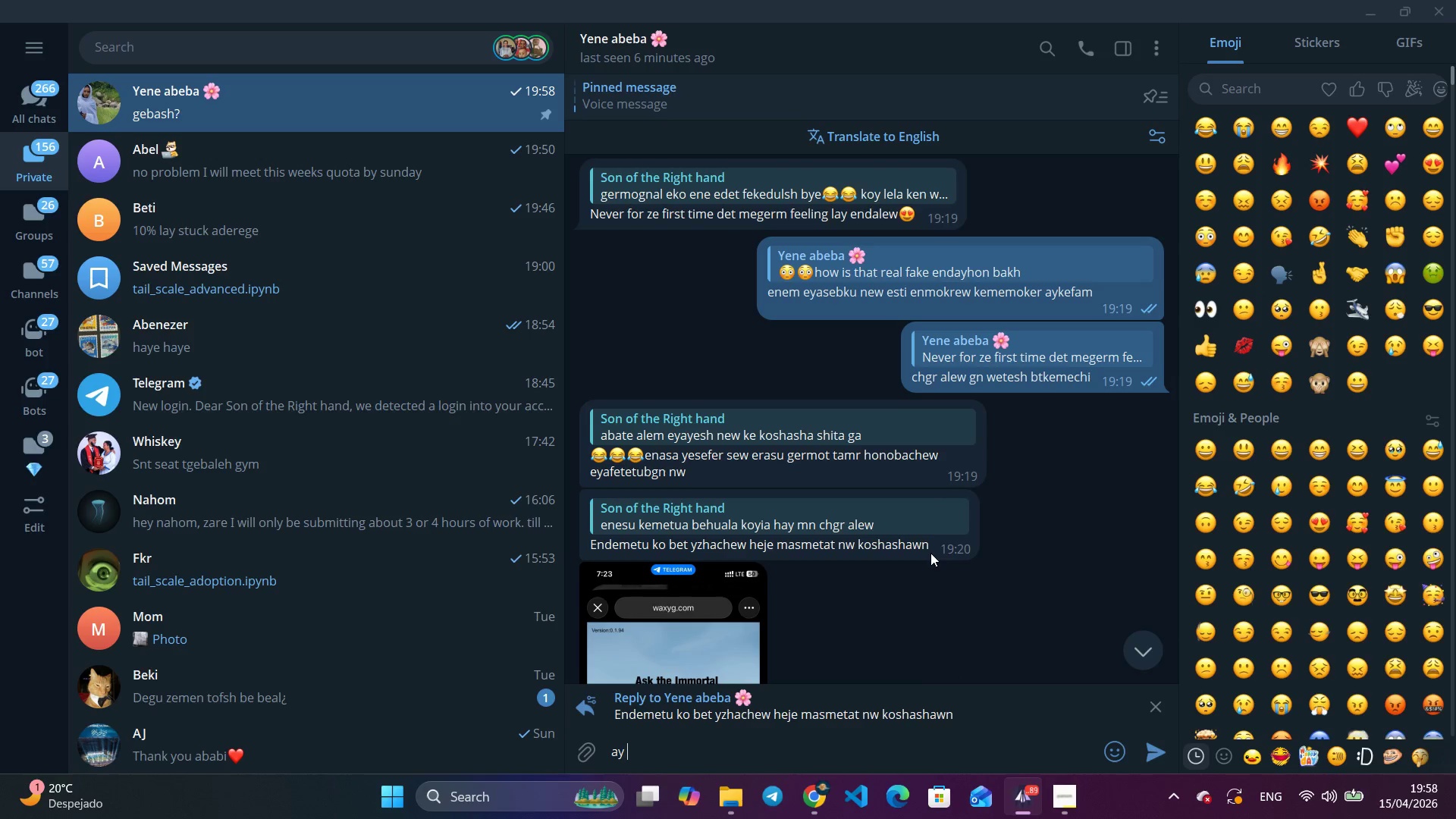 
type(ay ene mlsh kod)
key(Backspace)
type(shasha wesajochu kewesedut behuala dej byke)
key(Backspace)
key(Backspace)
key(Backspace)
type(tkemechi mn )
key(Backspace)
key(Backspace)
key(Backspace)
type(mn chgr alew)
 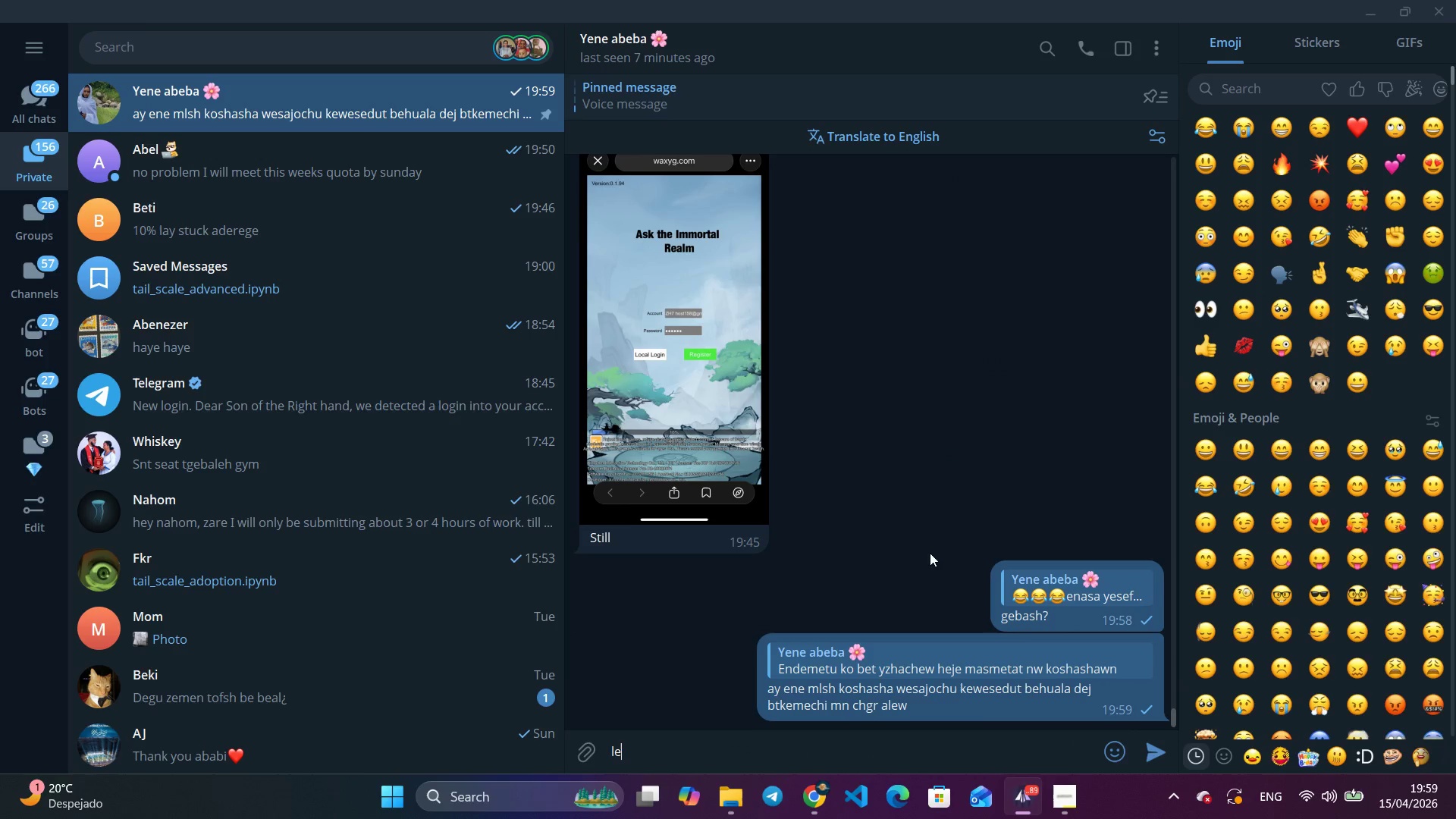 
key(Enter)
 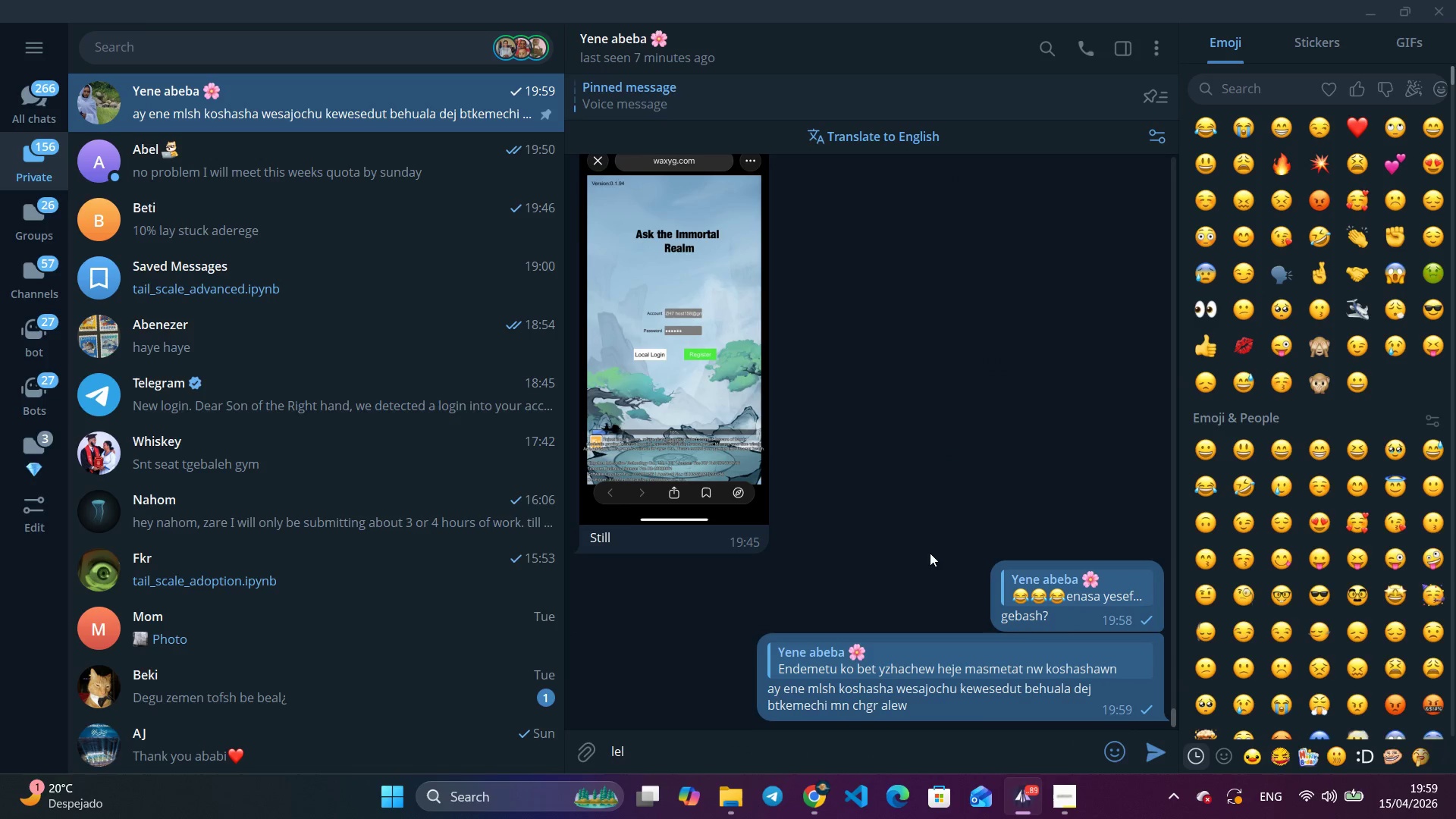 
type(lela en)
key(Backspace)
key(Backspace)
type(kens gn )
 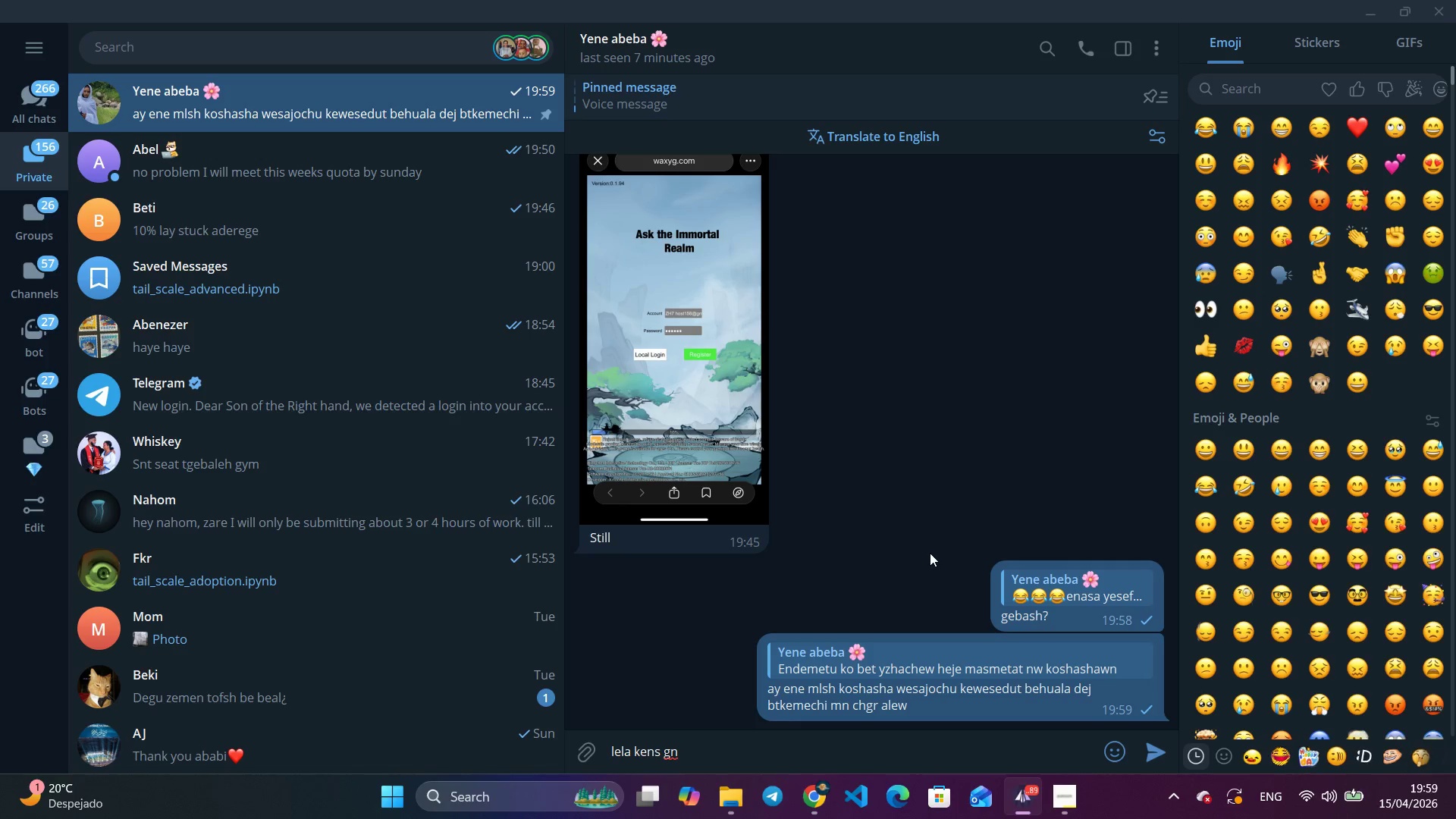 
wait(12.84)
 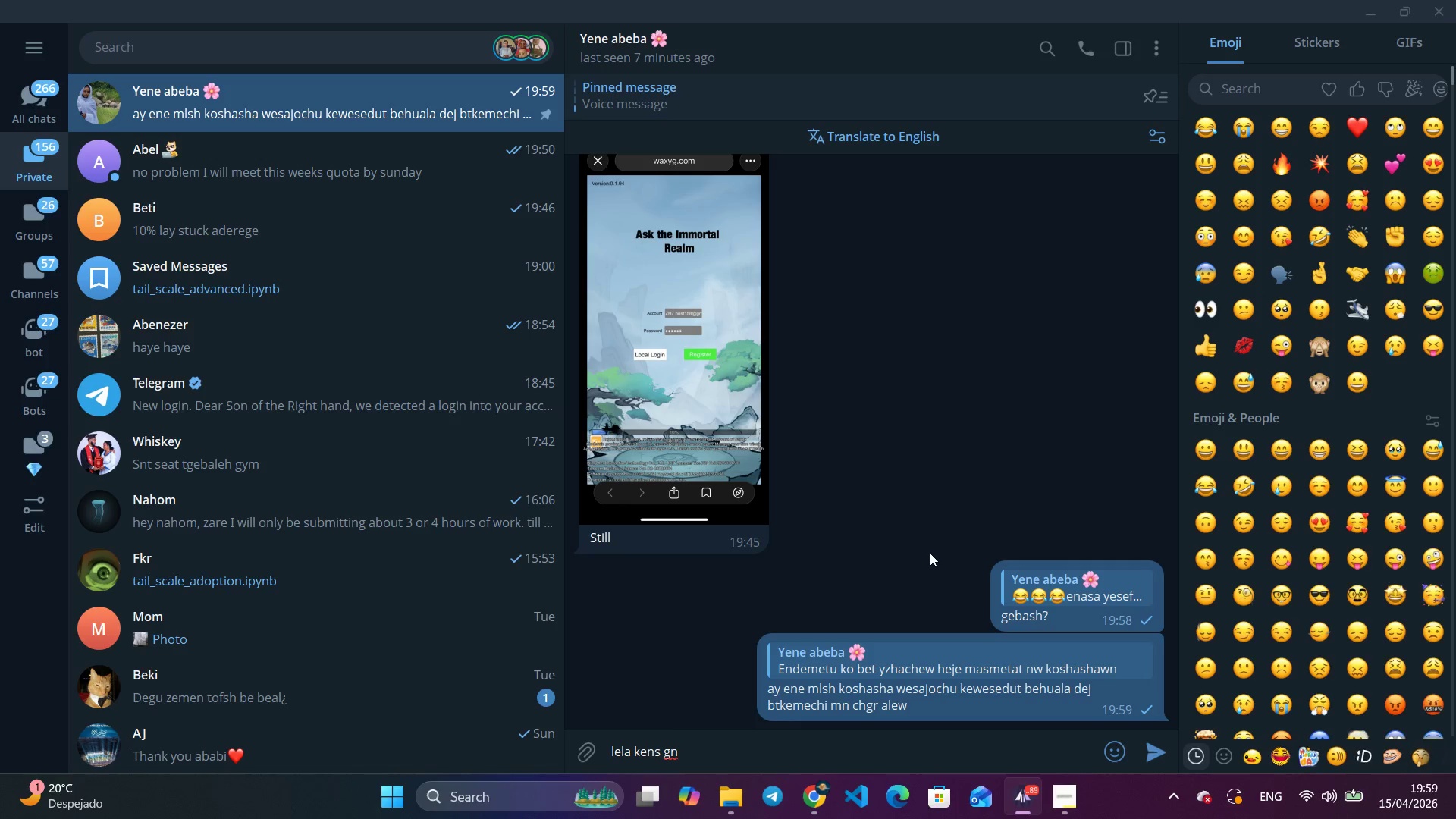 
type(wchi endezi wetesh btkemechi bet gbi mnamn tlushal?)
key(Backspace)
key(Backspace)
type(ylushal?)
 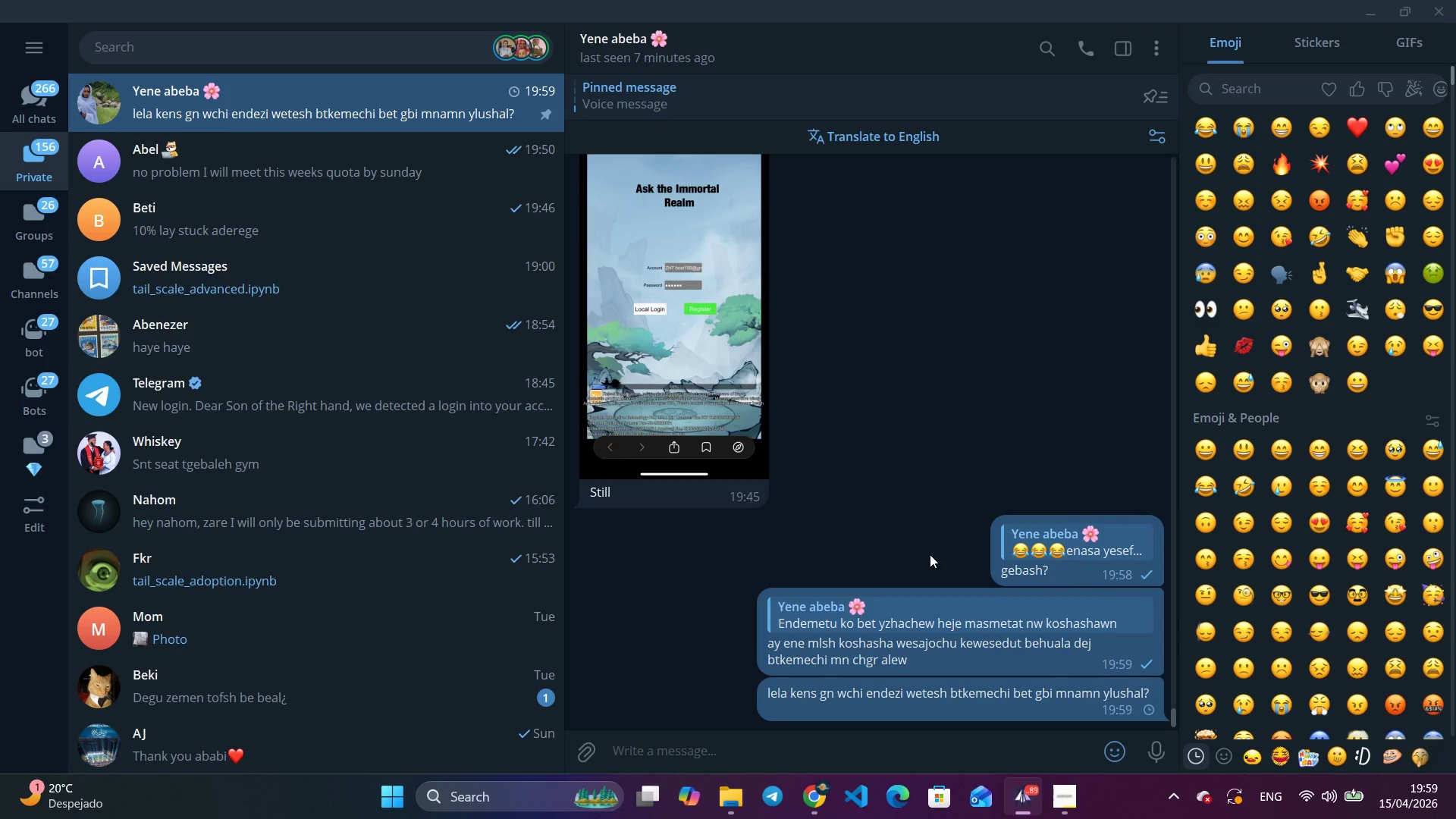 
 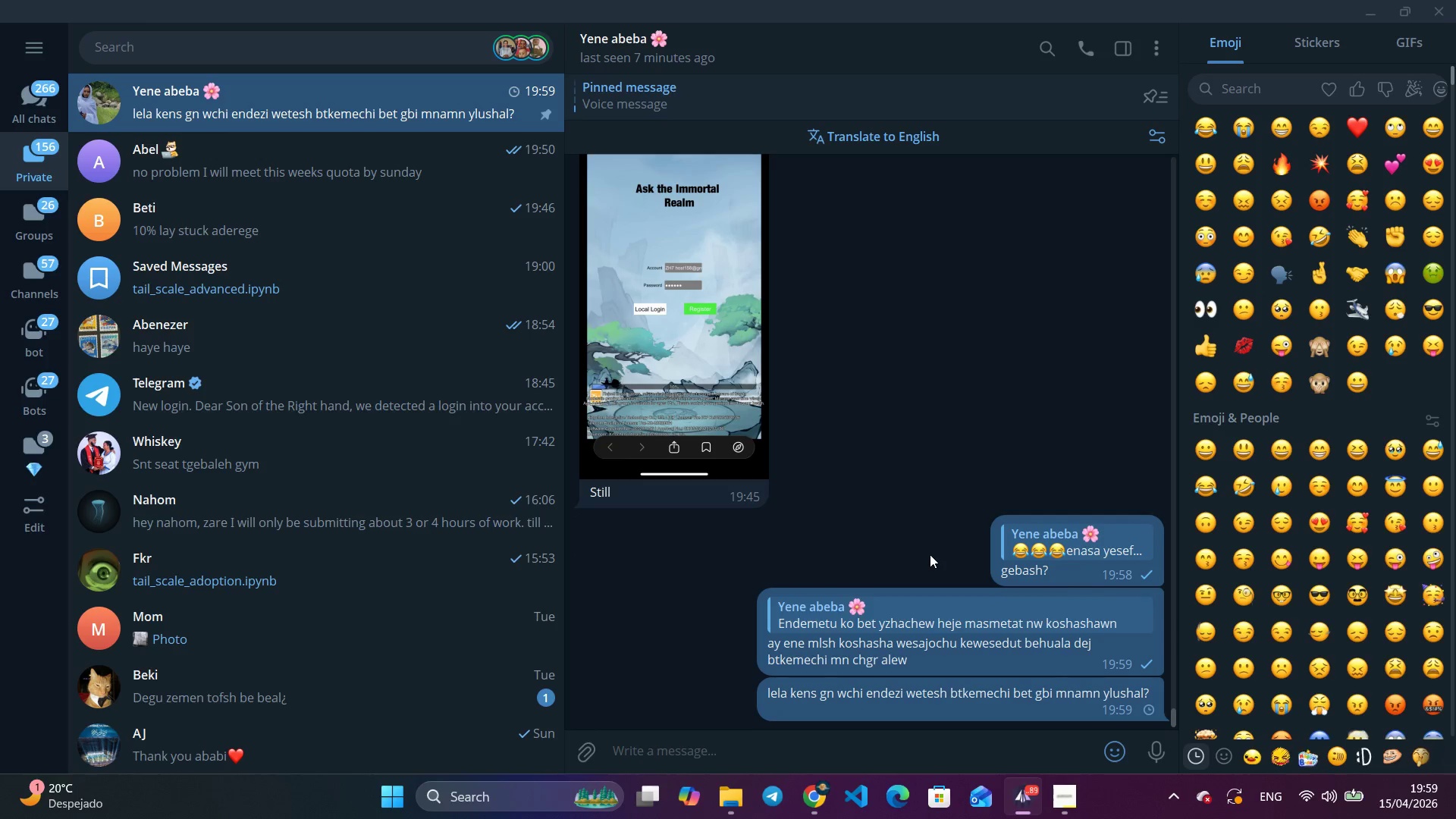 
key(Enter)
 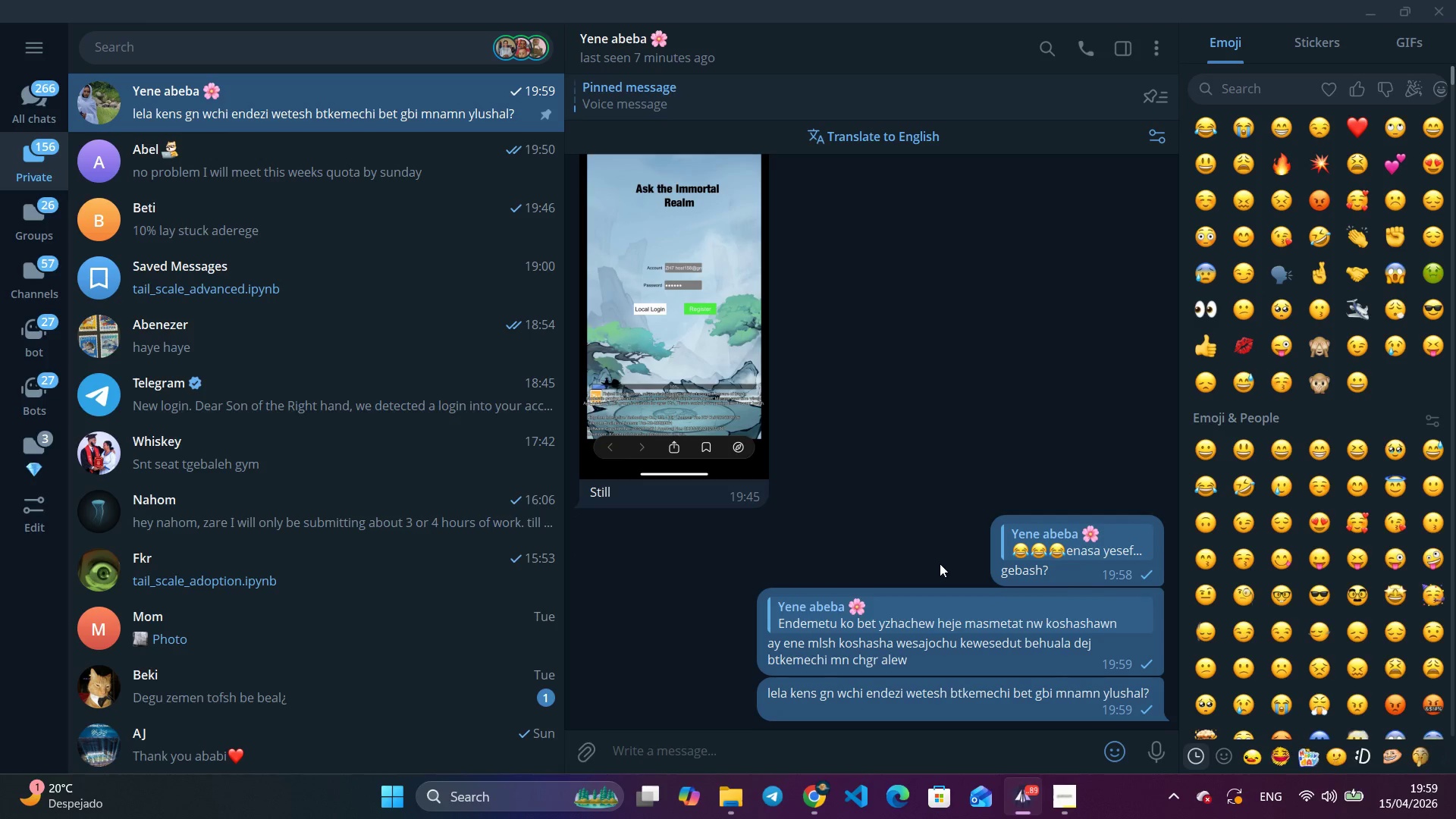 
wait(8.26)
 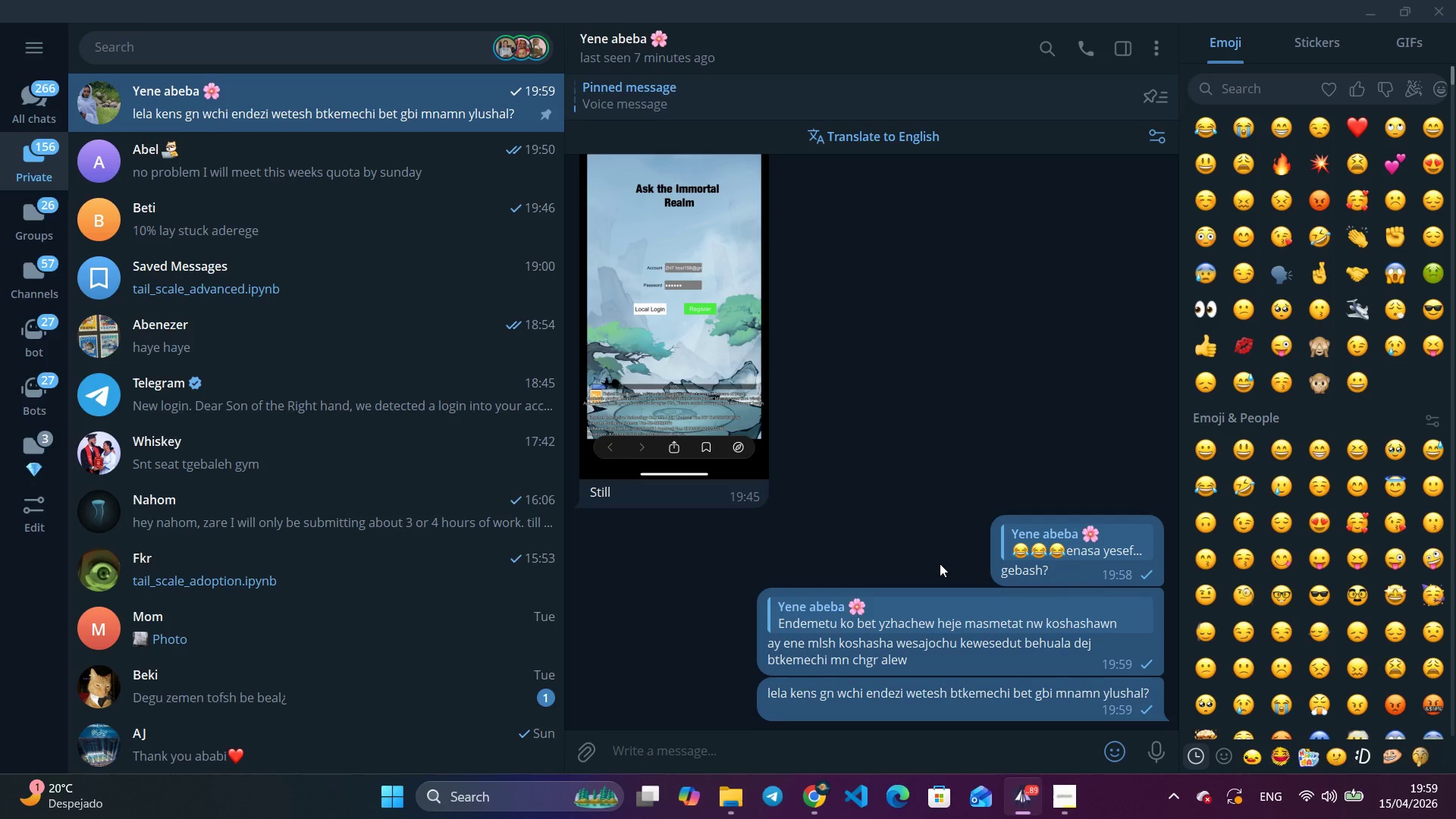 
scroll: coordinate [938, 697], scroll_direction: up, amount: 15.0
 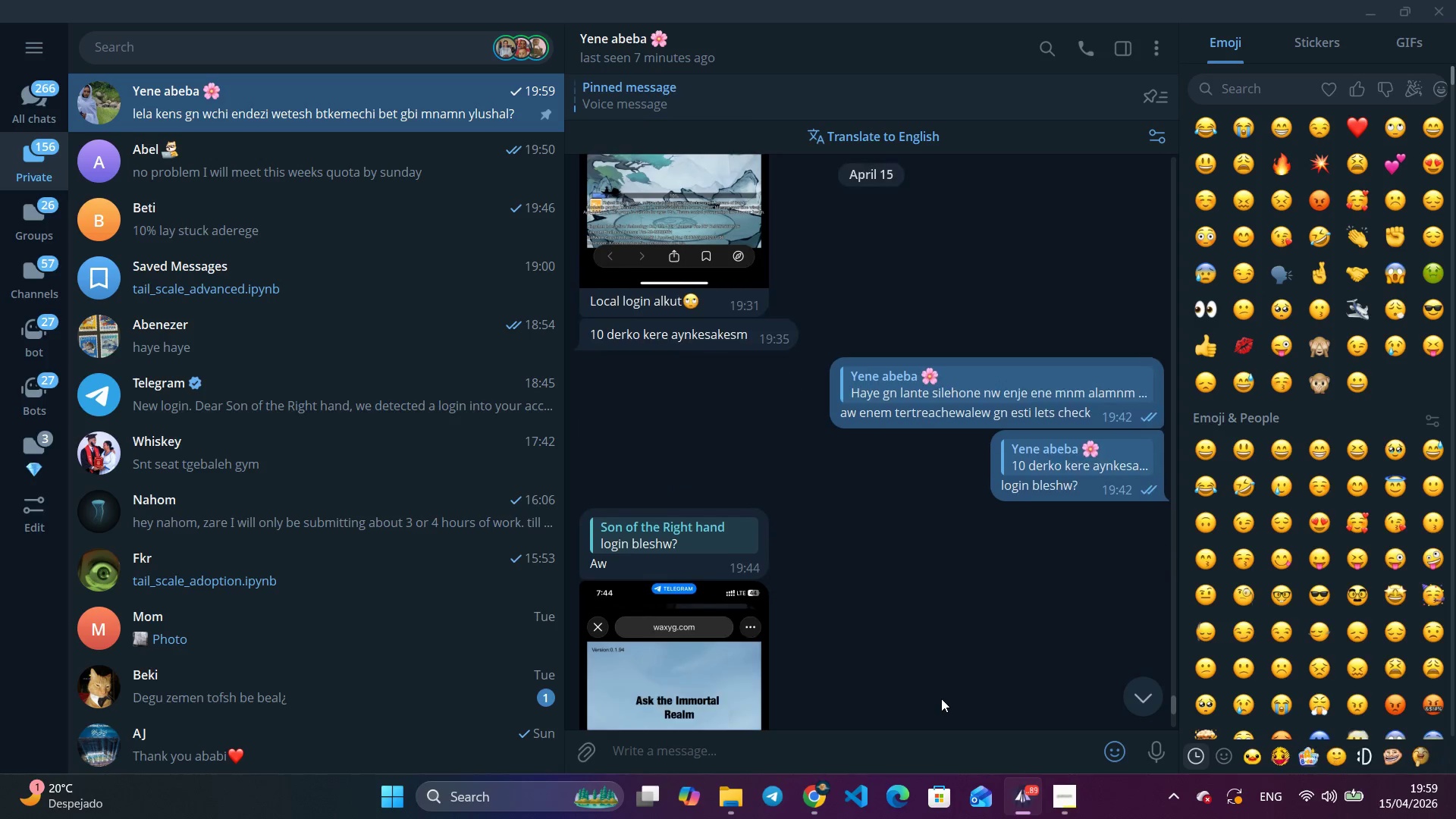 
scroll: coordinate [946, 698], scroll_direction: down, amount: 11.0
 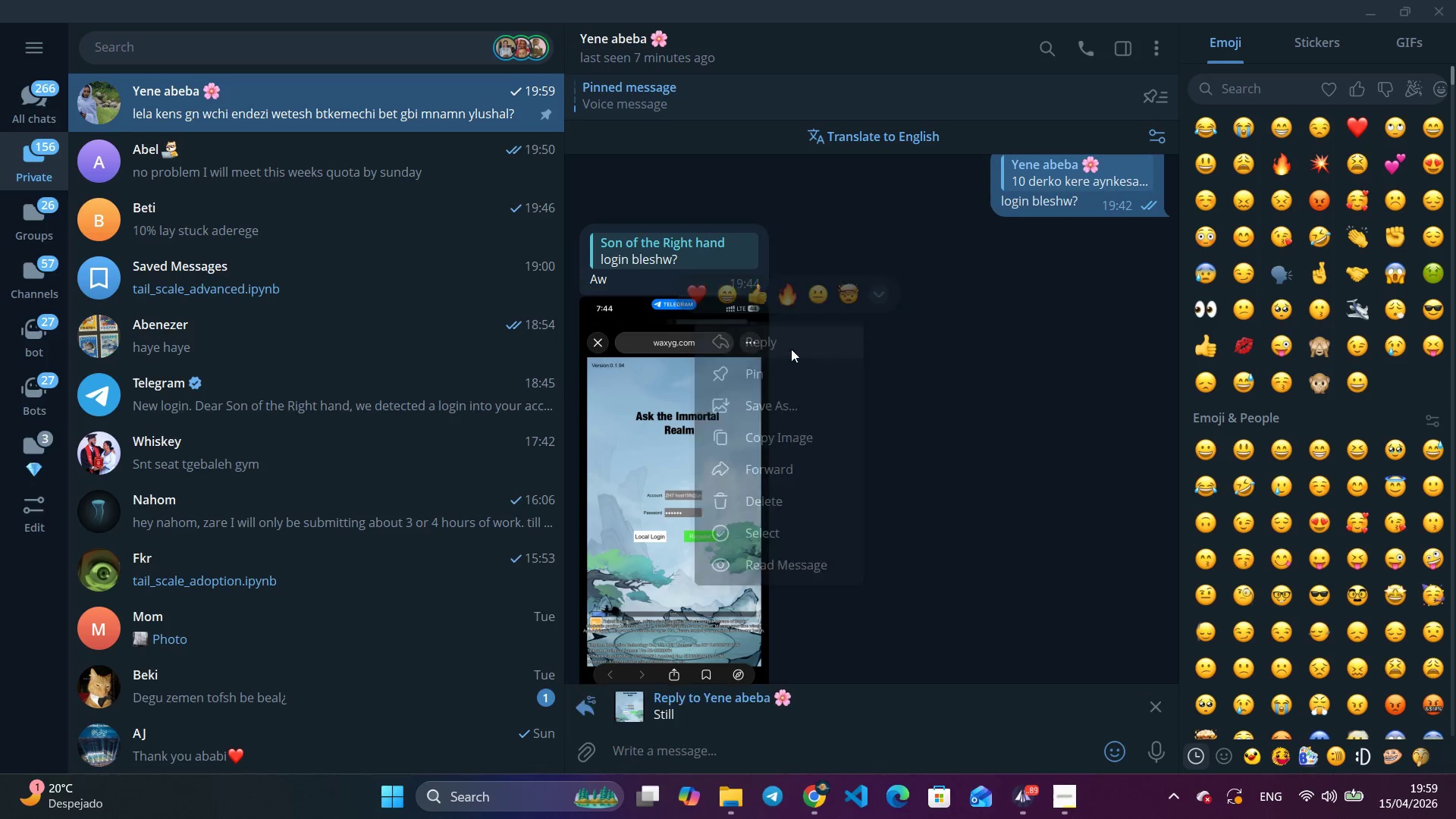 
left_click([791, 349])
 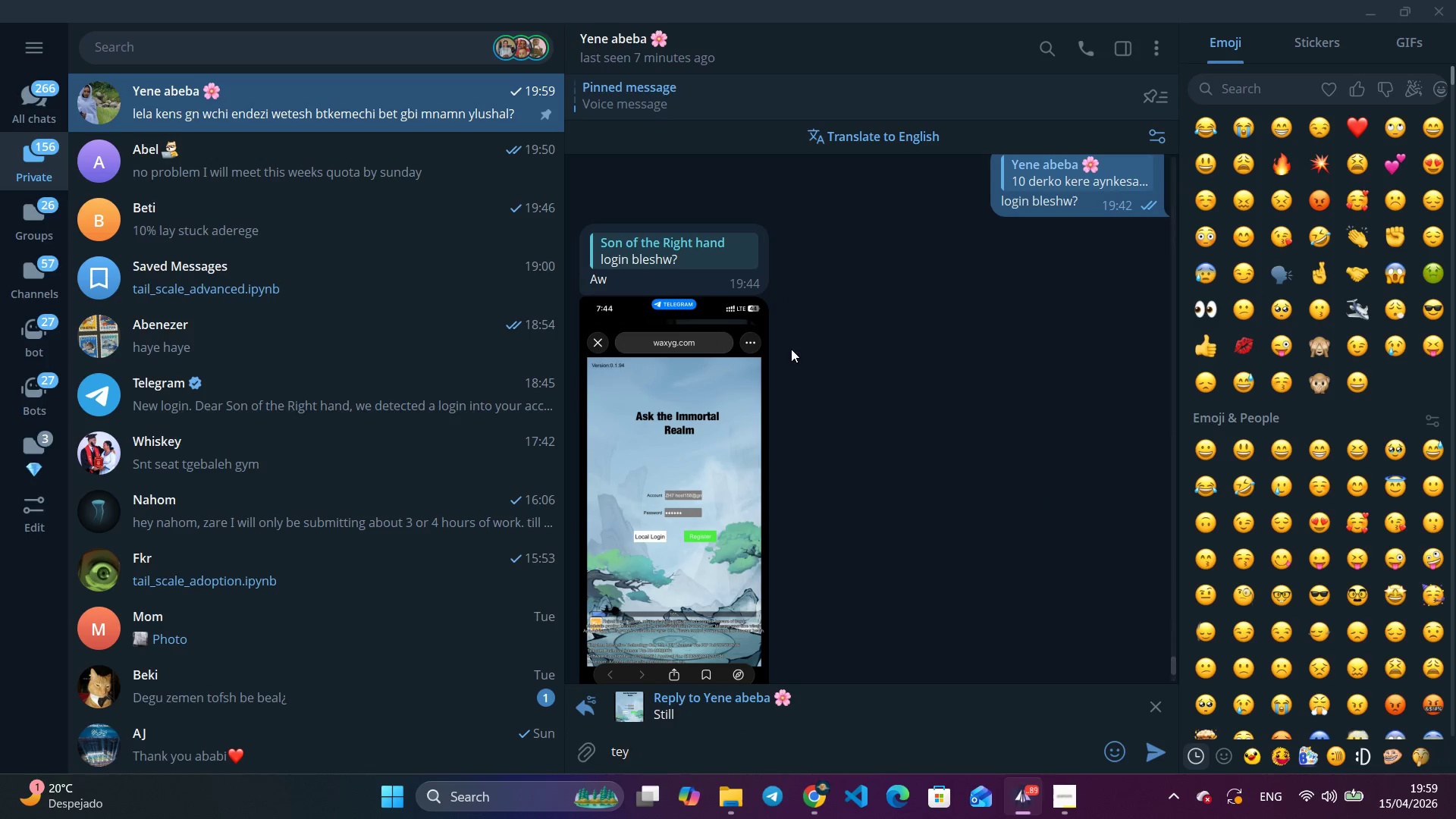 
type(tey )
key(Backspace)
type(w beka)
 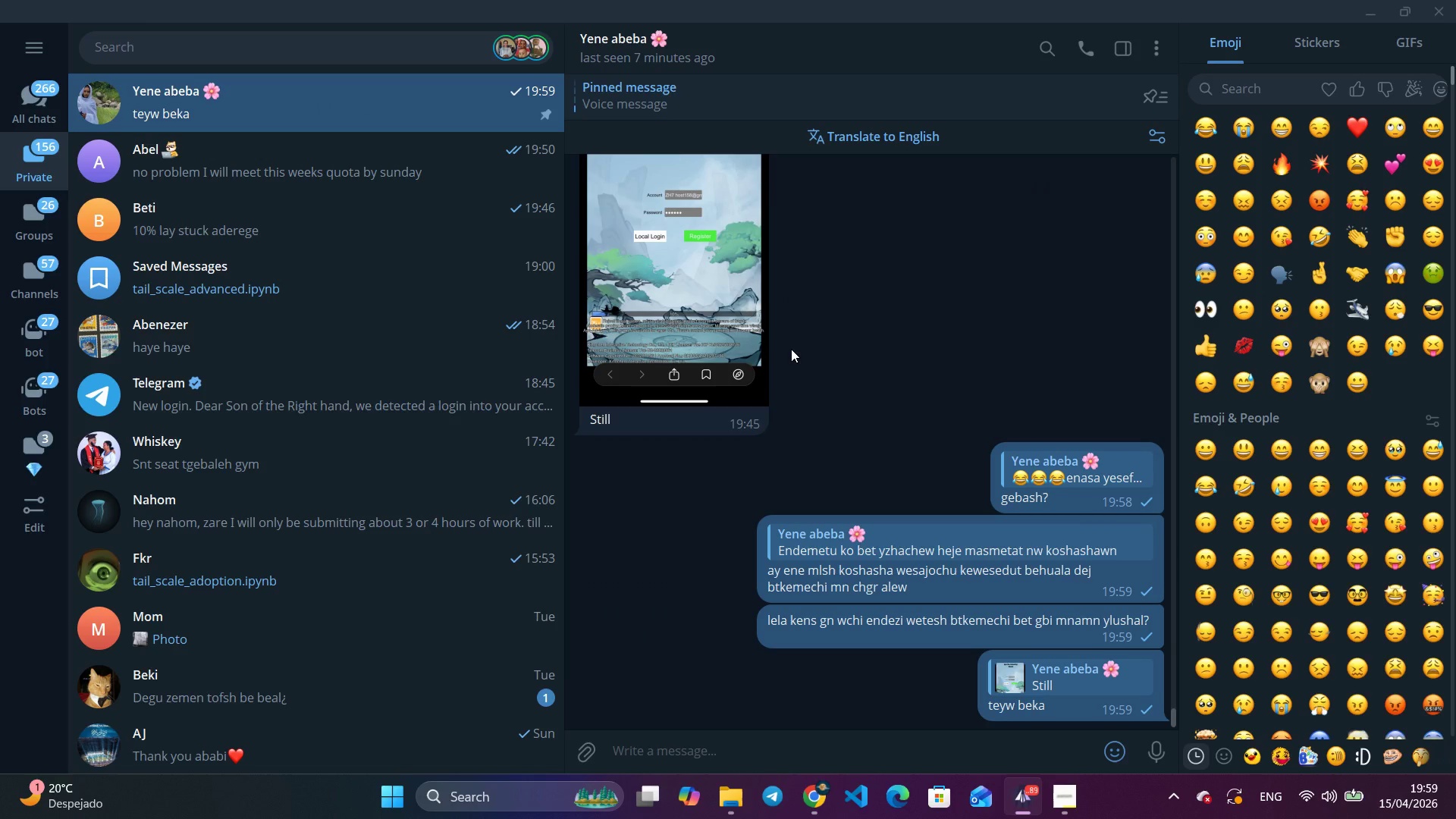 
key(Enter)
 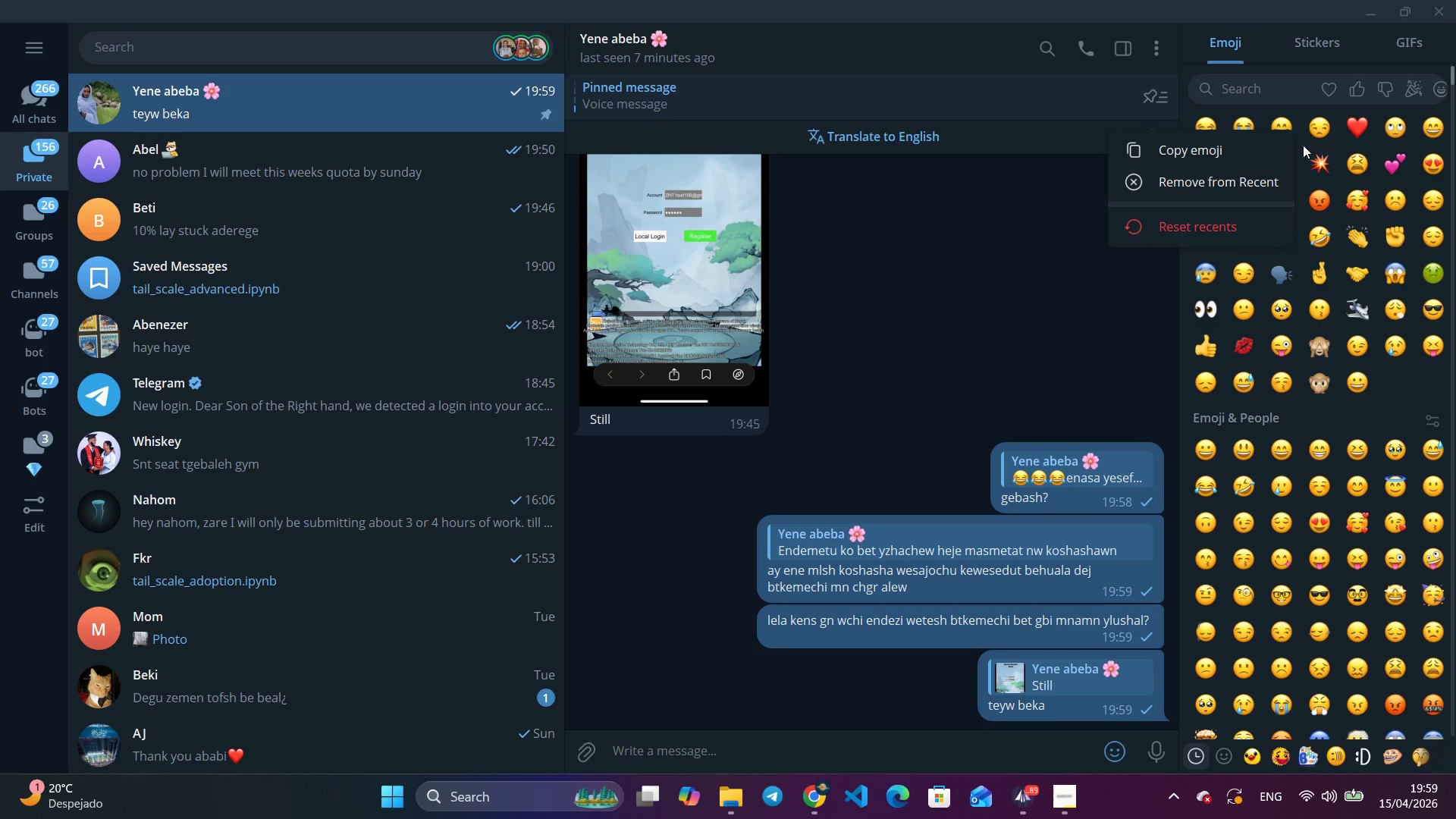 
left_click([1100, 266])
 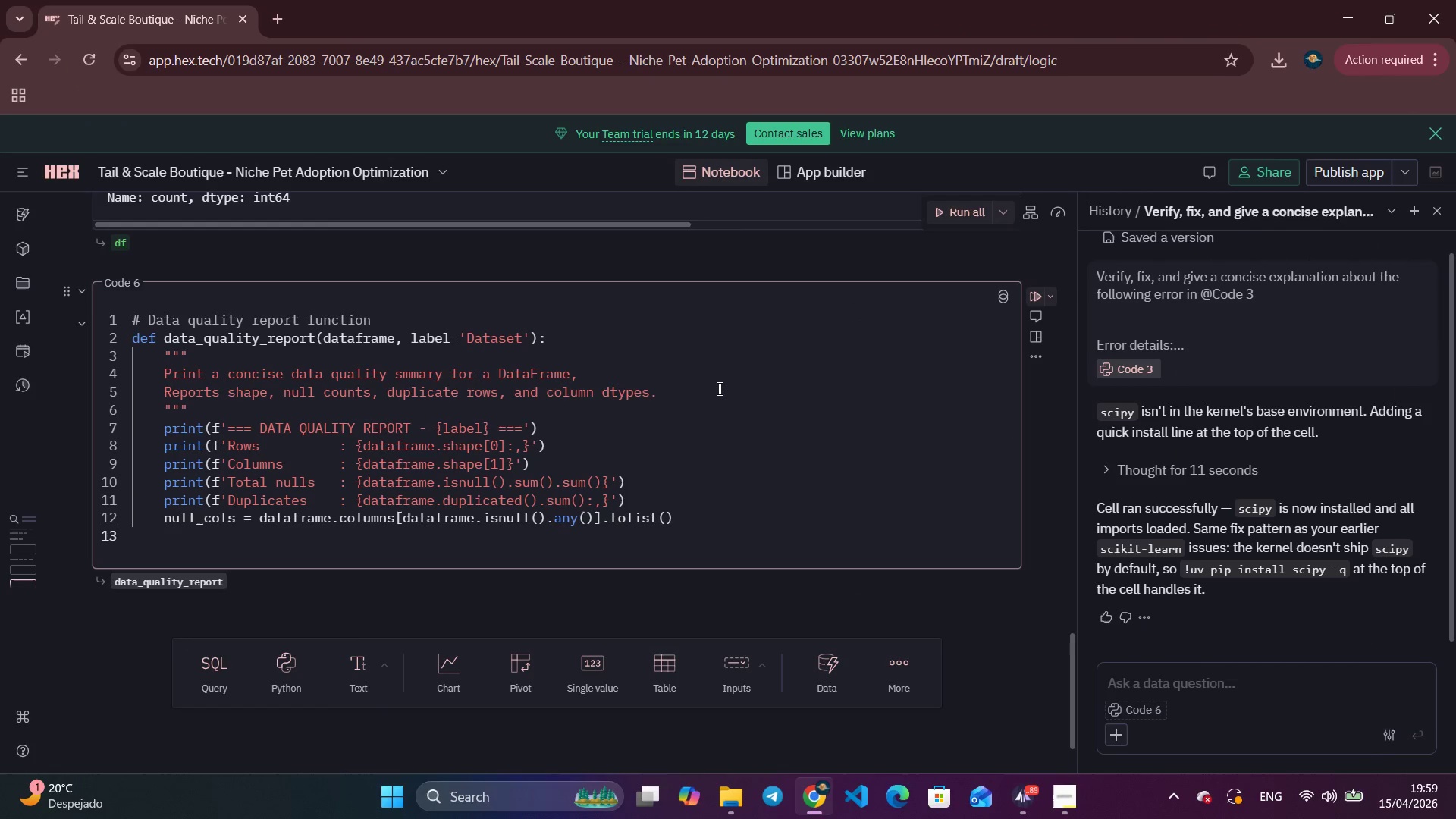 
type(if)
 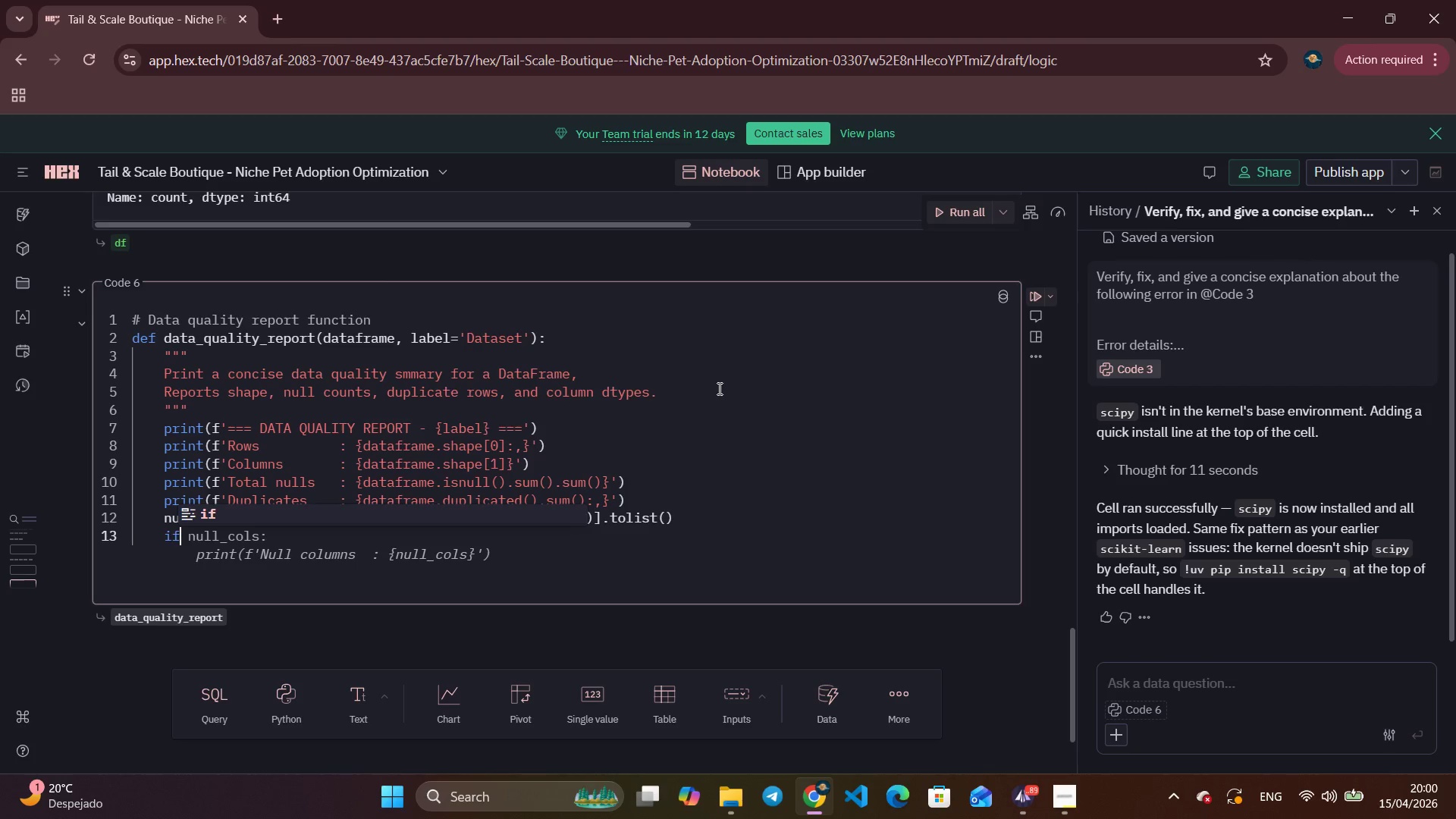 
wait(7.56)
 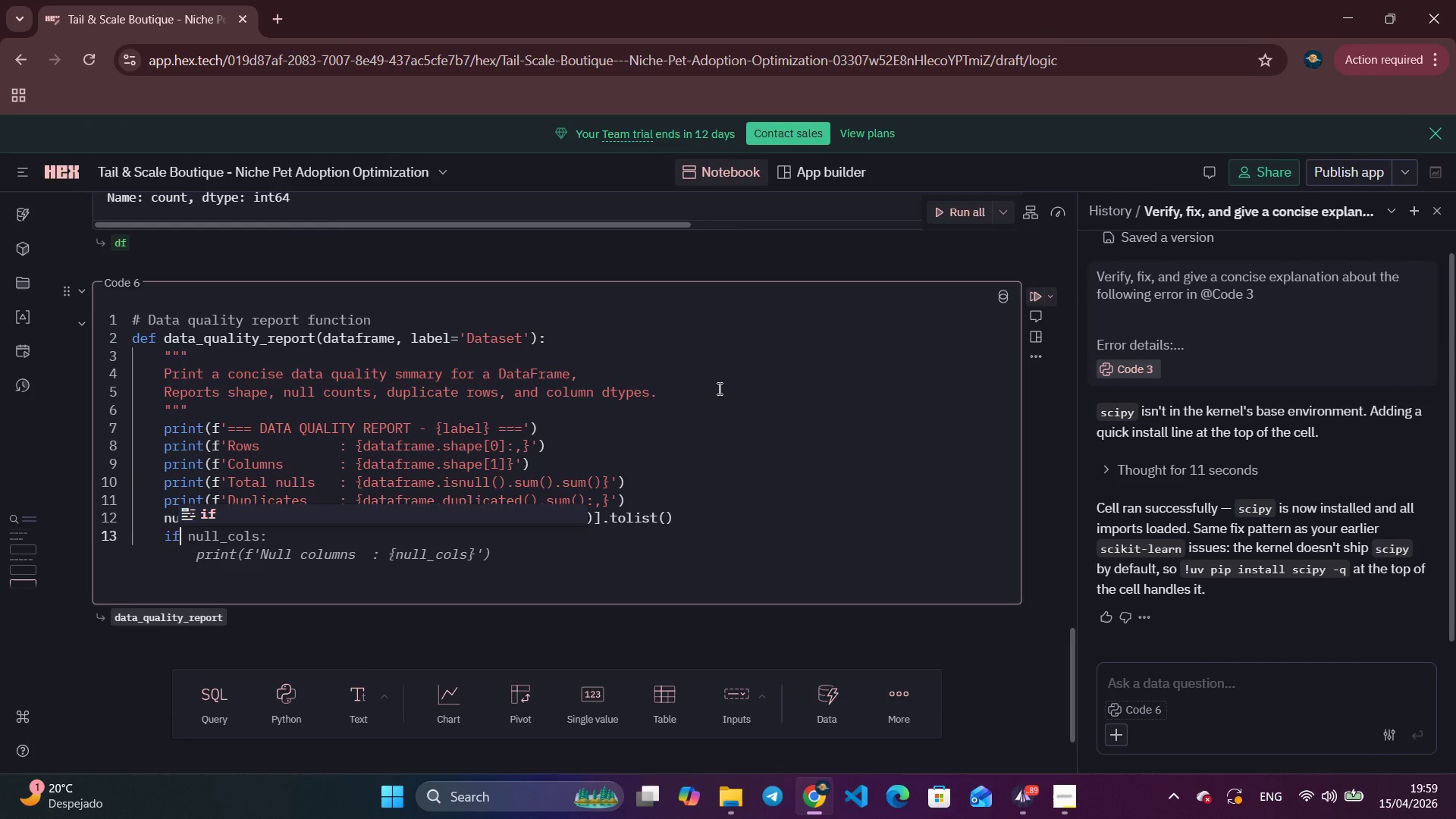 
key(Space)
 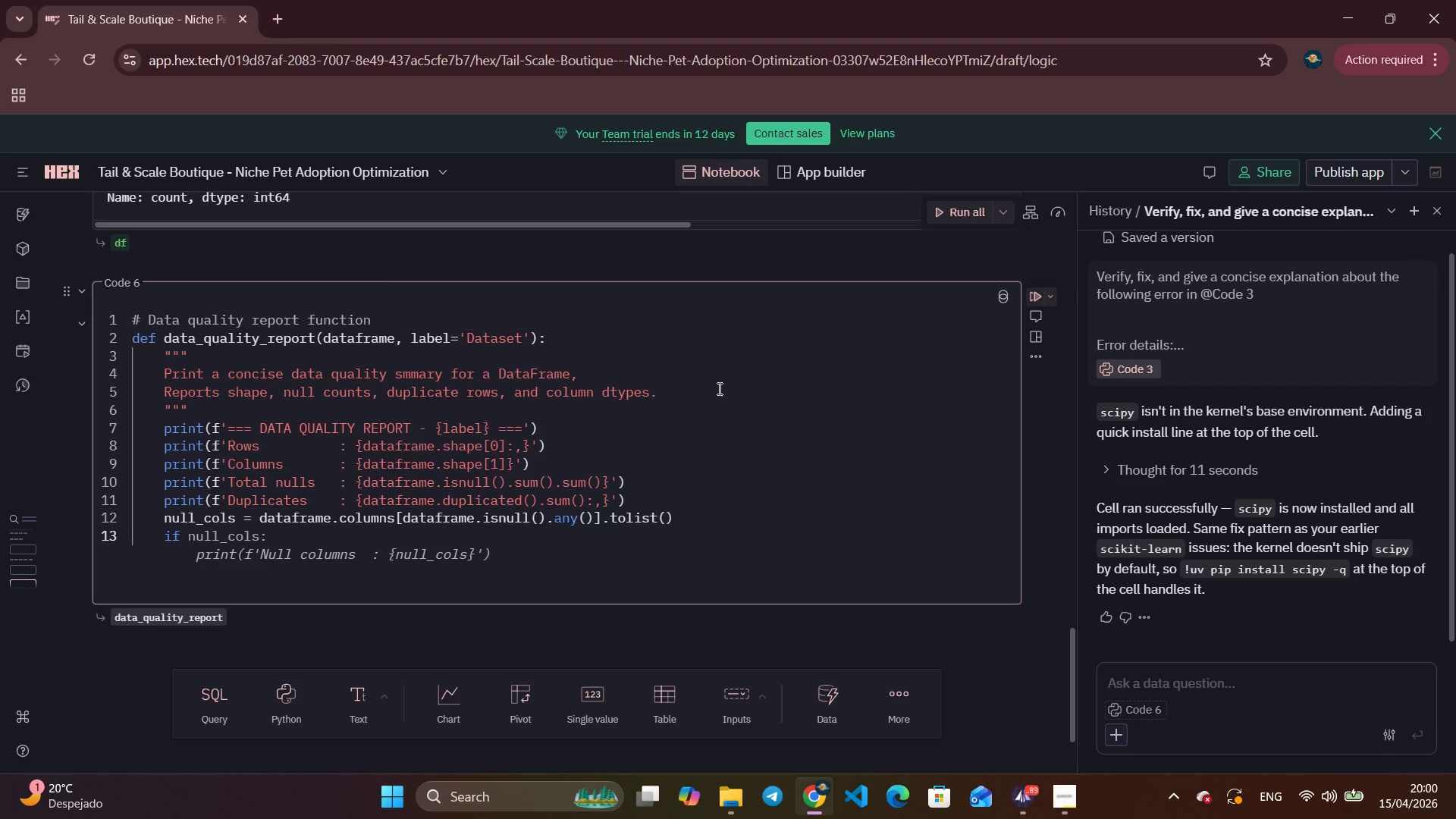 
key(Tab)
 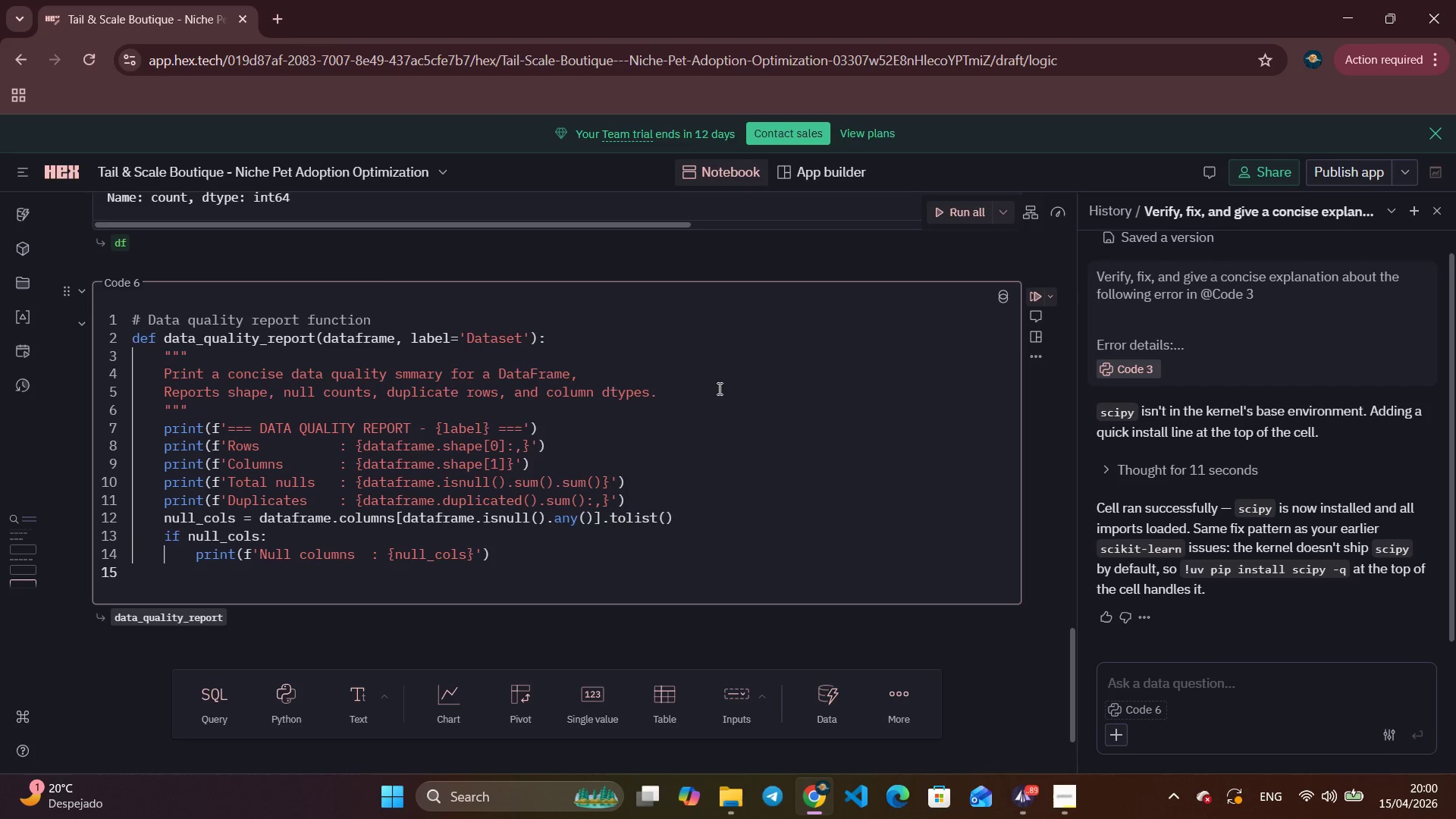 
wait(8.19)
 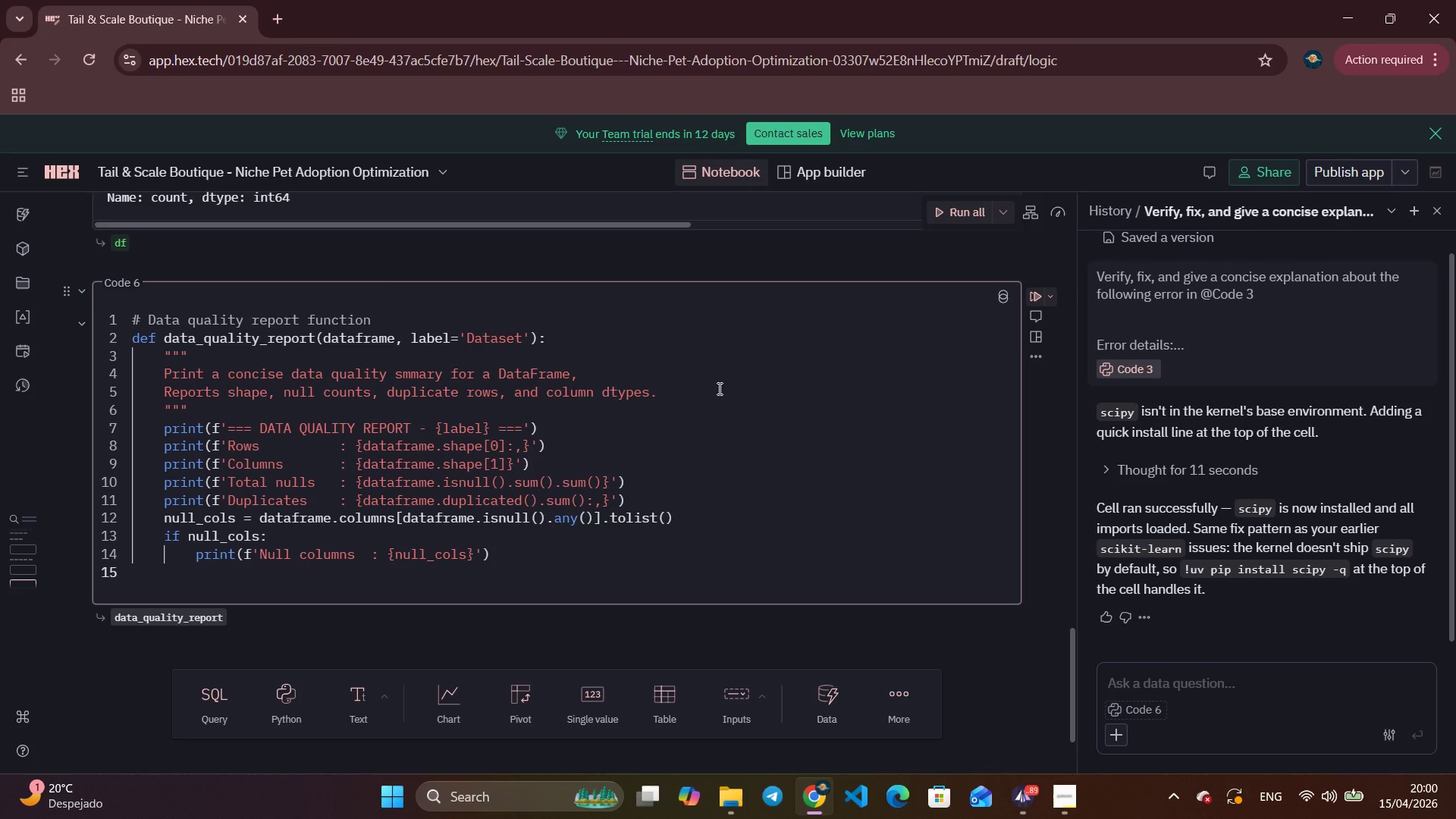 
left_click([352, 550])
 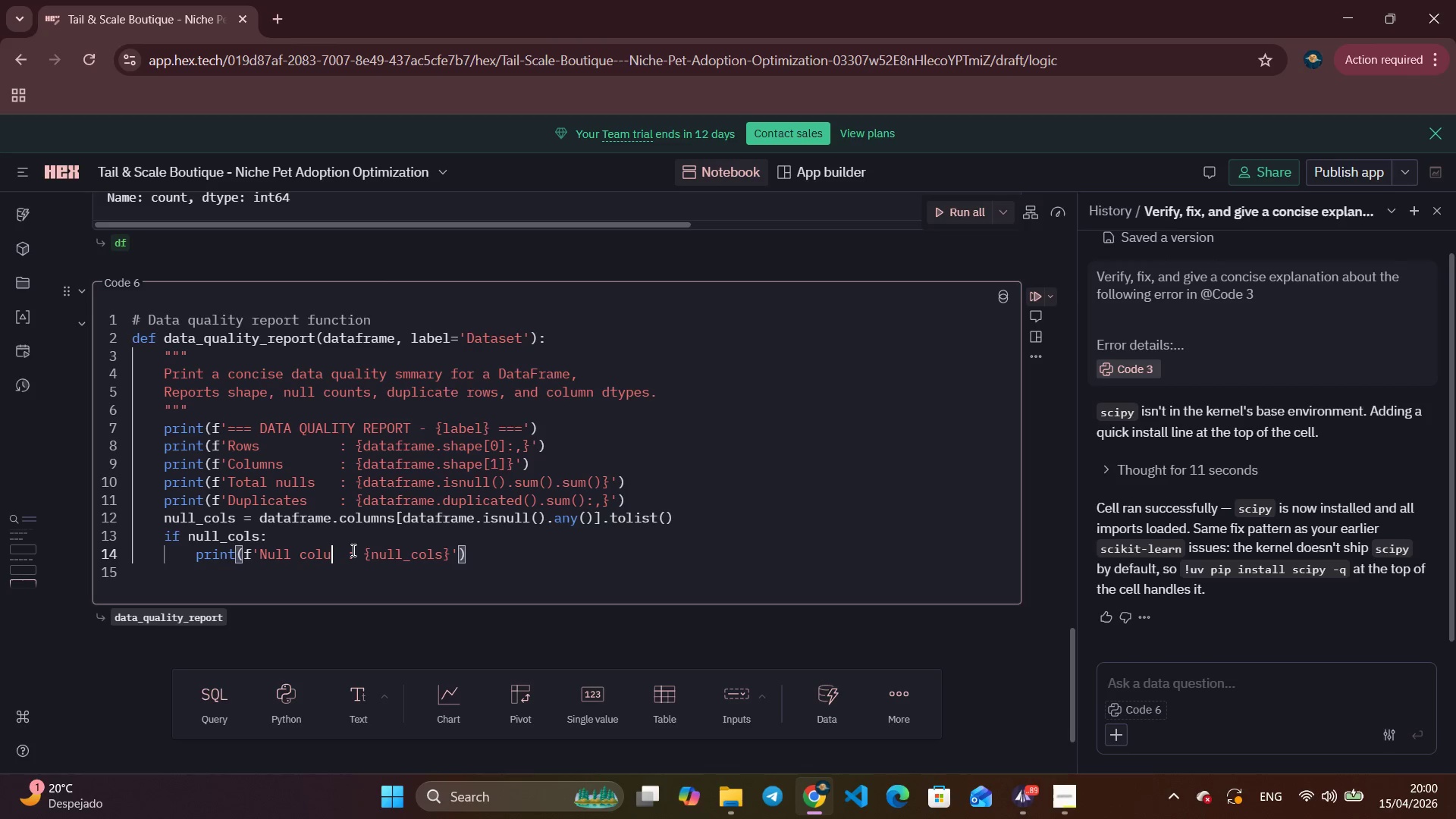 
key(Backspace)
key(Backspace)
key(Backspace)
key(Backspace)
key(Backspace)
key(Backspace)
key(Backspace)
key(Backspace)
key(Backspace)
key(Backspace)
key(Backspace)
key(Backspace)
type(/)
key(Backspace)
type(Ciks)
key(Backspace)
key(Backspace)
key(Backspace)
type(ols with nulls)
 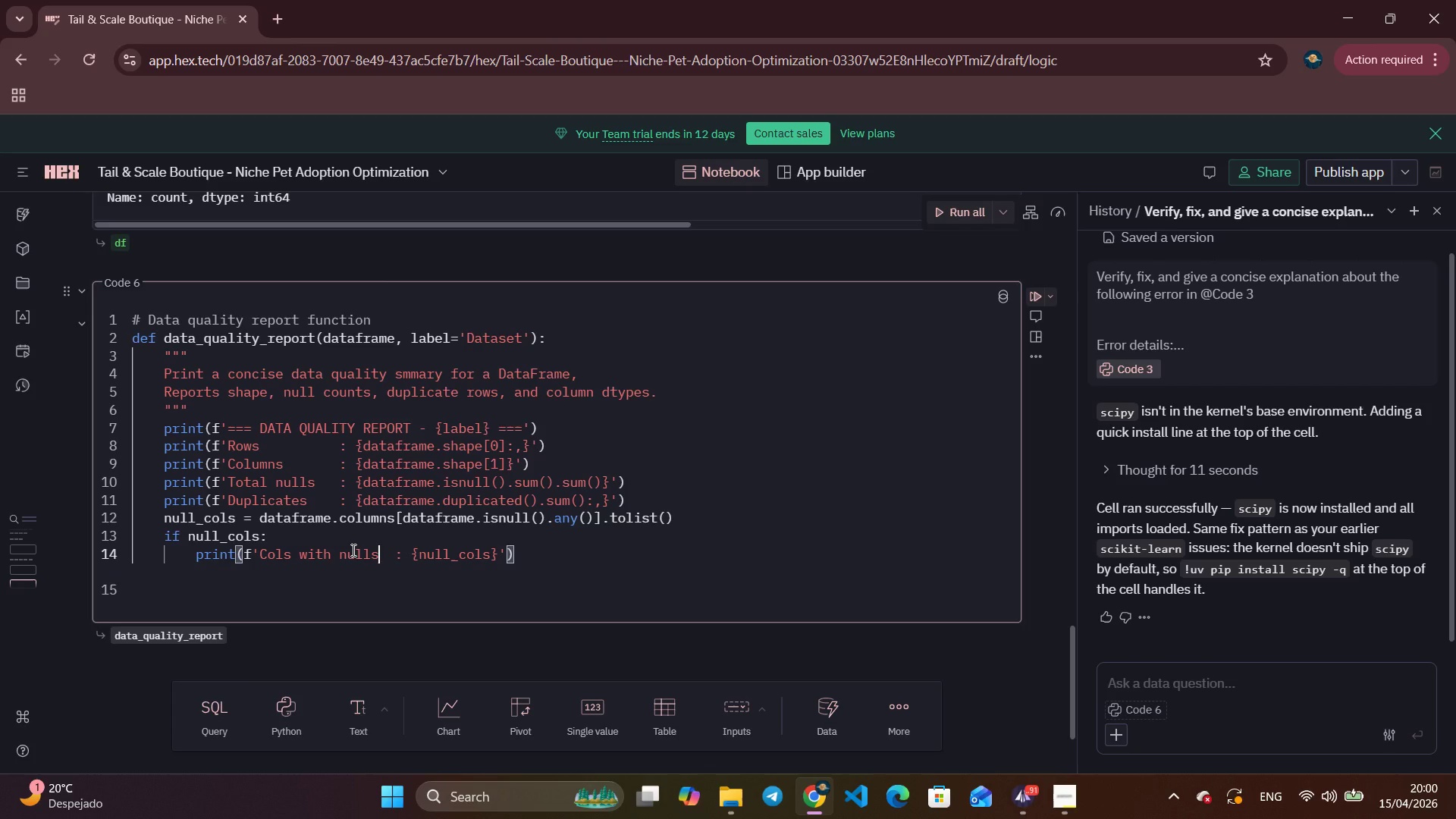 
hold_key(key=ArrowRight, duration=0.75)
 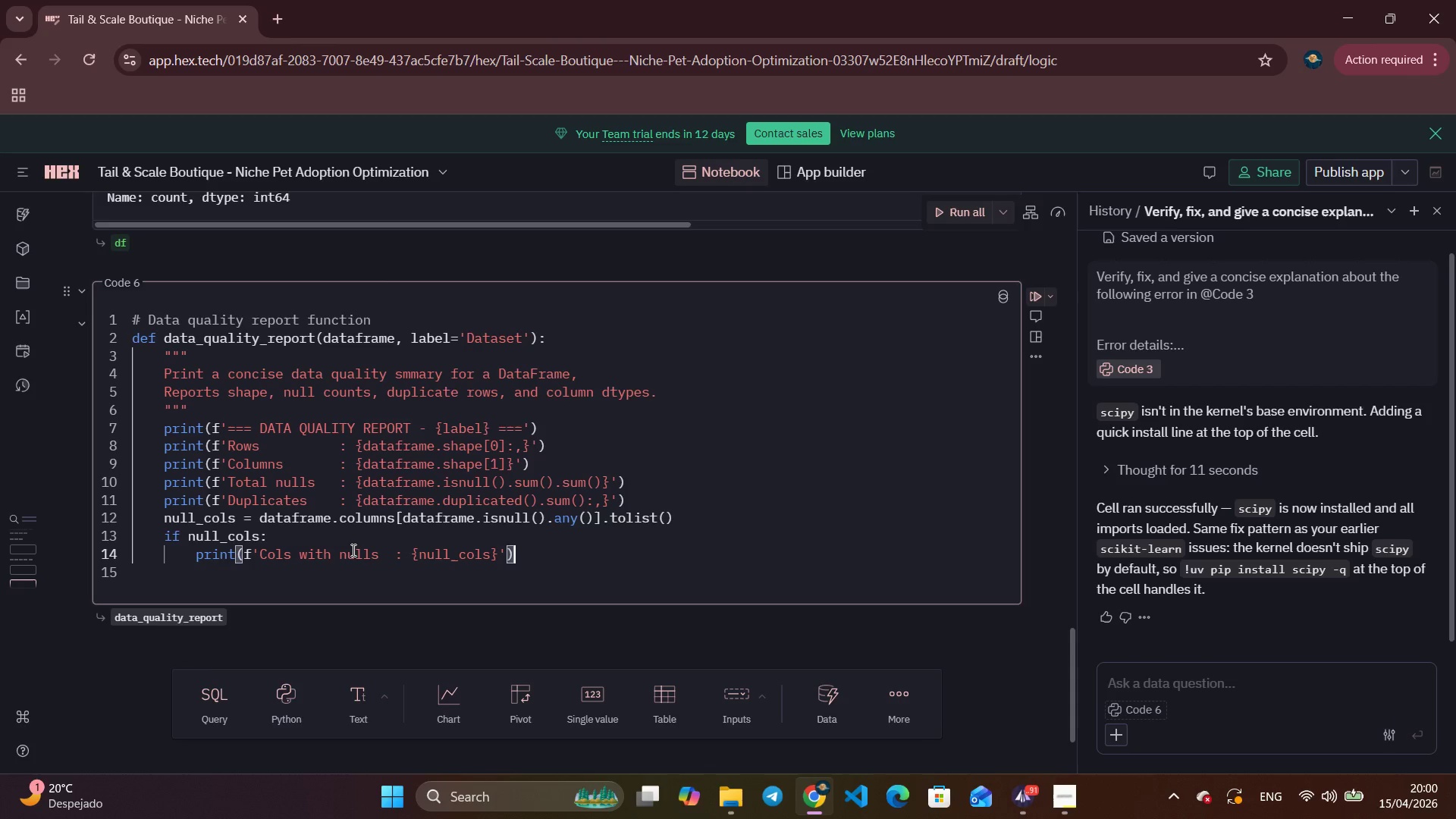 
key(ArrowRight)
 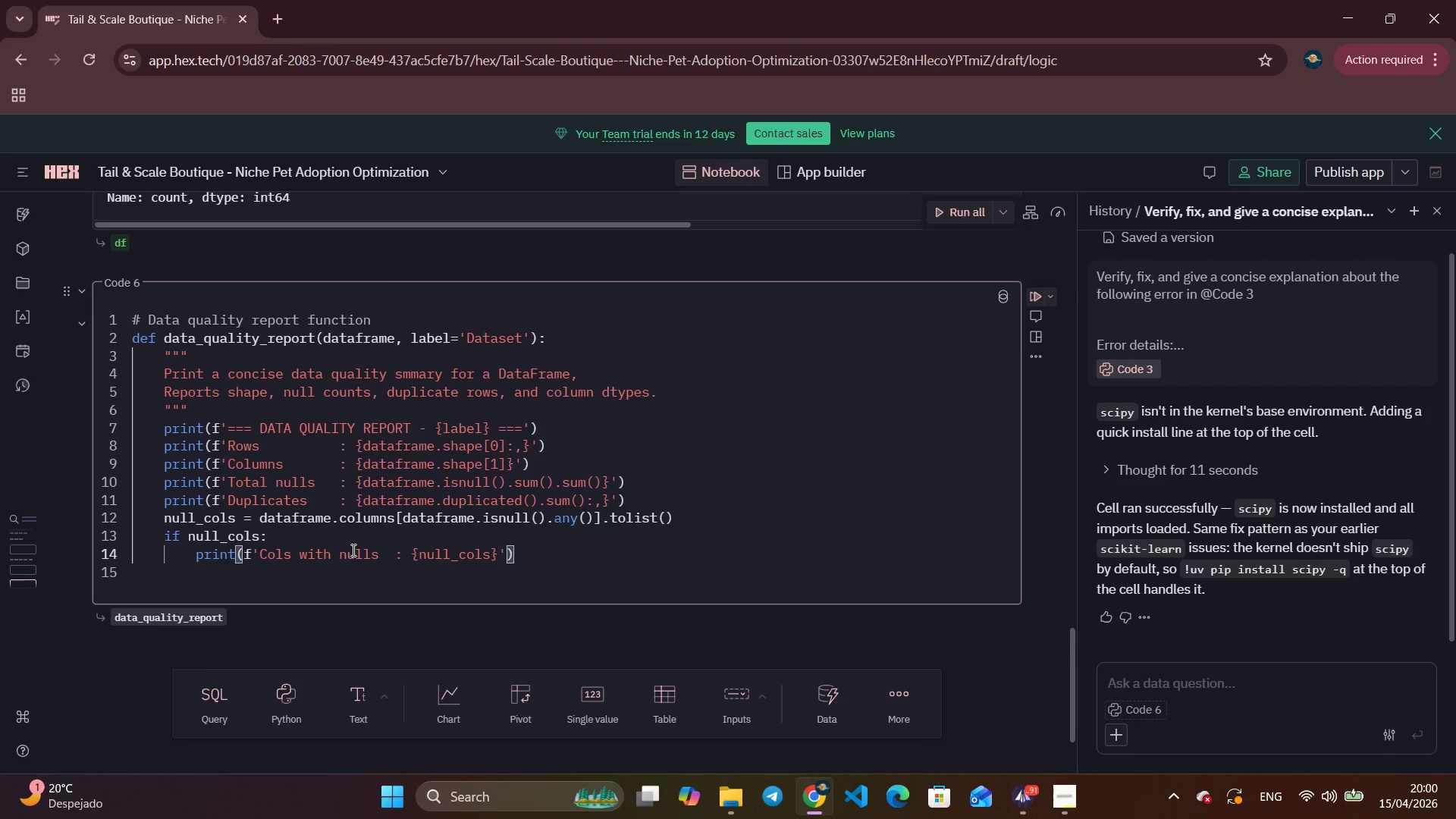 
key(ArrowRight)
 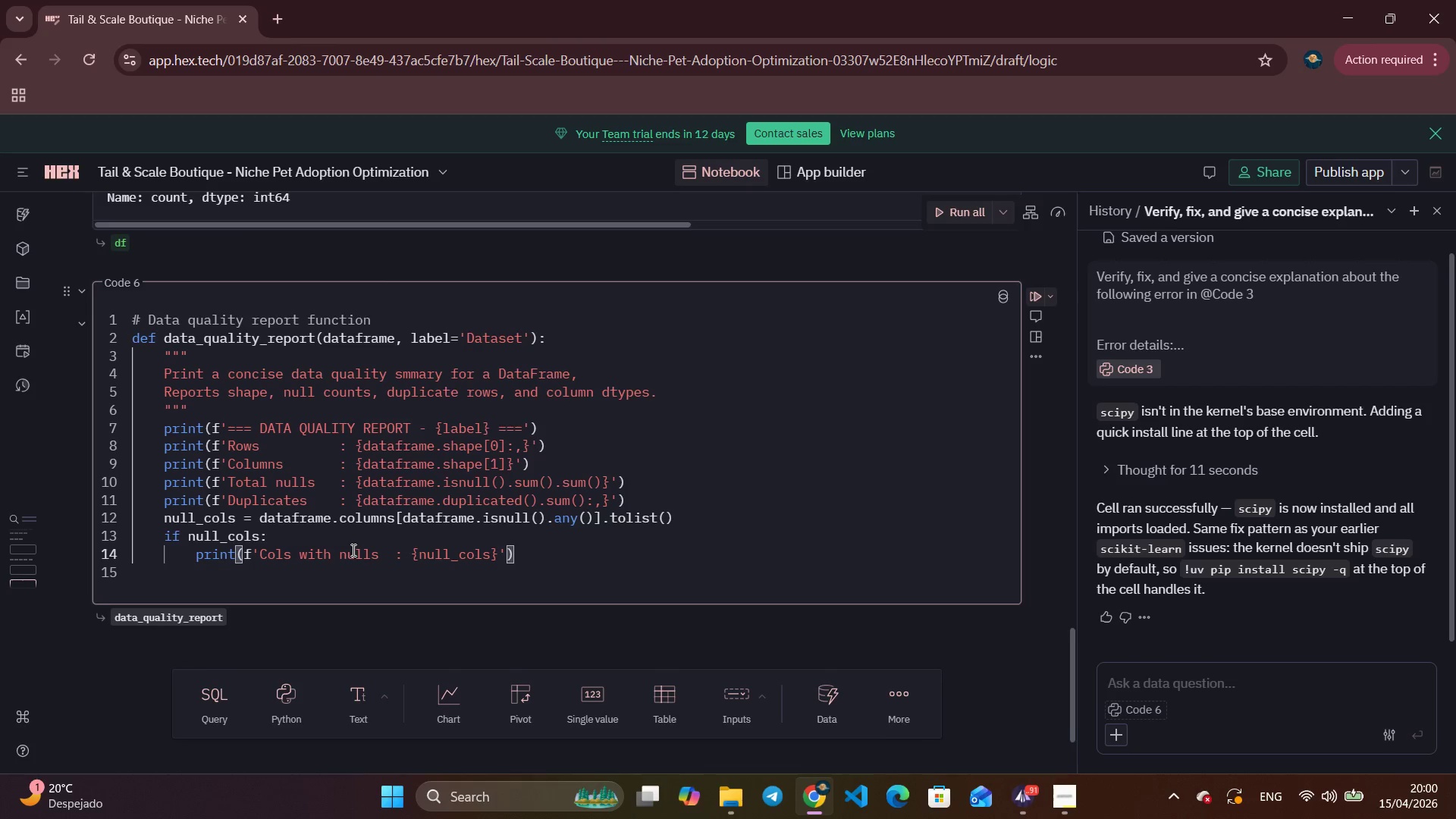 
key(ArrowRight)
 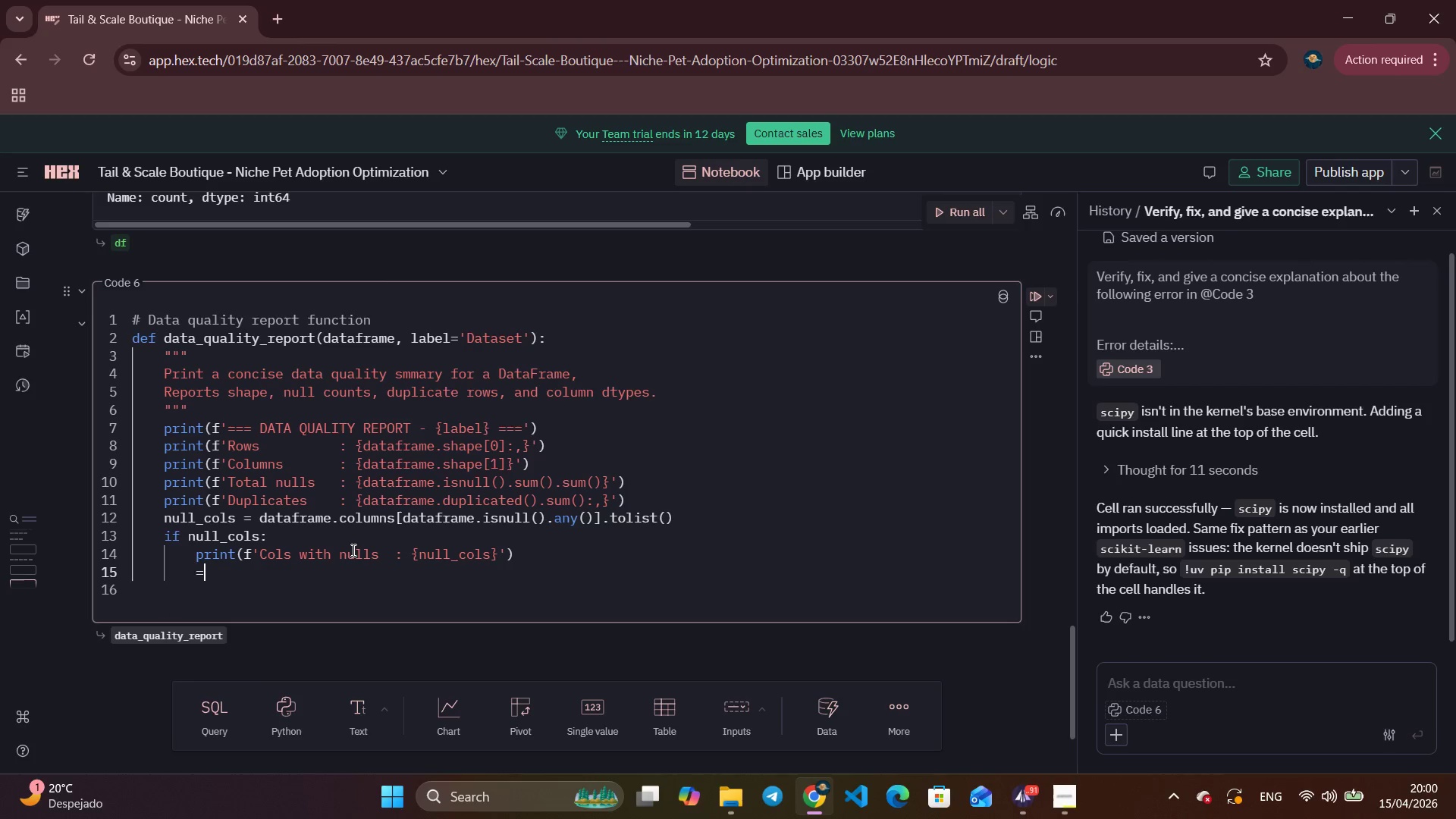 
key(Enter)
 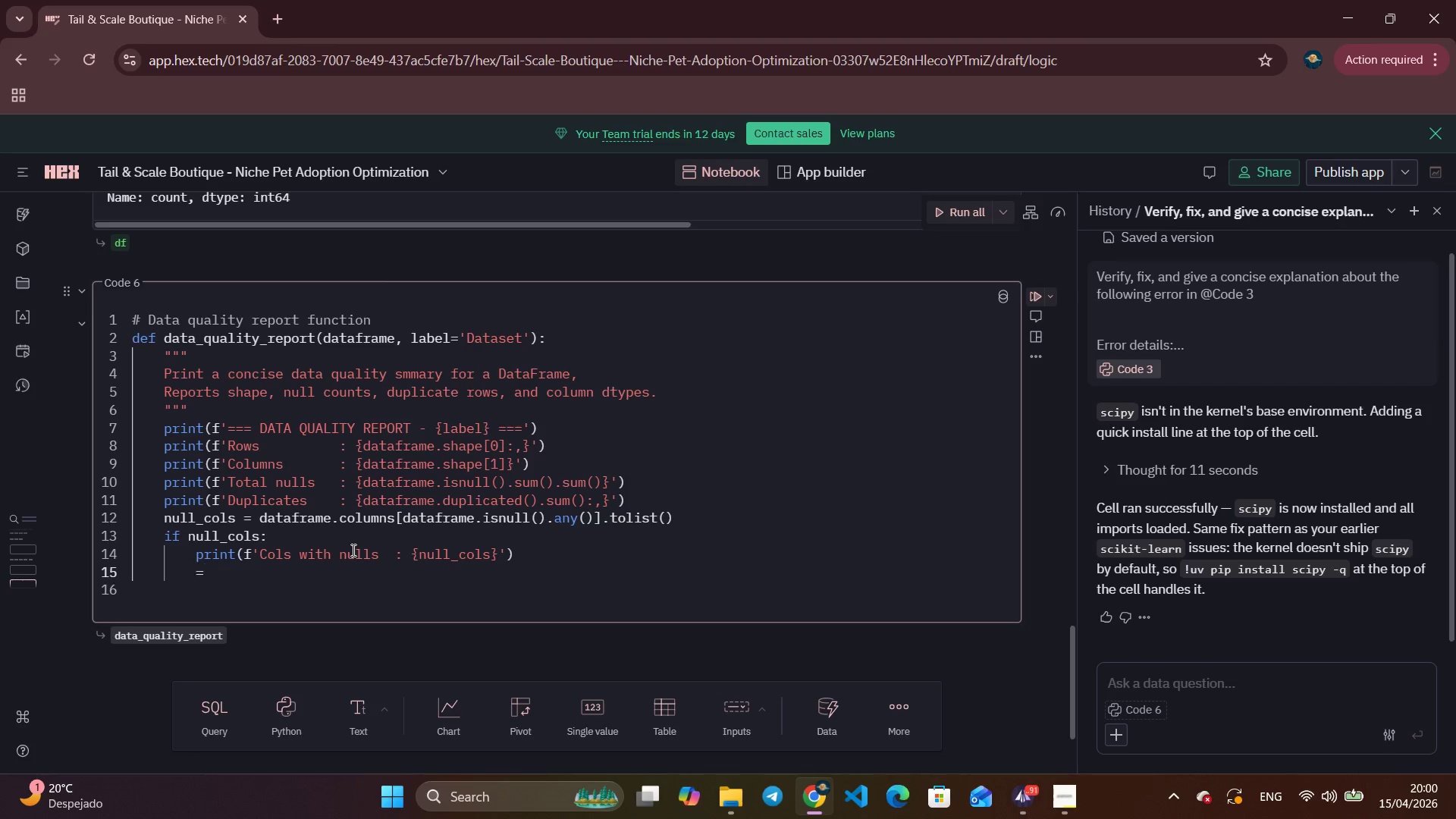 
type(=)
key(Backspace)
key(Backspace)
type(pri)
 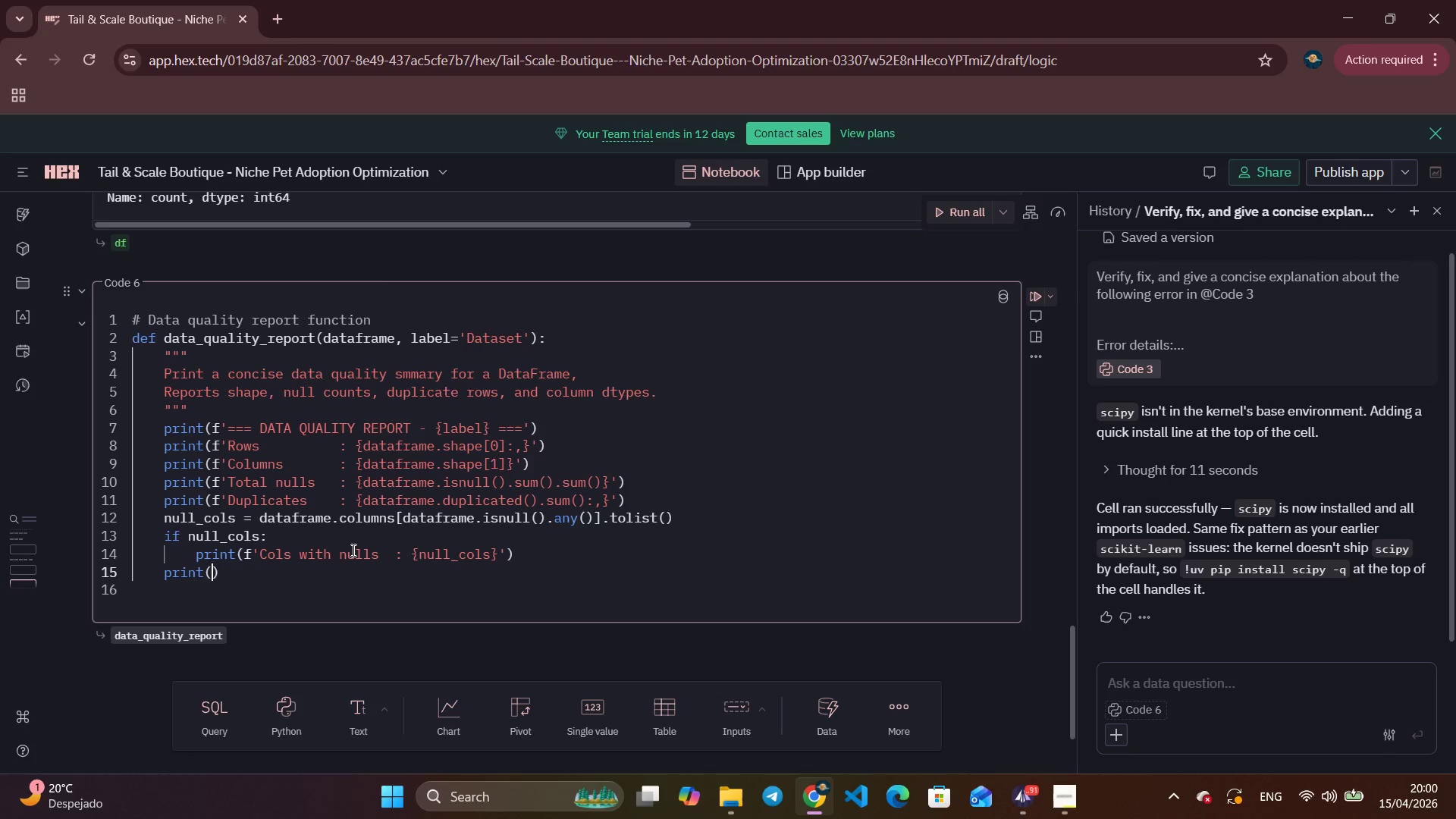 
key(Enter)
 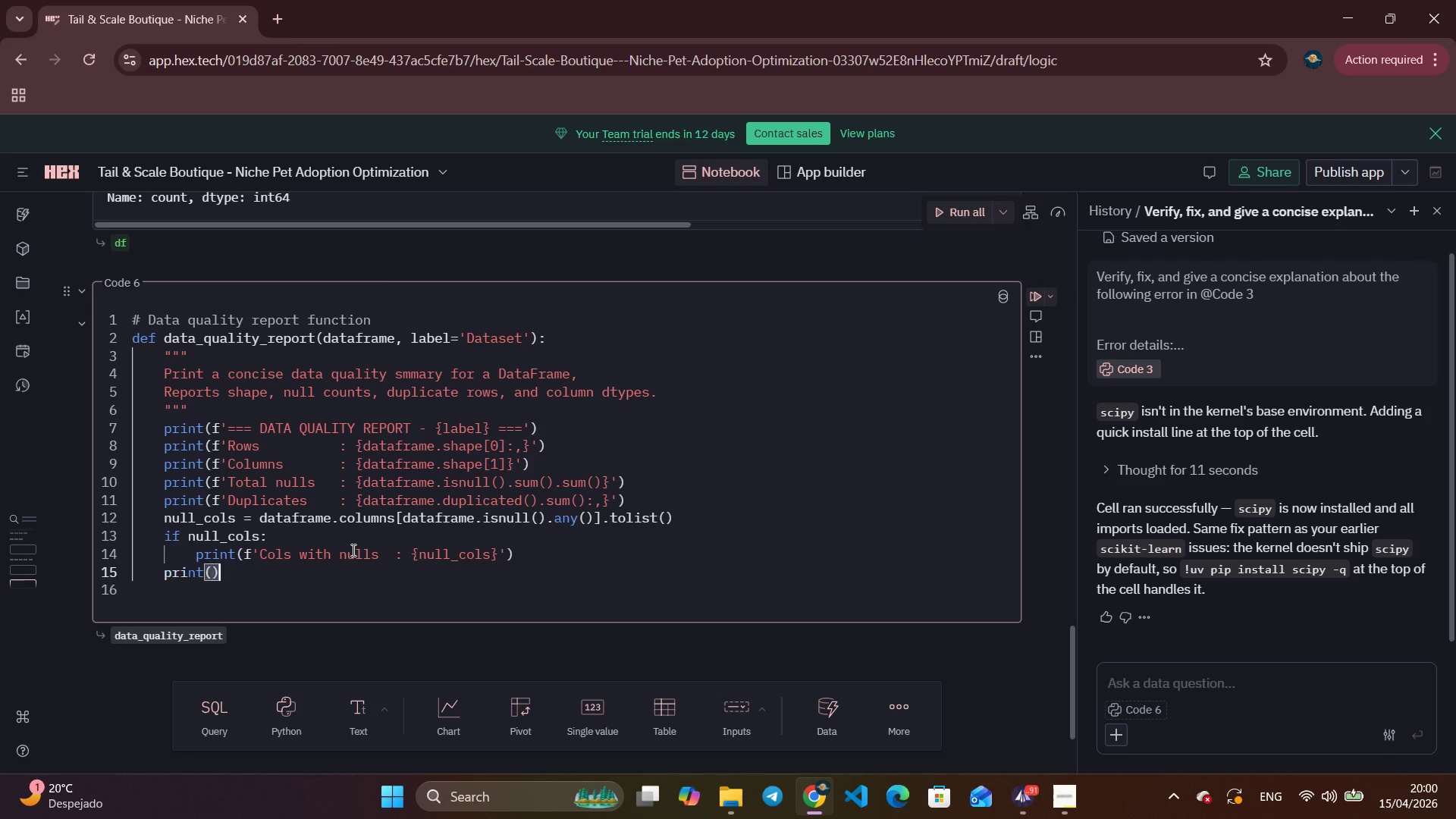 
key(Shift+ShiftLeft)
 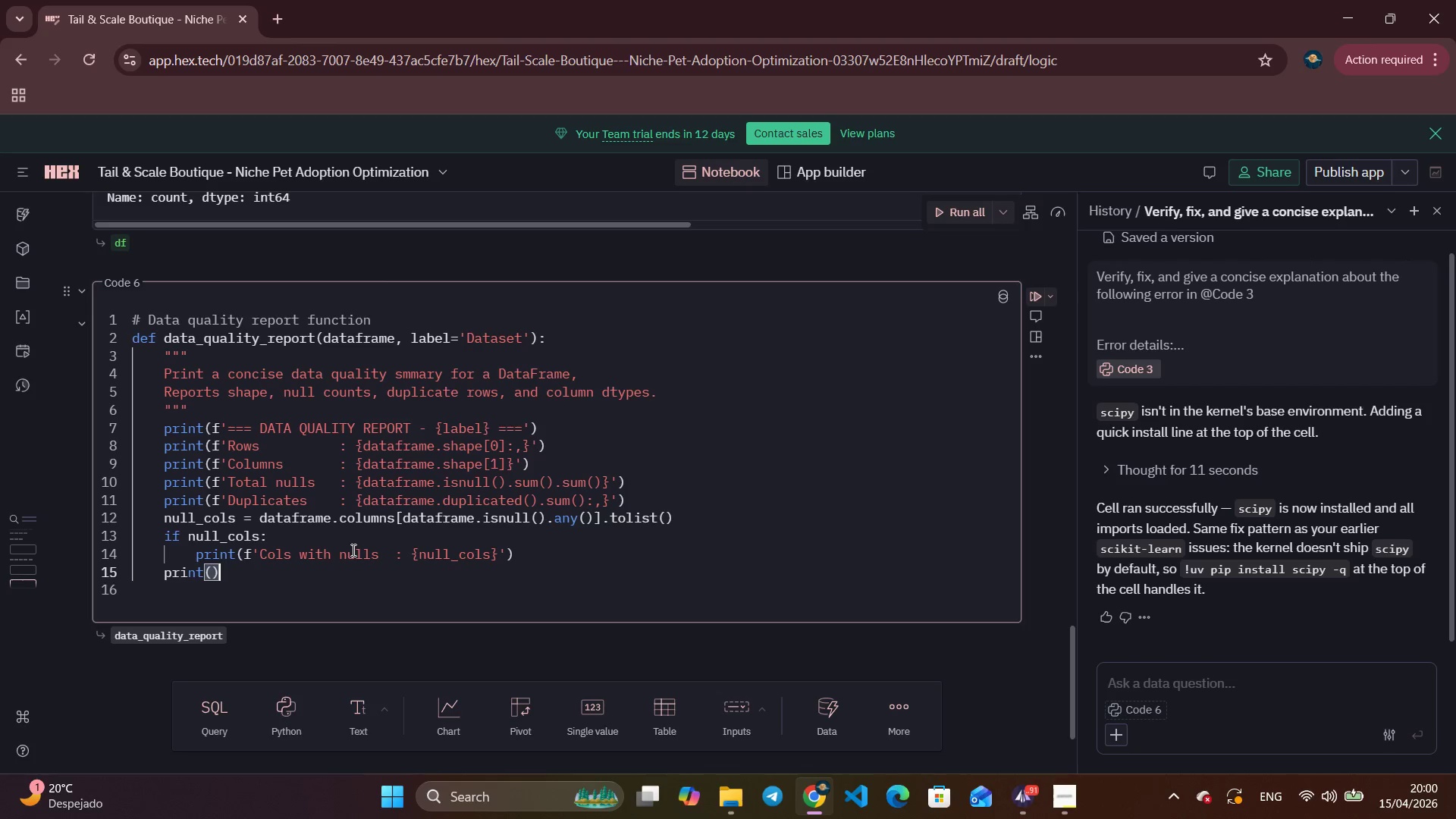 
key(Shift+9)
 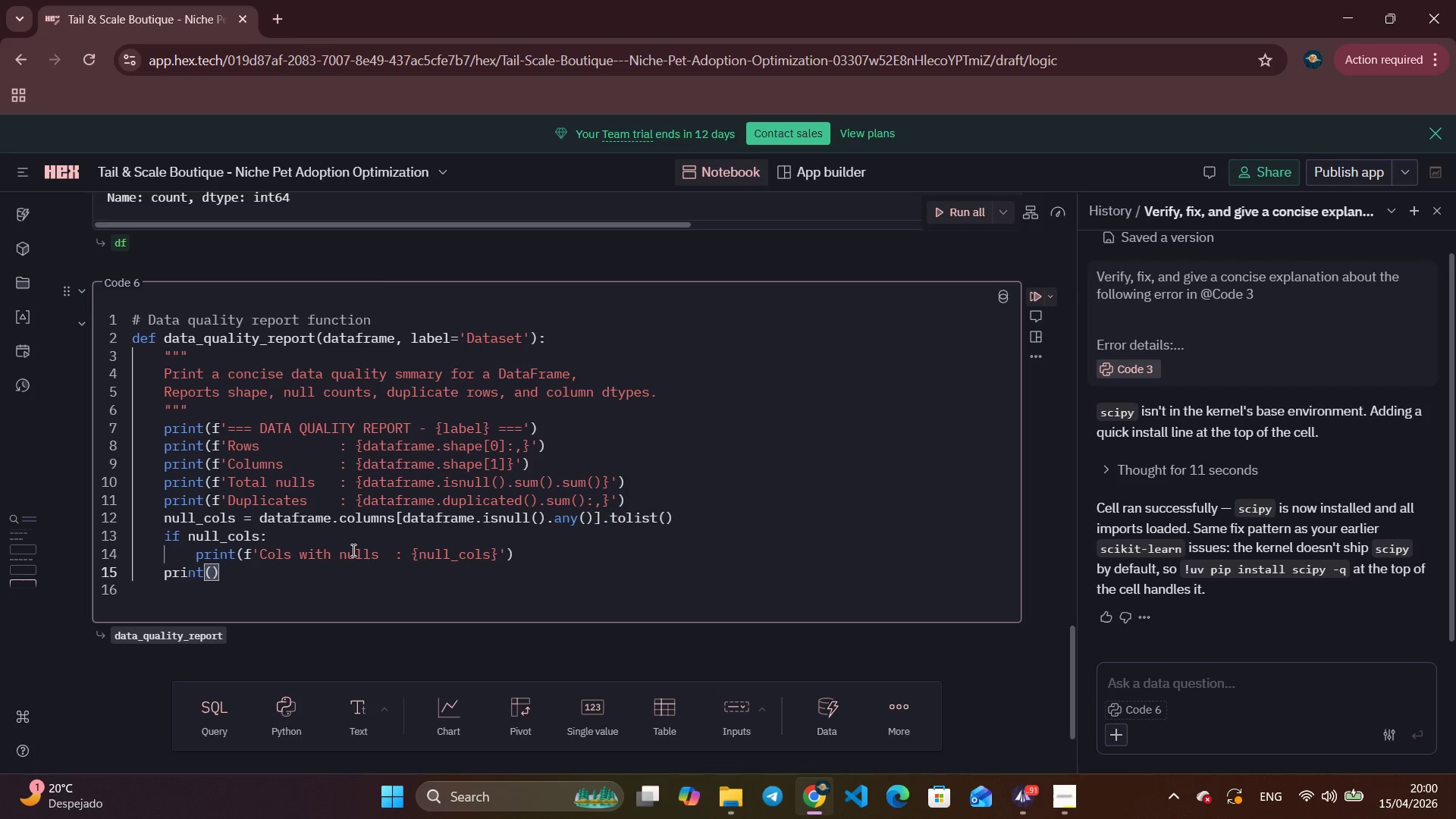 
key(ArrowRight)
 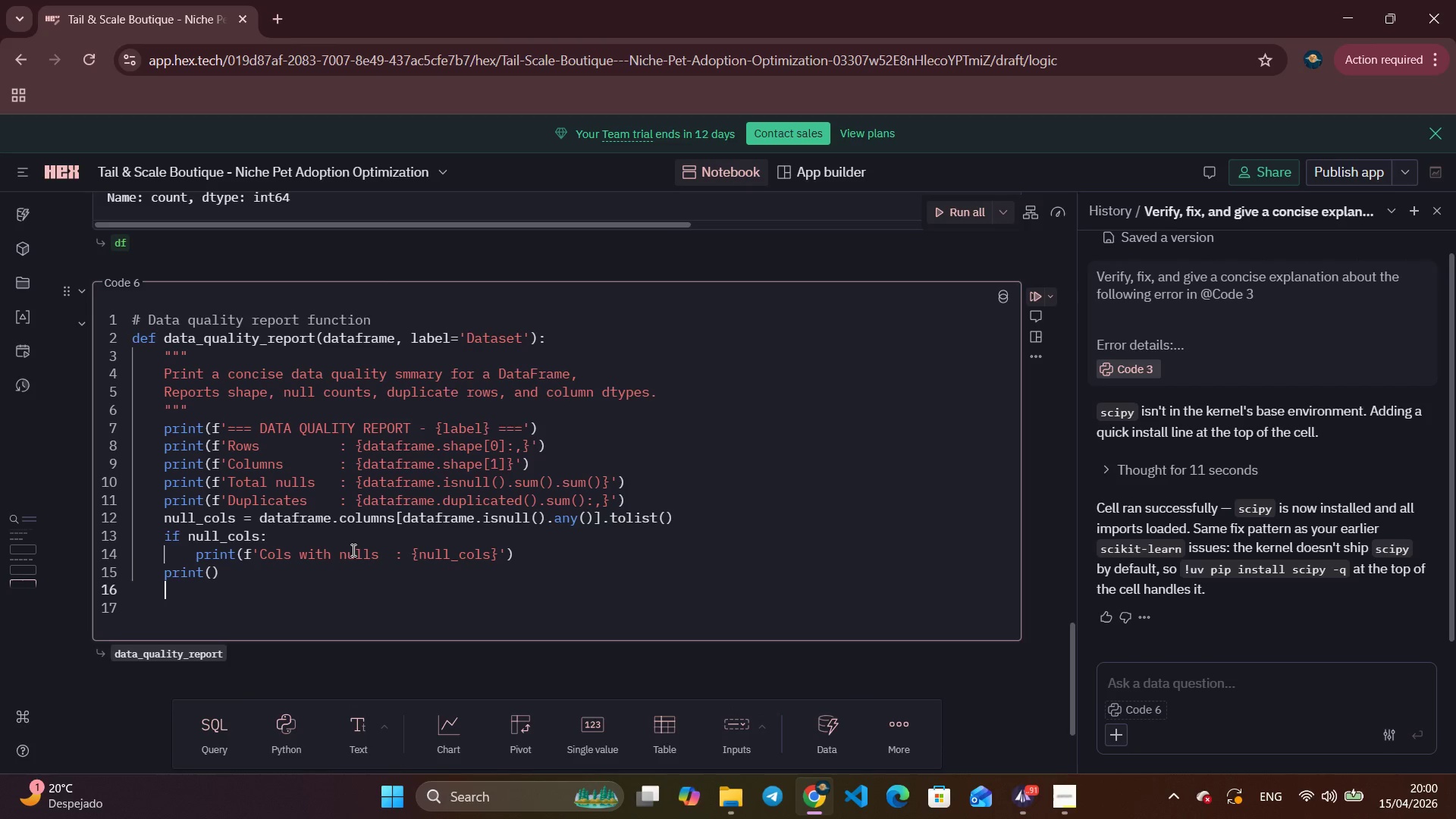 
key(Enter)
 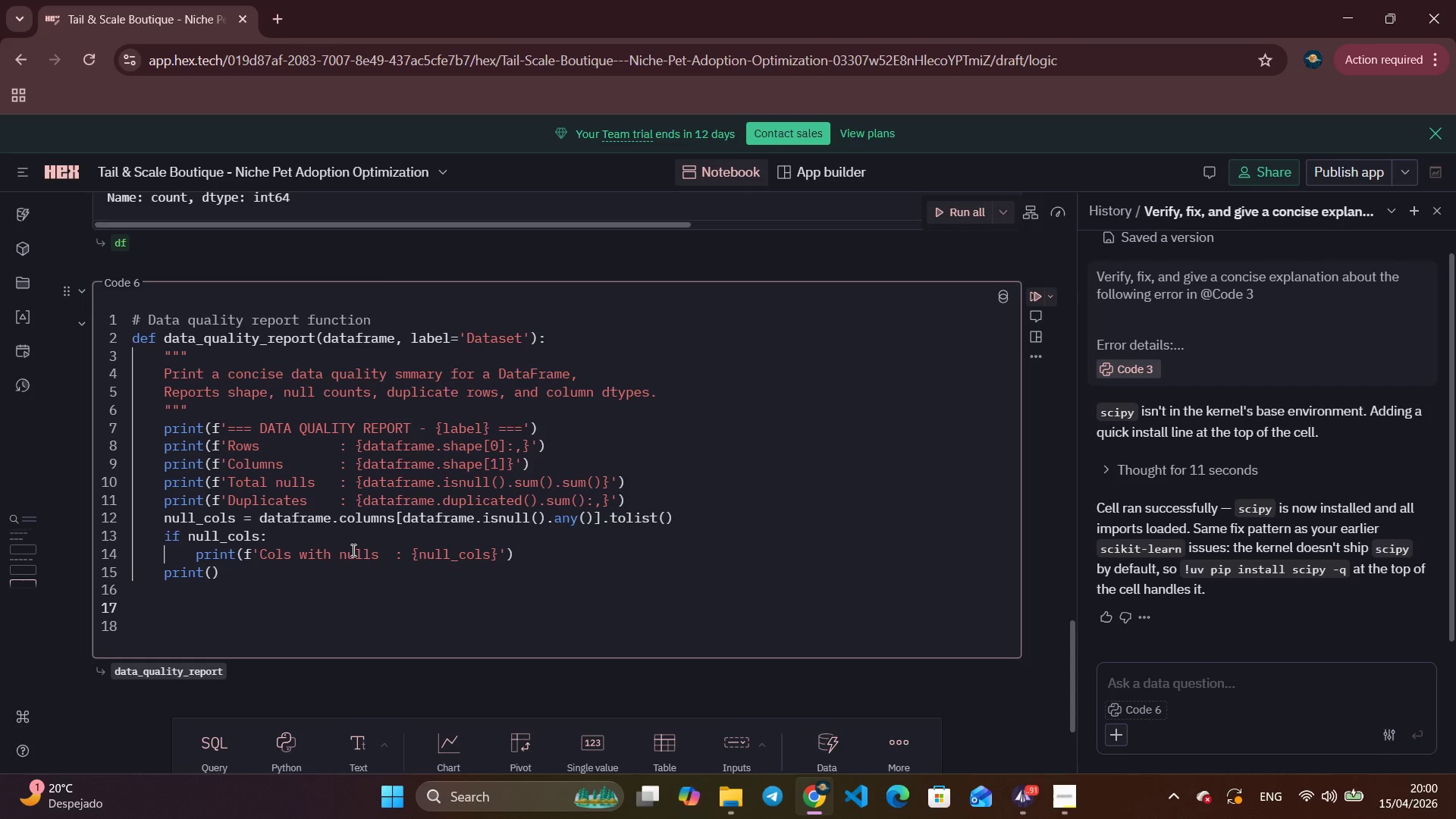 
key(Enter)
 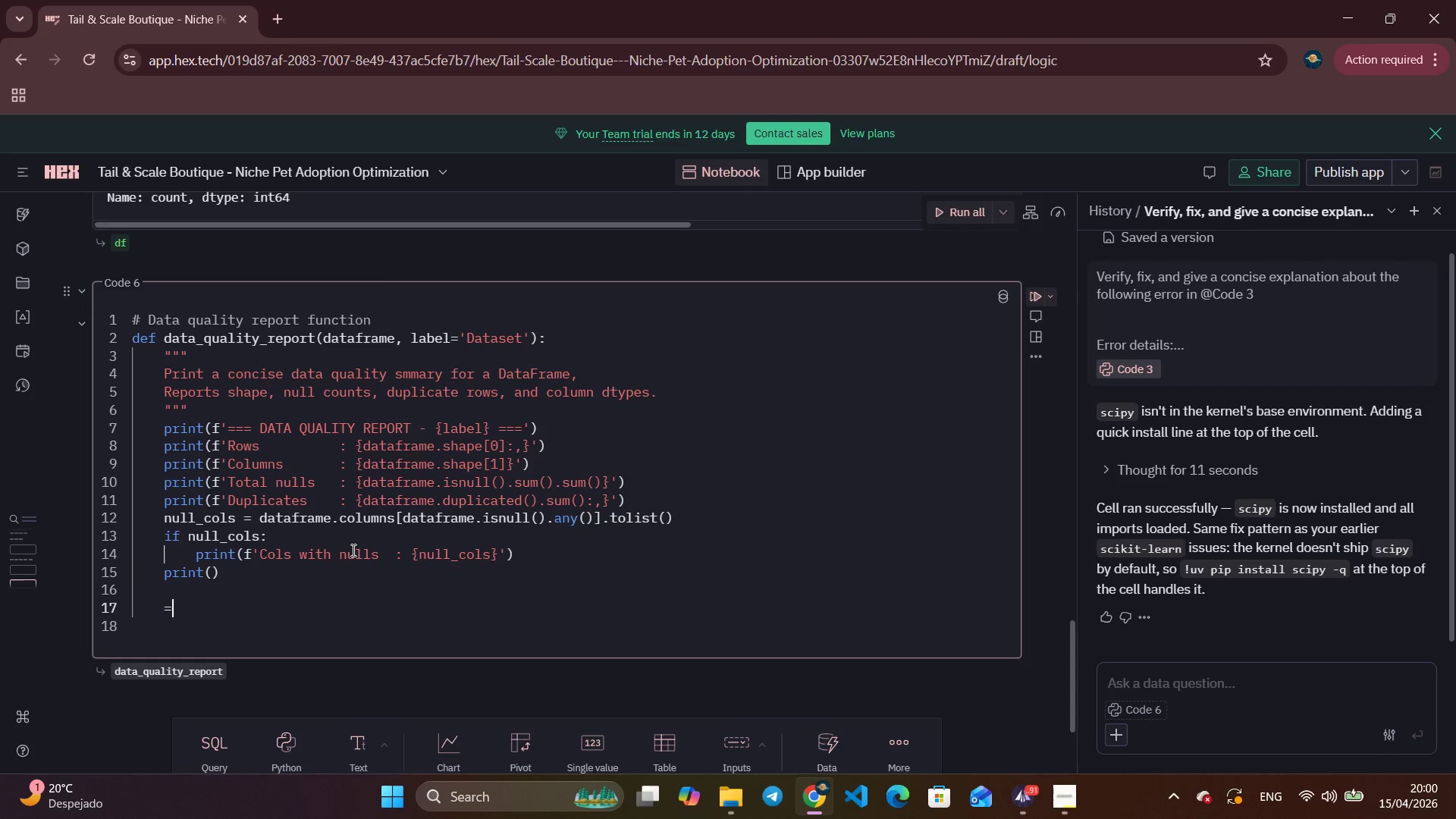 
type(=)
key(Backspace)
key(Backspace)
type(data_quality)
 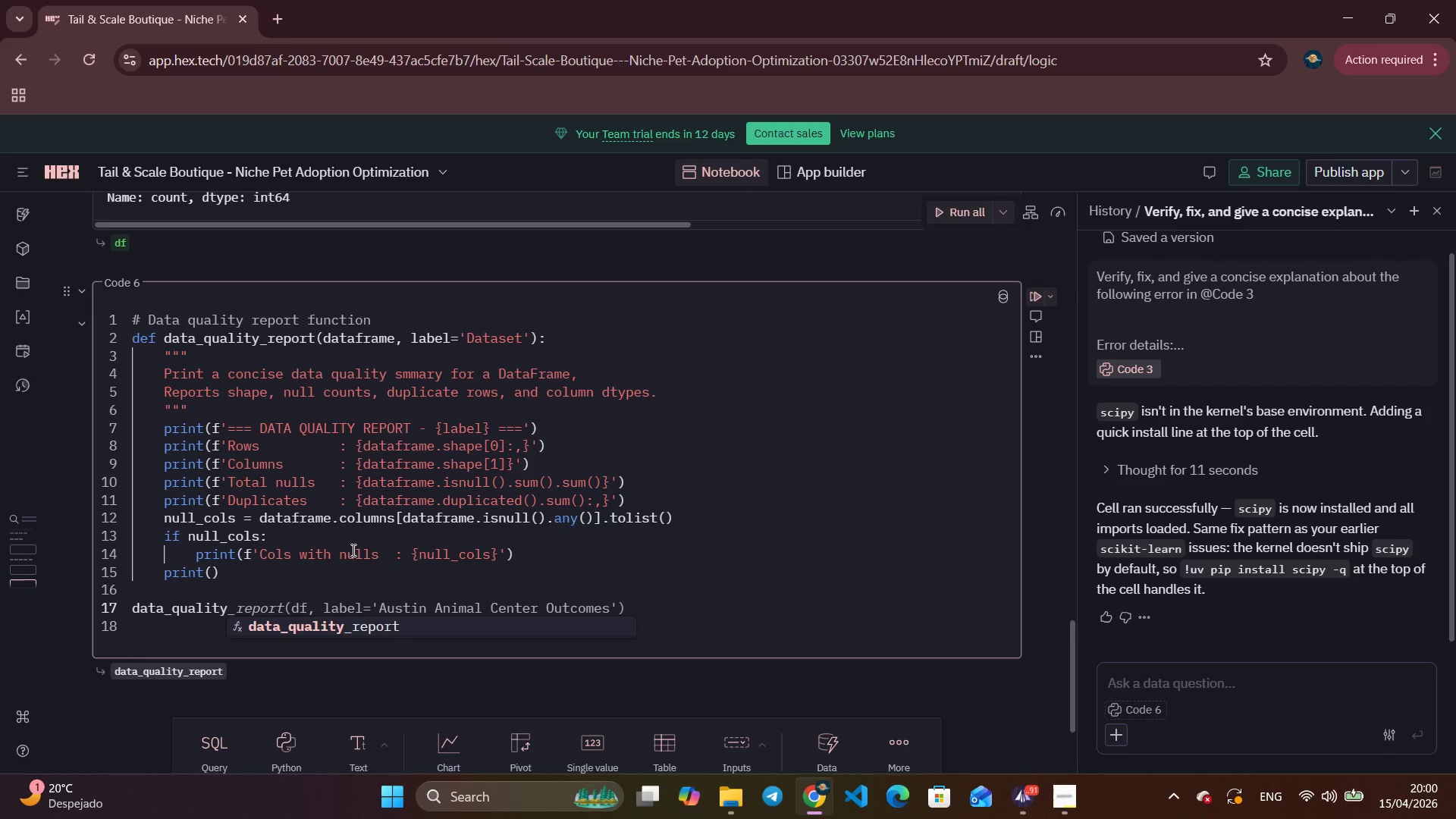 
type(_report(df, 'Raw austin)
key(Backspace)
key(Backspace)
key(Backspace)
key(Backspace)
key(Backspace)
key(Backspace)
type(S)
key(Backspace)
type(Austin Animal center Outcomes)
 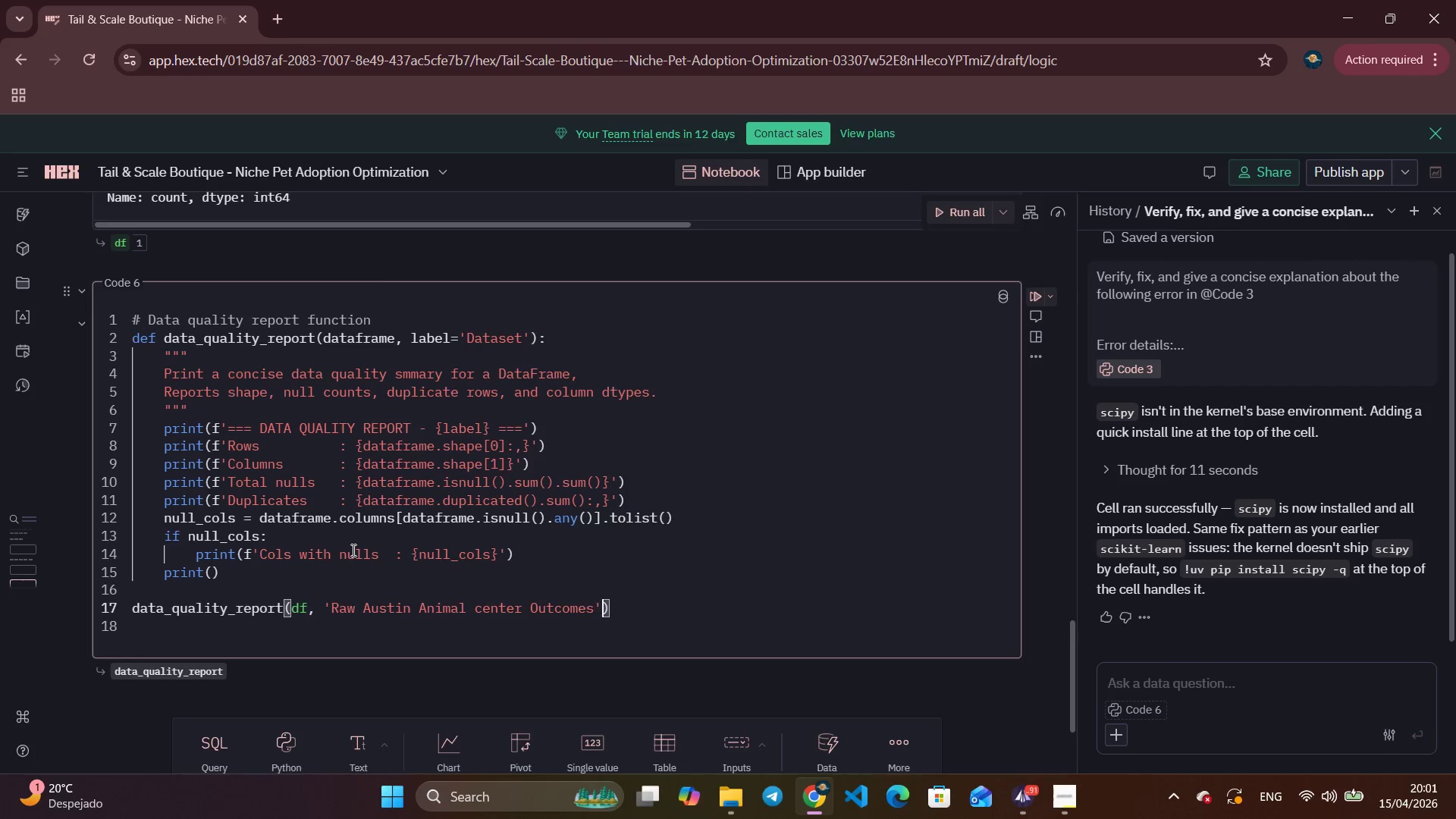 
key(ArrowRight)
 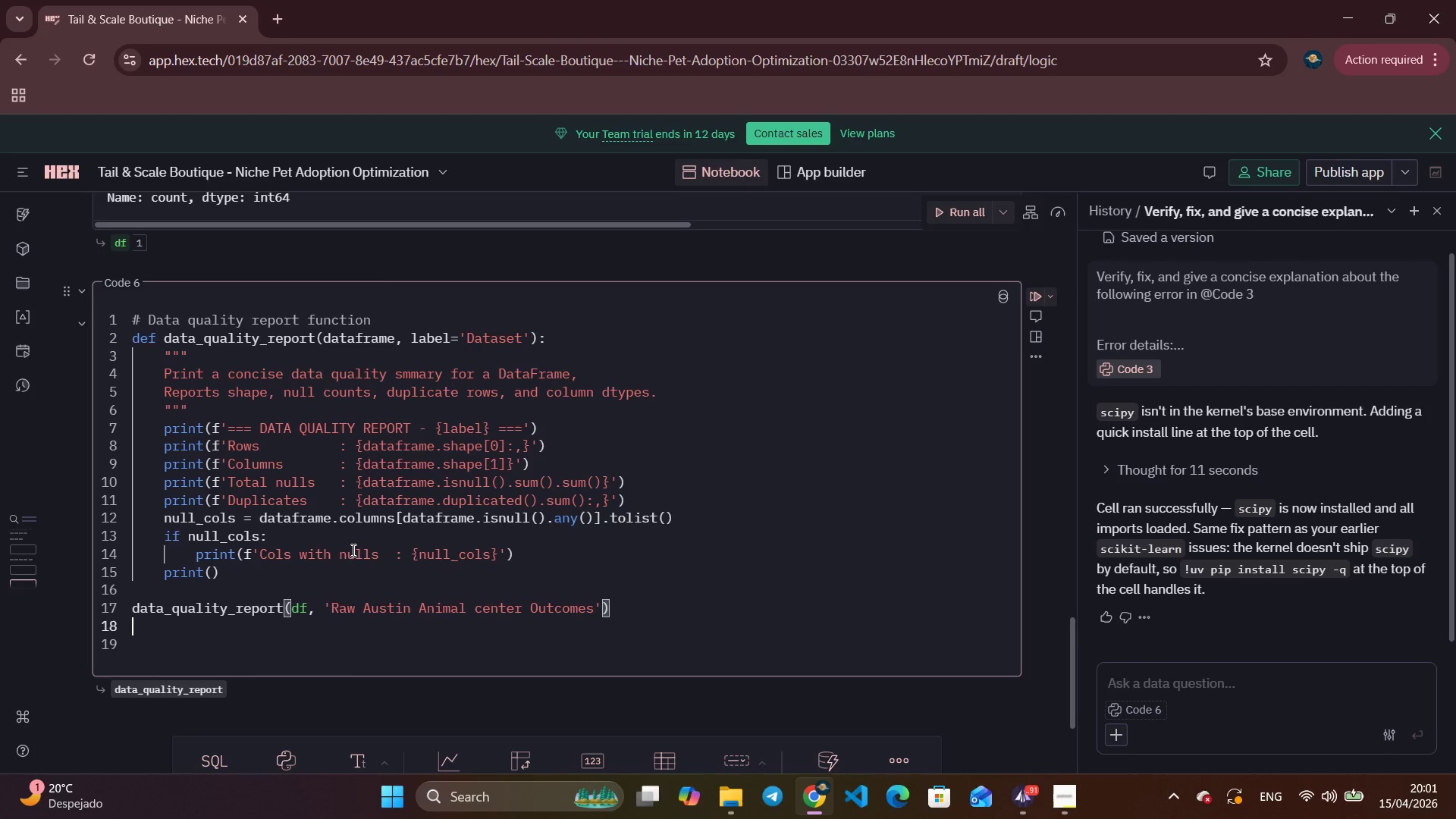 
key(ArrowRight)
 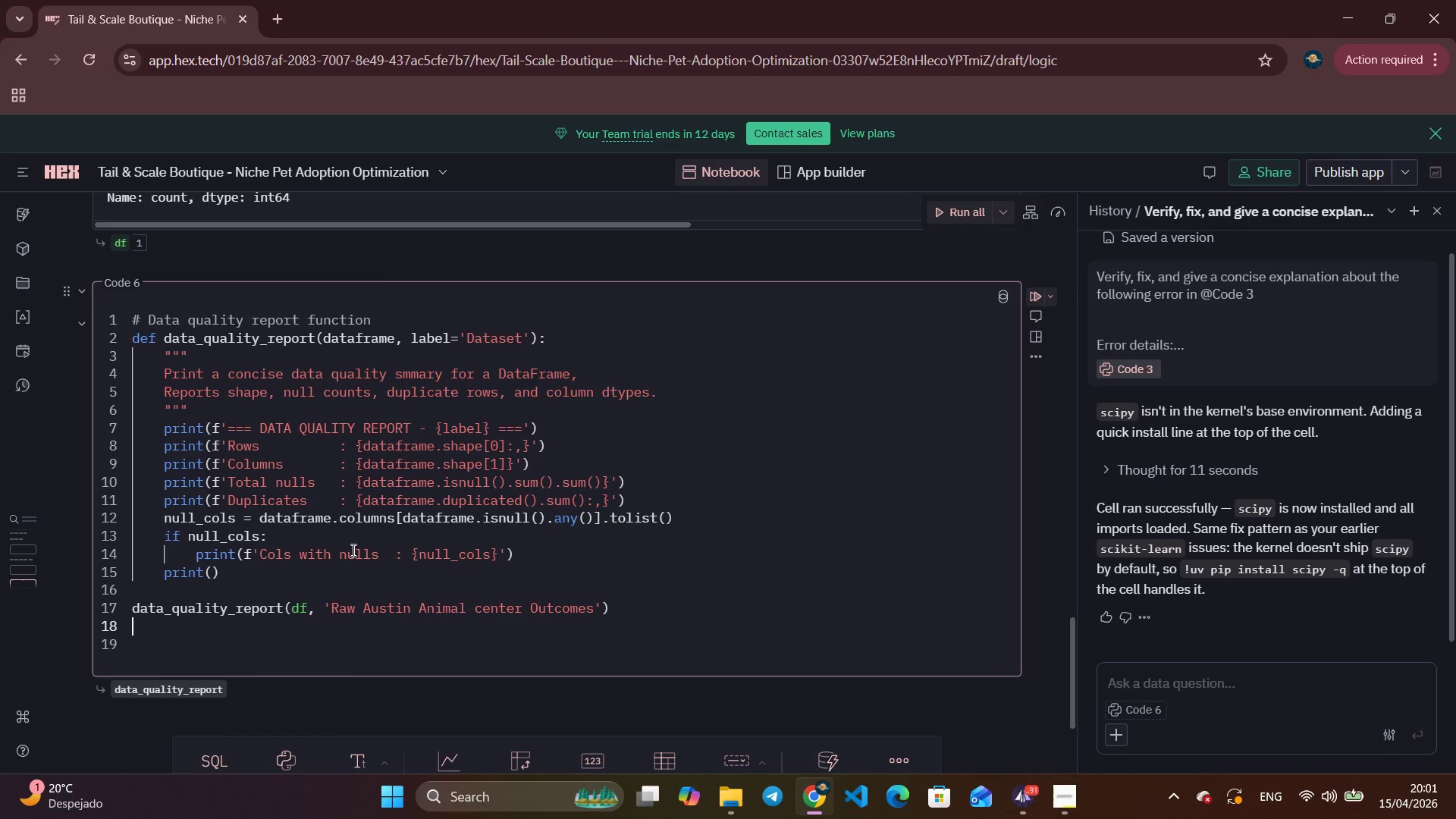 
key(Enter)
 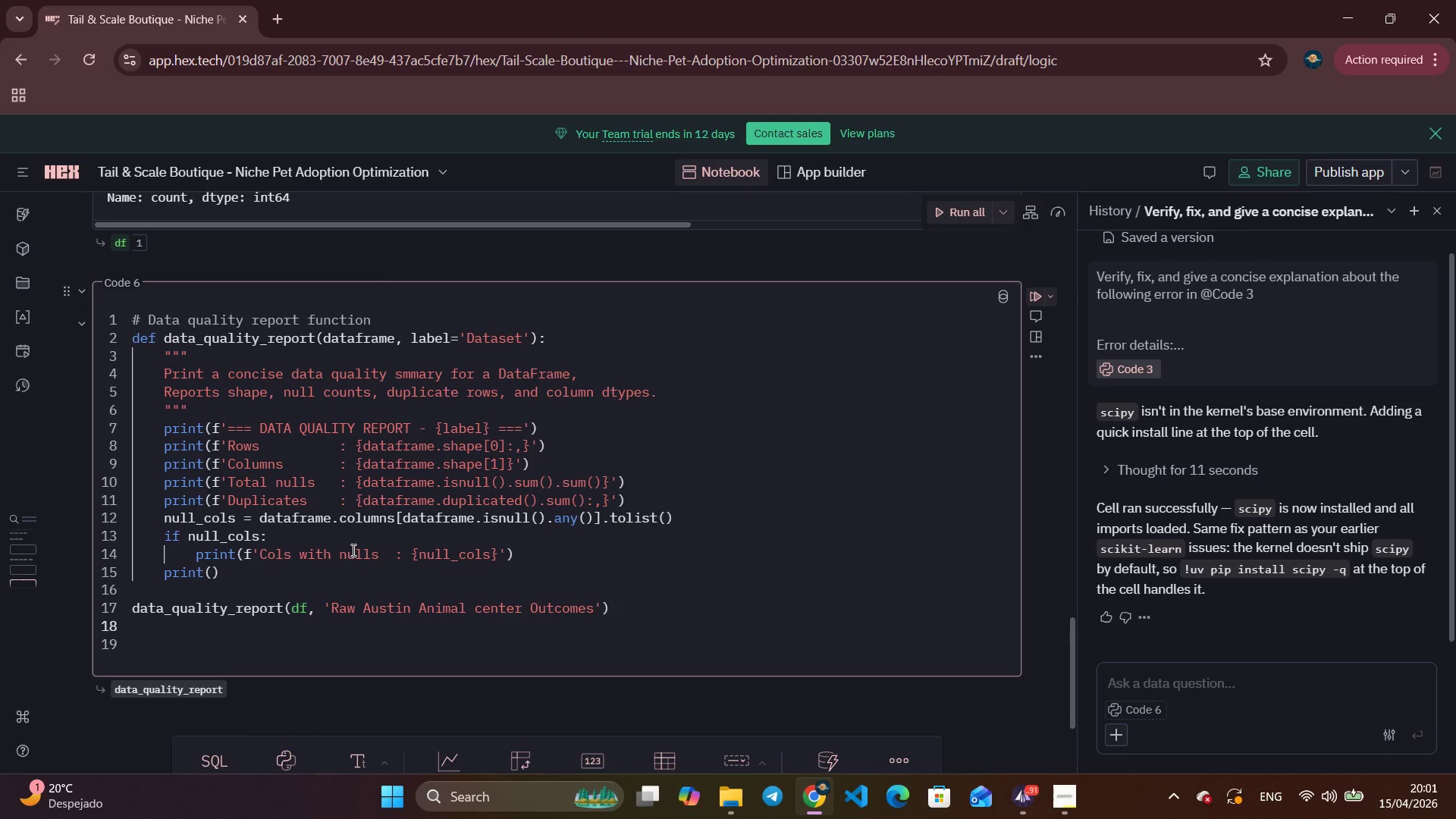 
key(Backspace)
 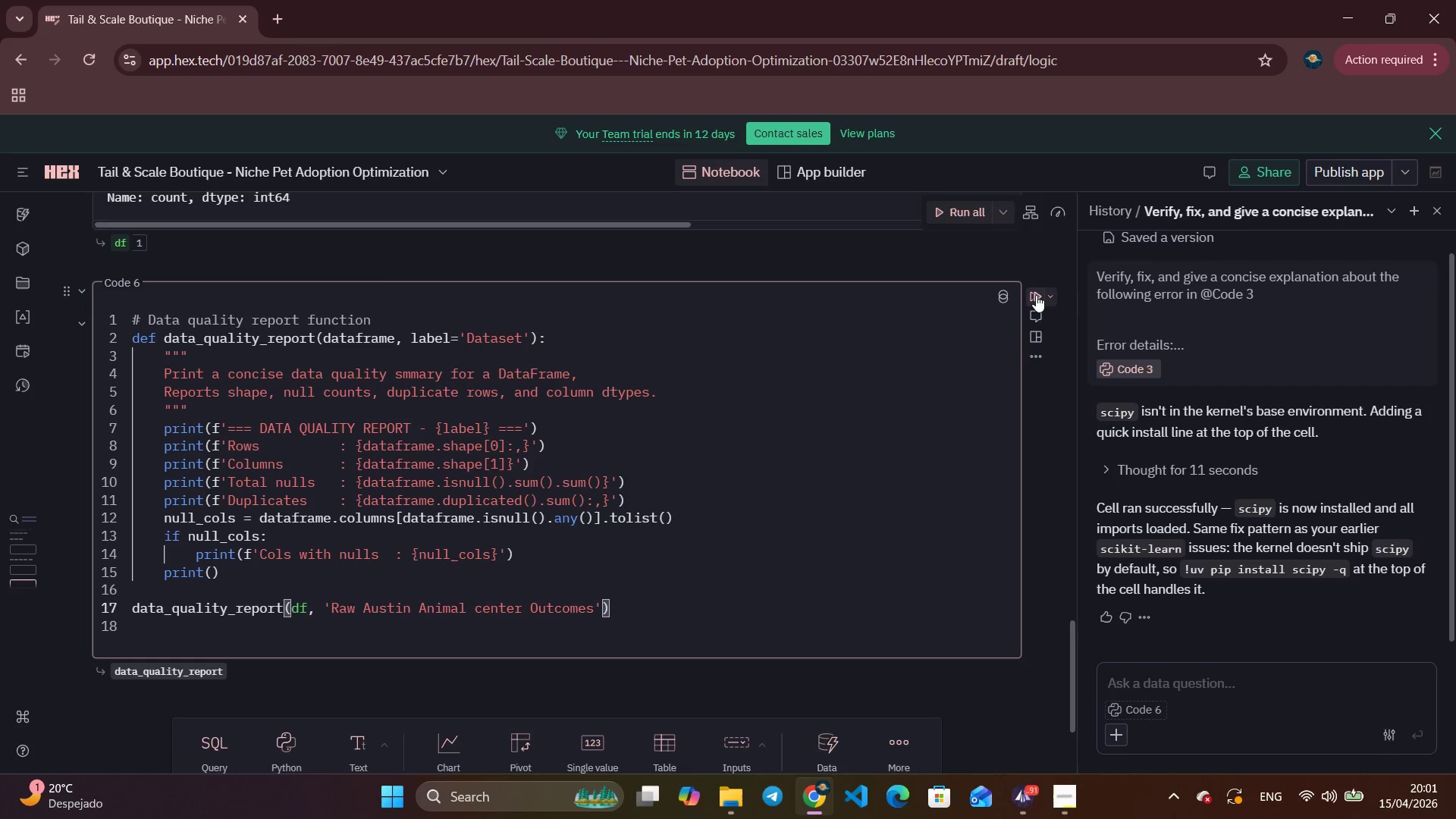 
left_click([1035, 295])
 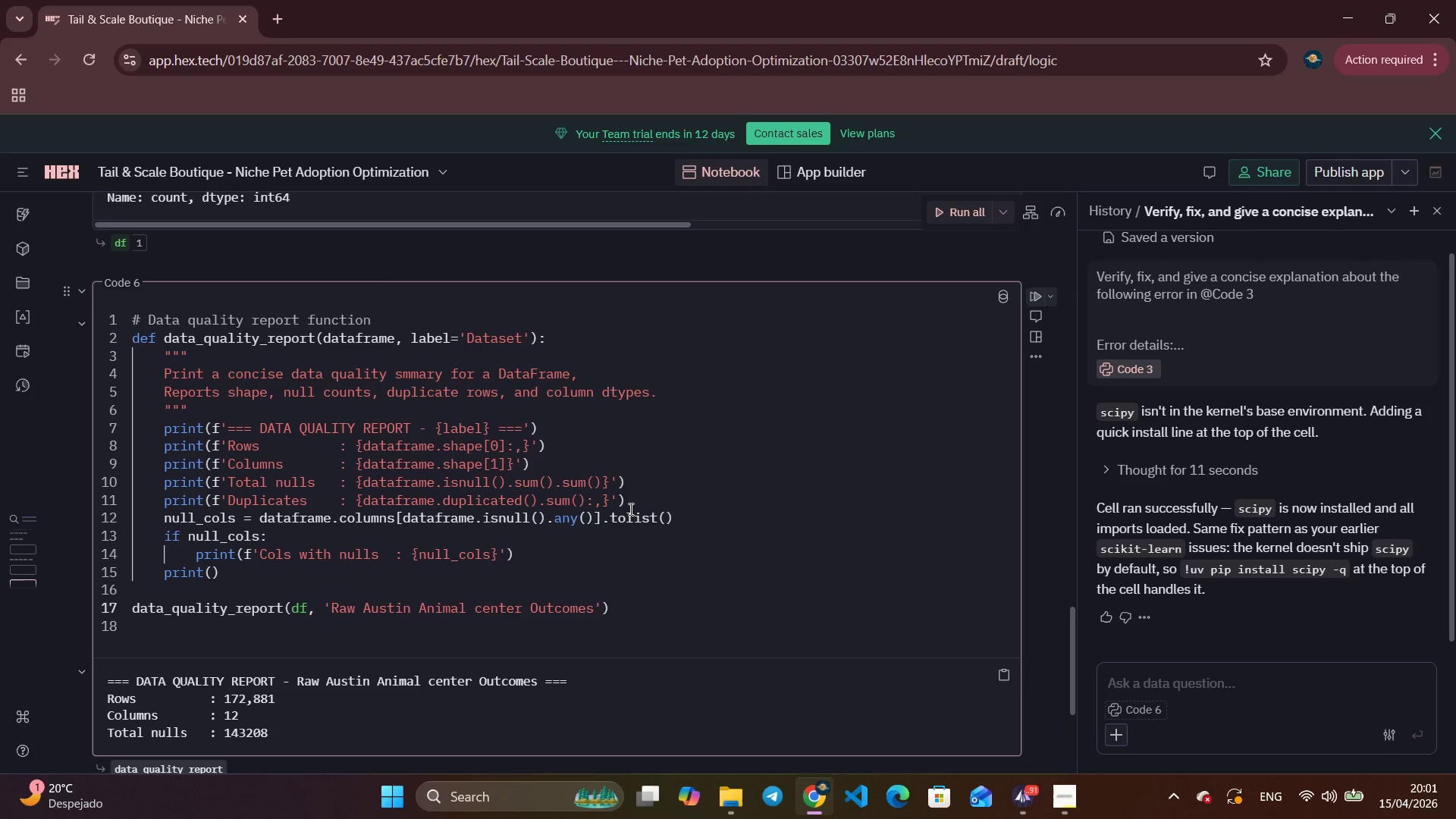 
wait(7.92)
 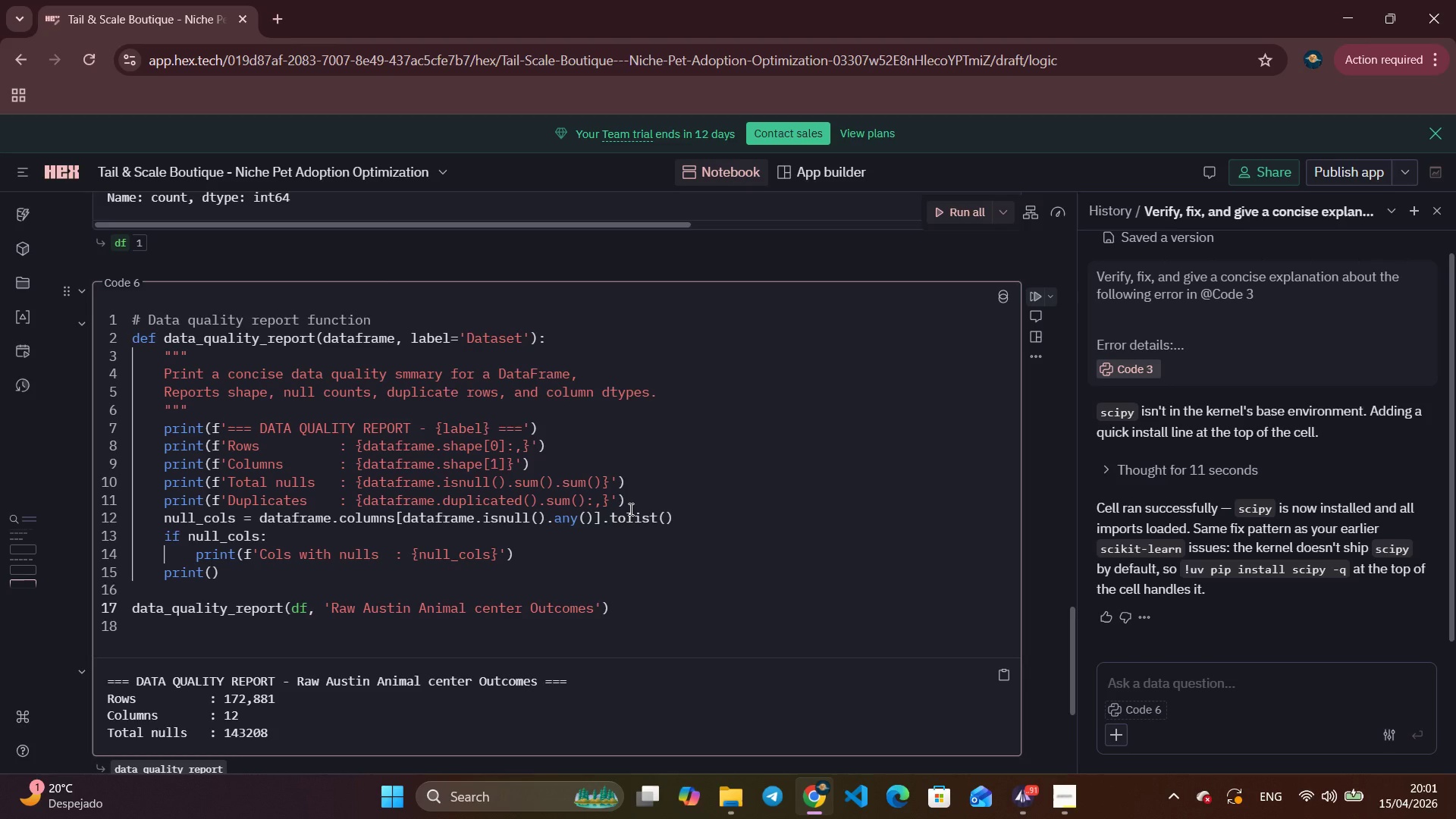 
scroll: coordinate [629, 509], scroll_direction: down, amount: 2.0
 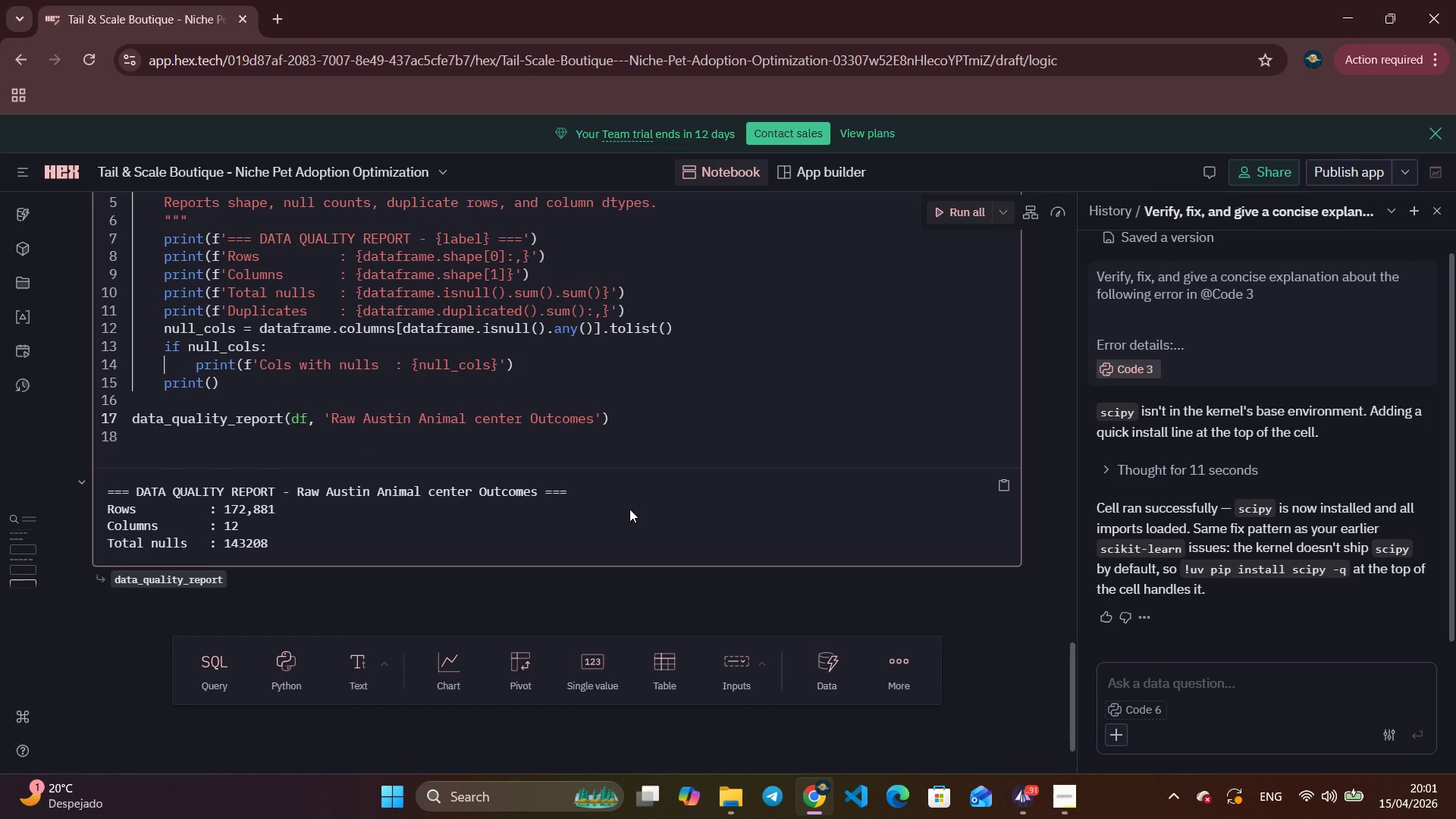 
wait(15.81)
 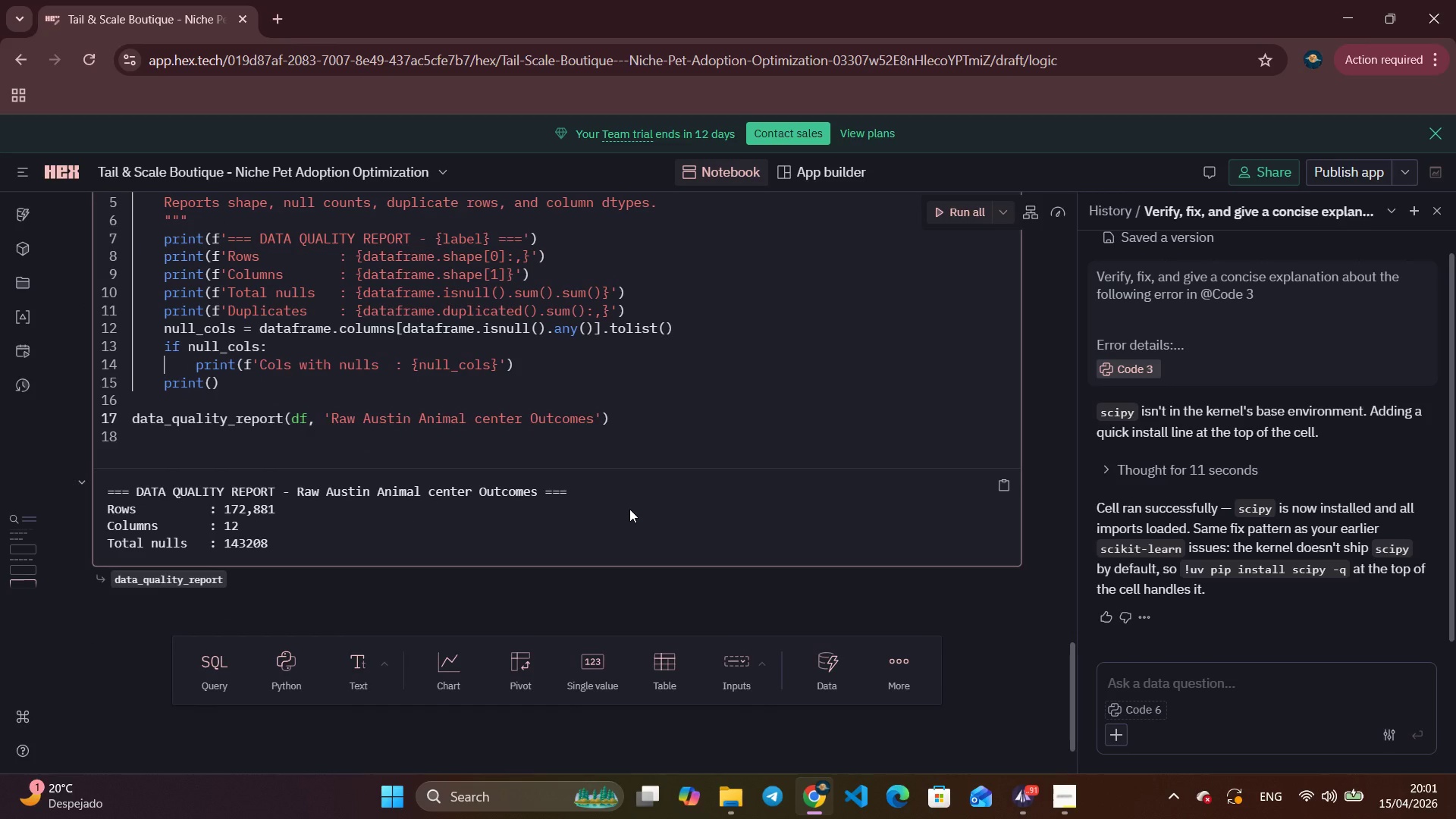 
scroll: coordinate [629, 509], scroll_direction: up, amount: 4.0
 